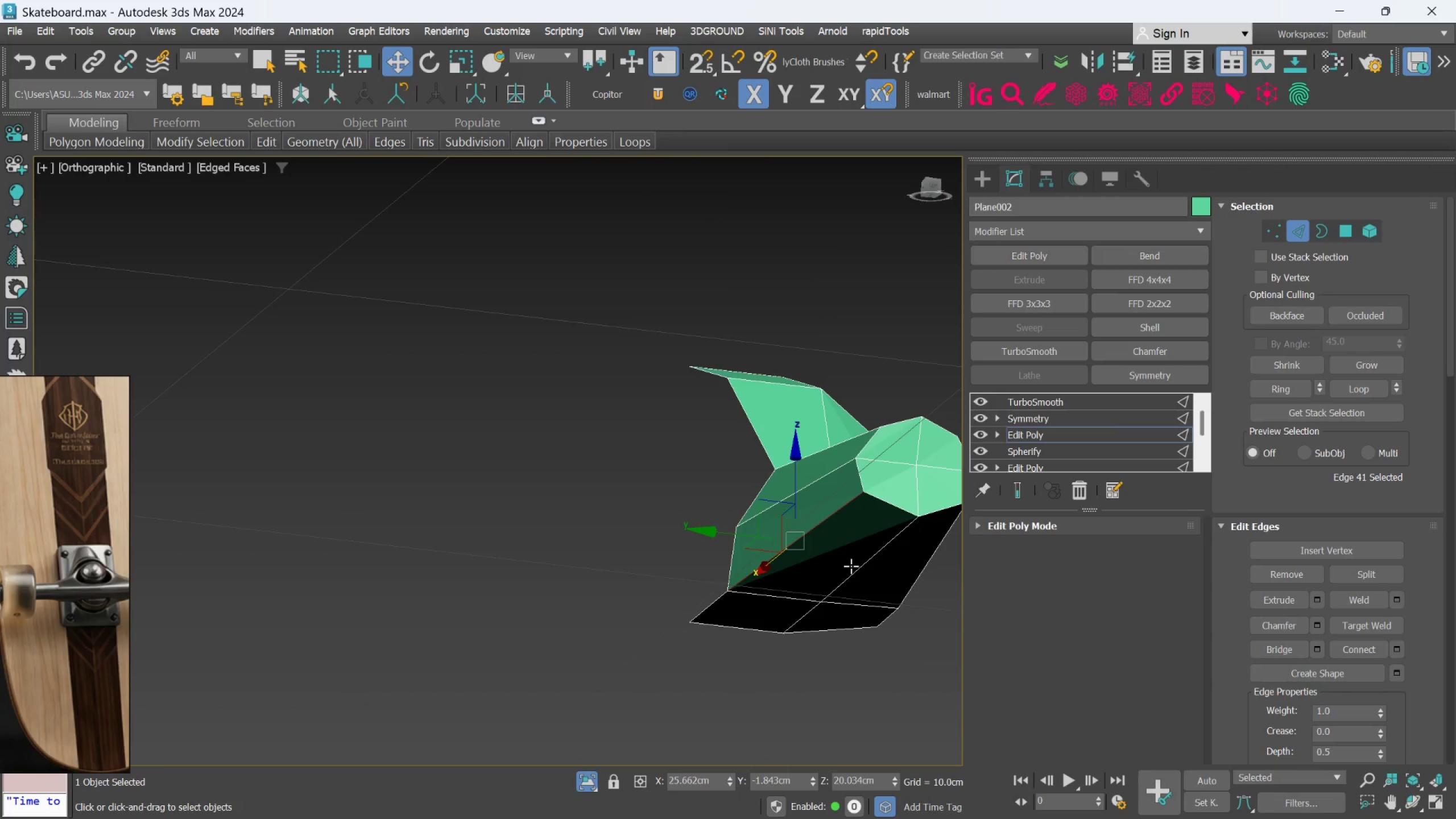 
scroll: coordinate [849, 585], scroll_direction: up, amount: 2.0
 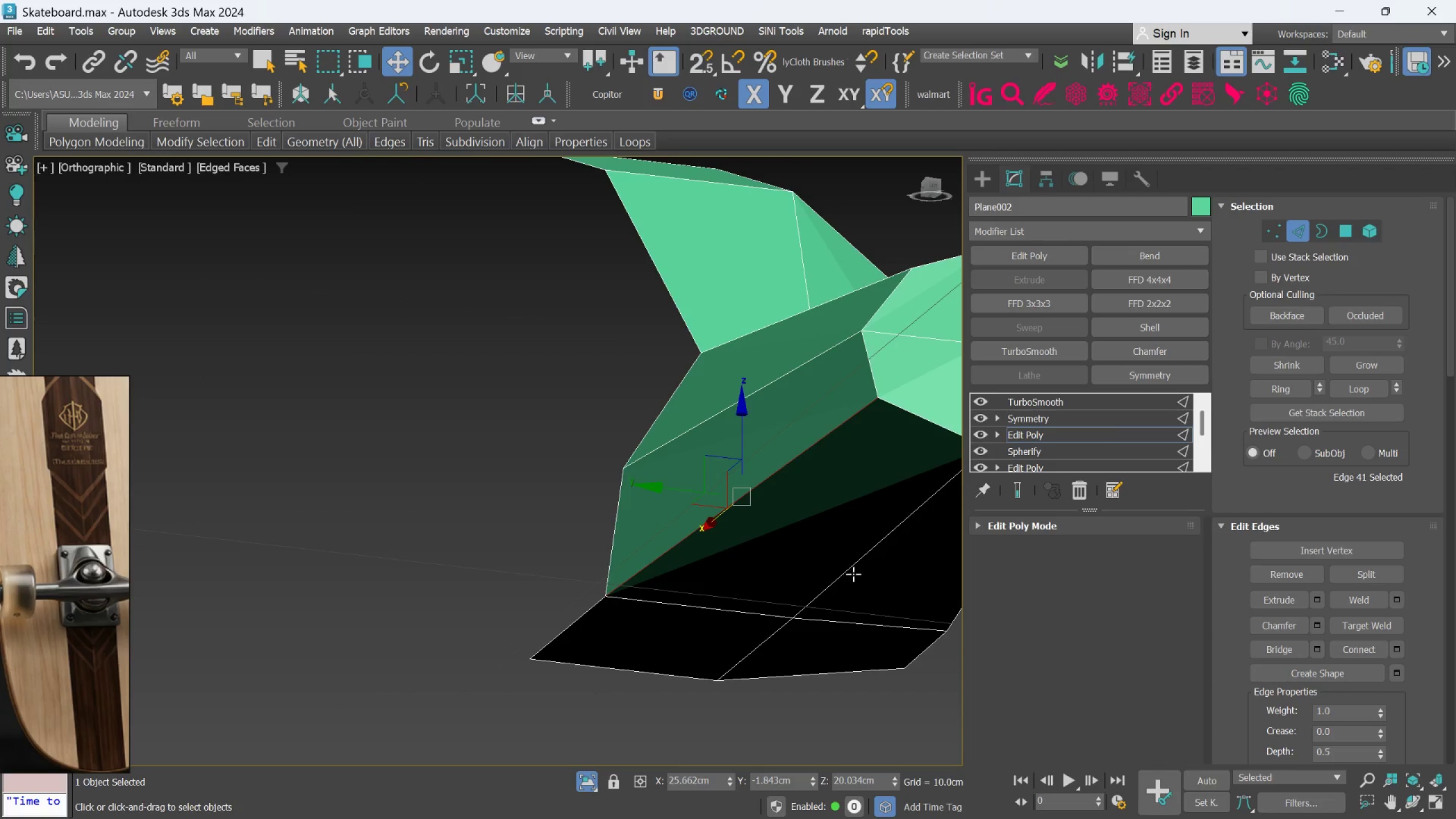 
left_click([853, 574])
 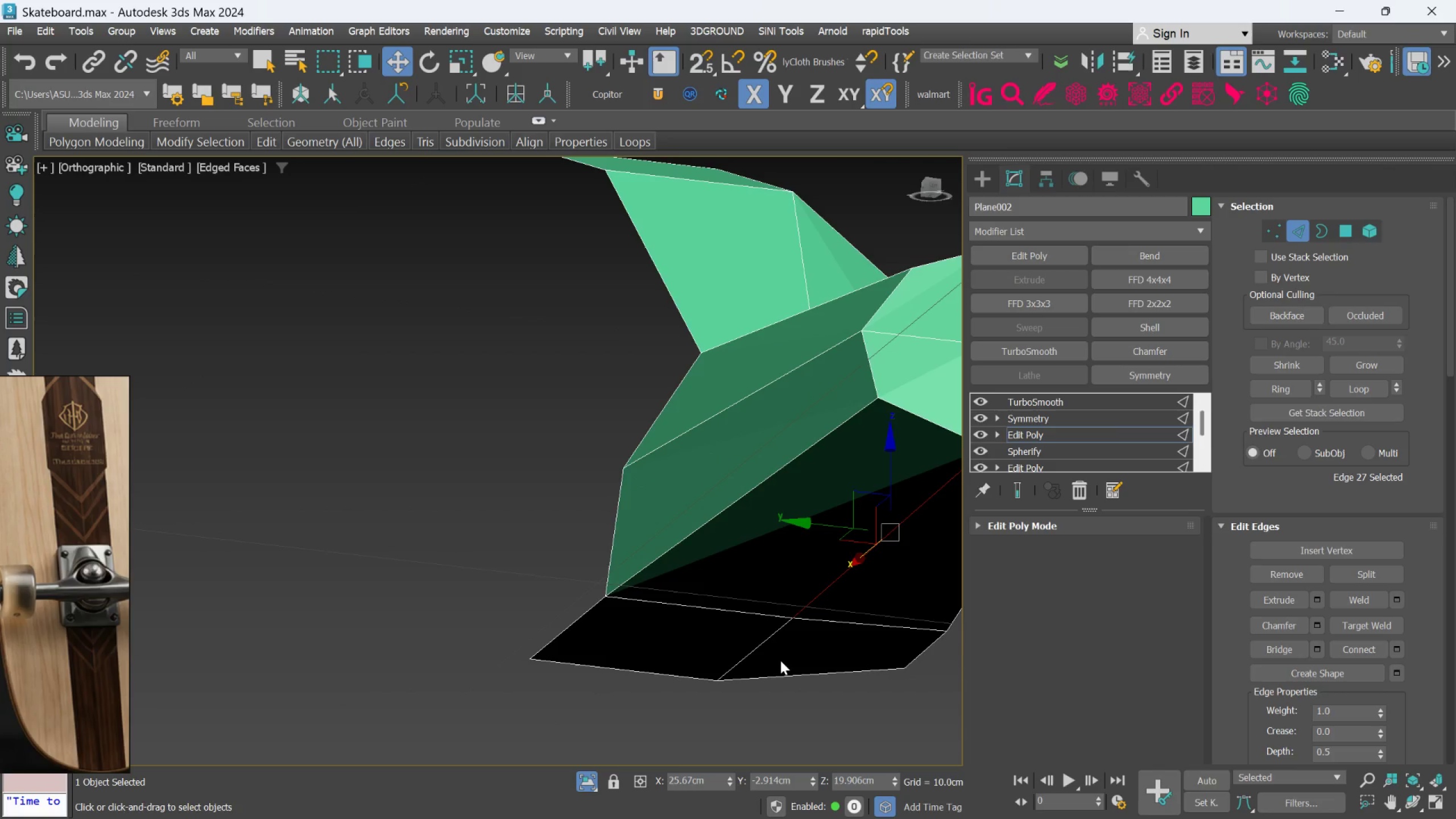 
hold_key(key=ControlLeft, duration=0.66)
left_click([768, 650])
 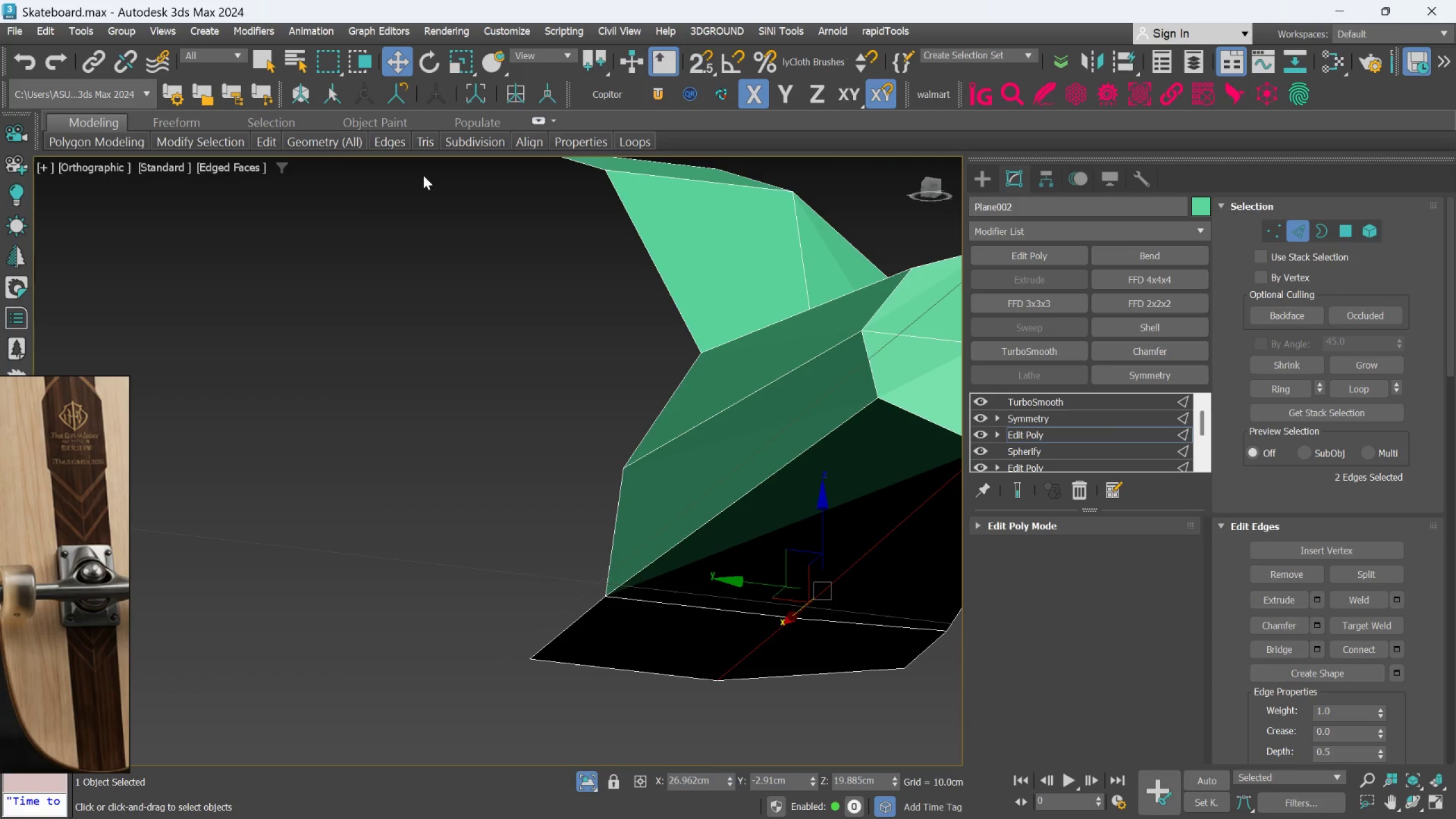 
scroll: coordinate [644, 427], scroll_direction: down, amount: 2.0
 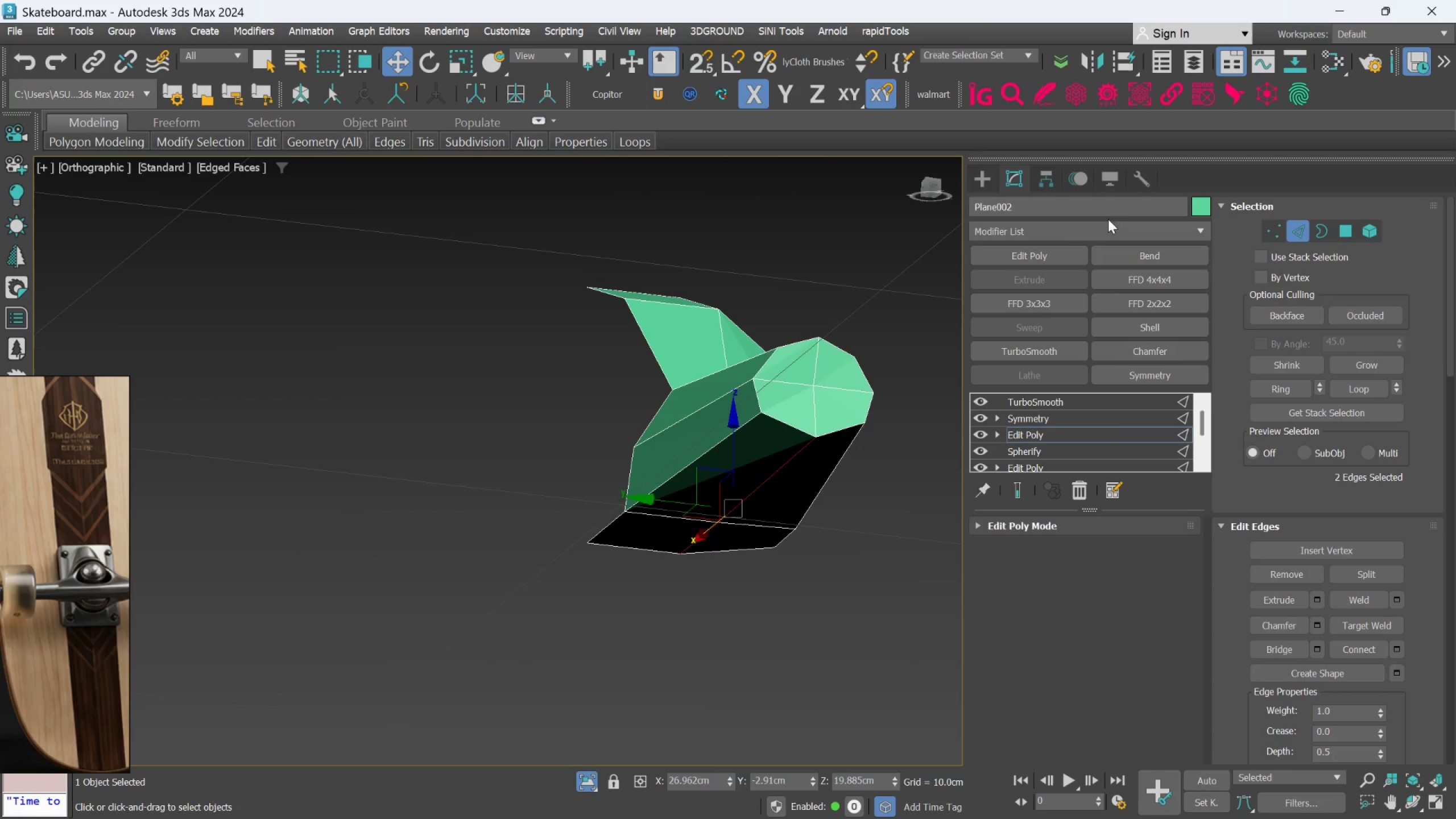 
left_click([635, 149])
 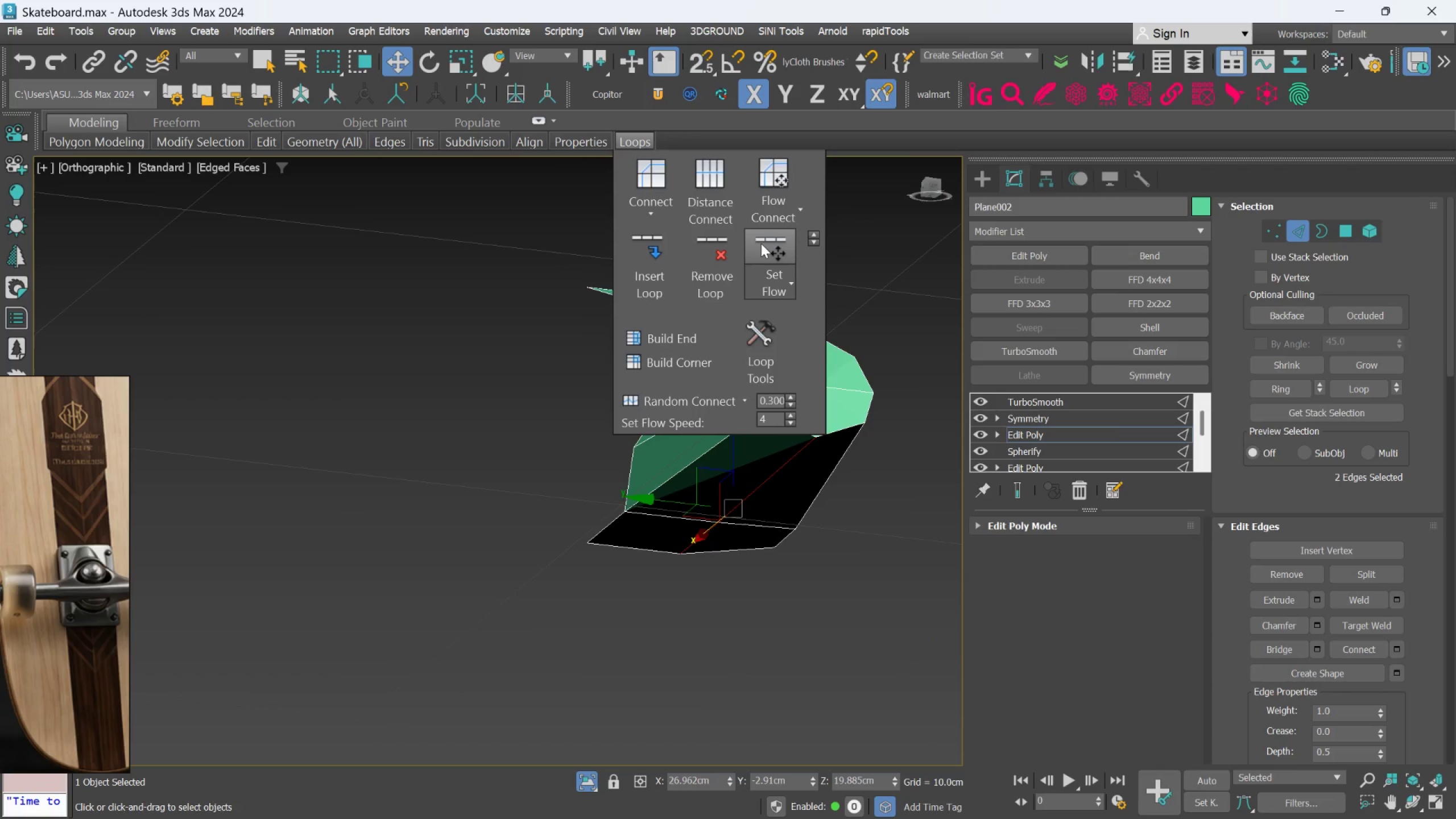 
left_click([761, 243])
 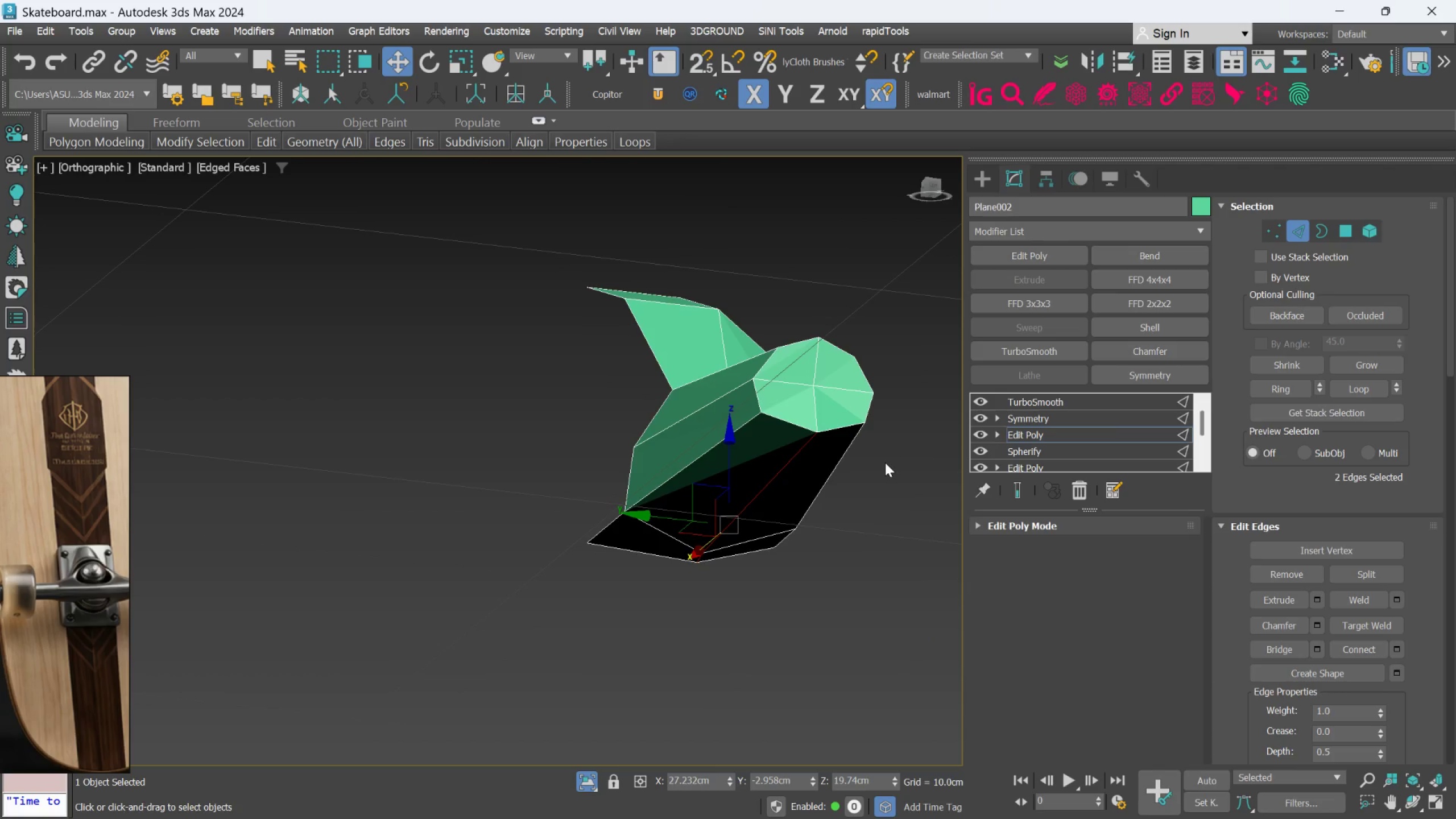 
hold_key(key=AltLeft, duration=1.5)
 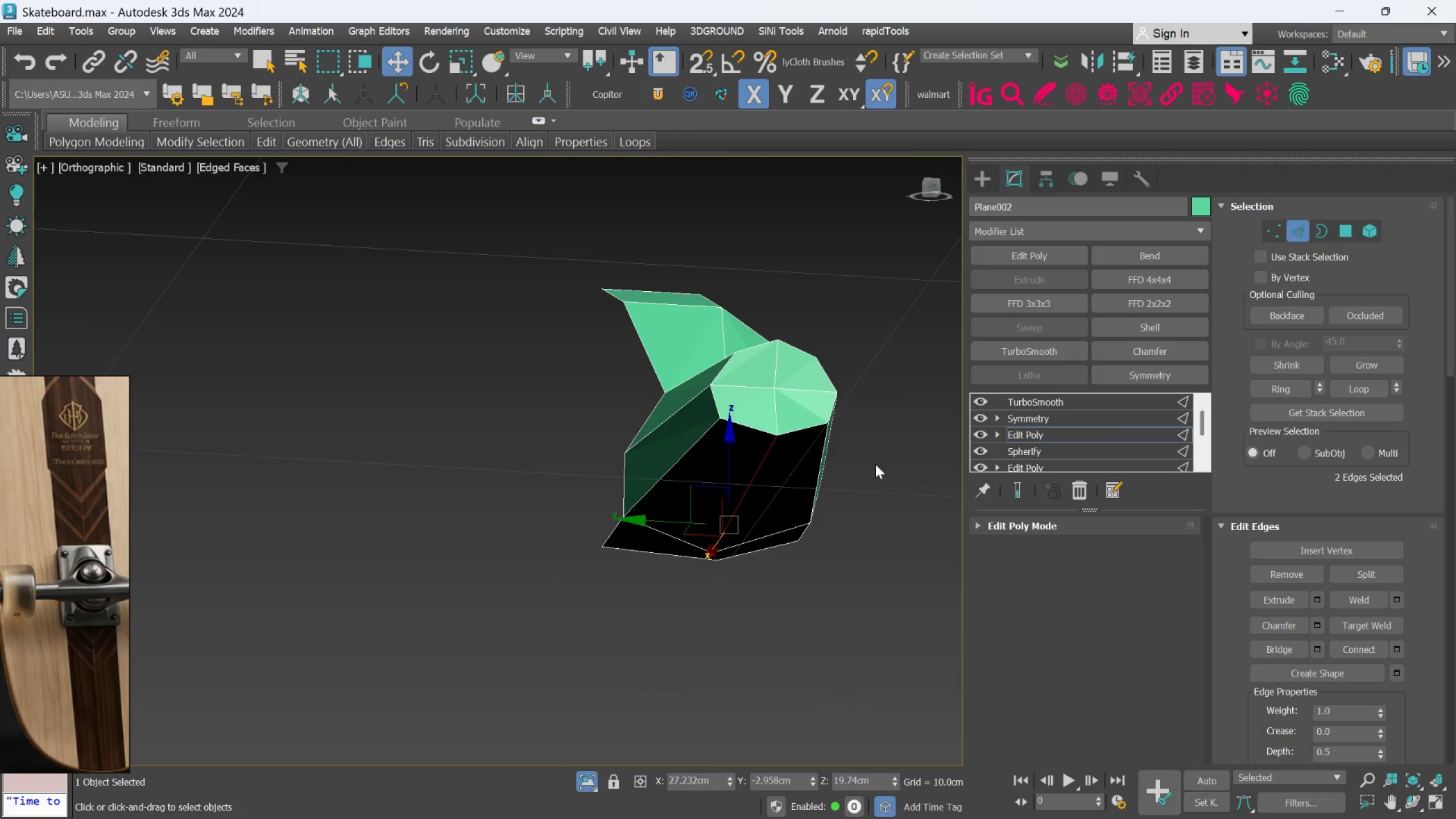 
hold_key(key=AltLeft, duration=1.31)
 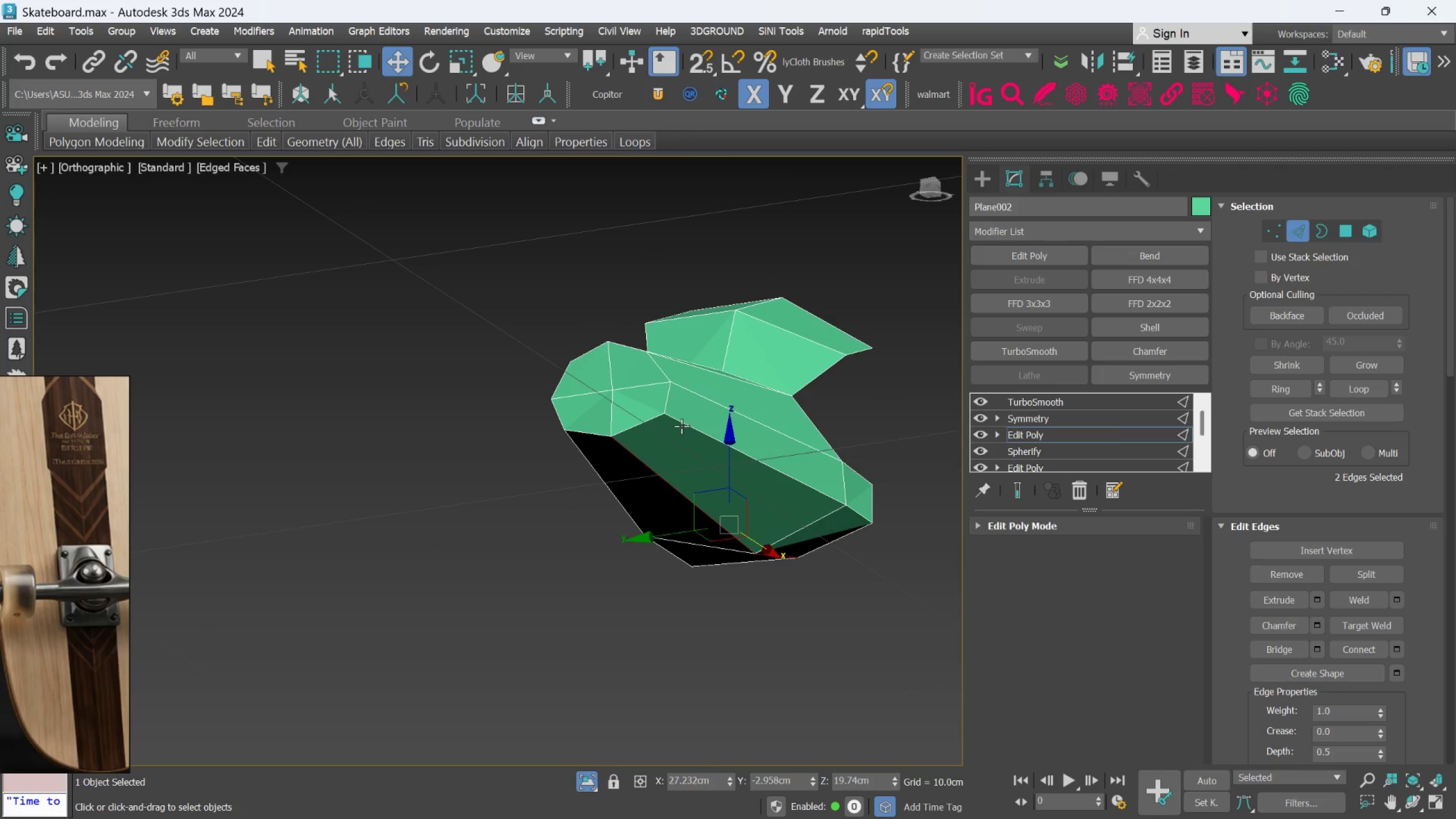 
left_click([682, 424])
 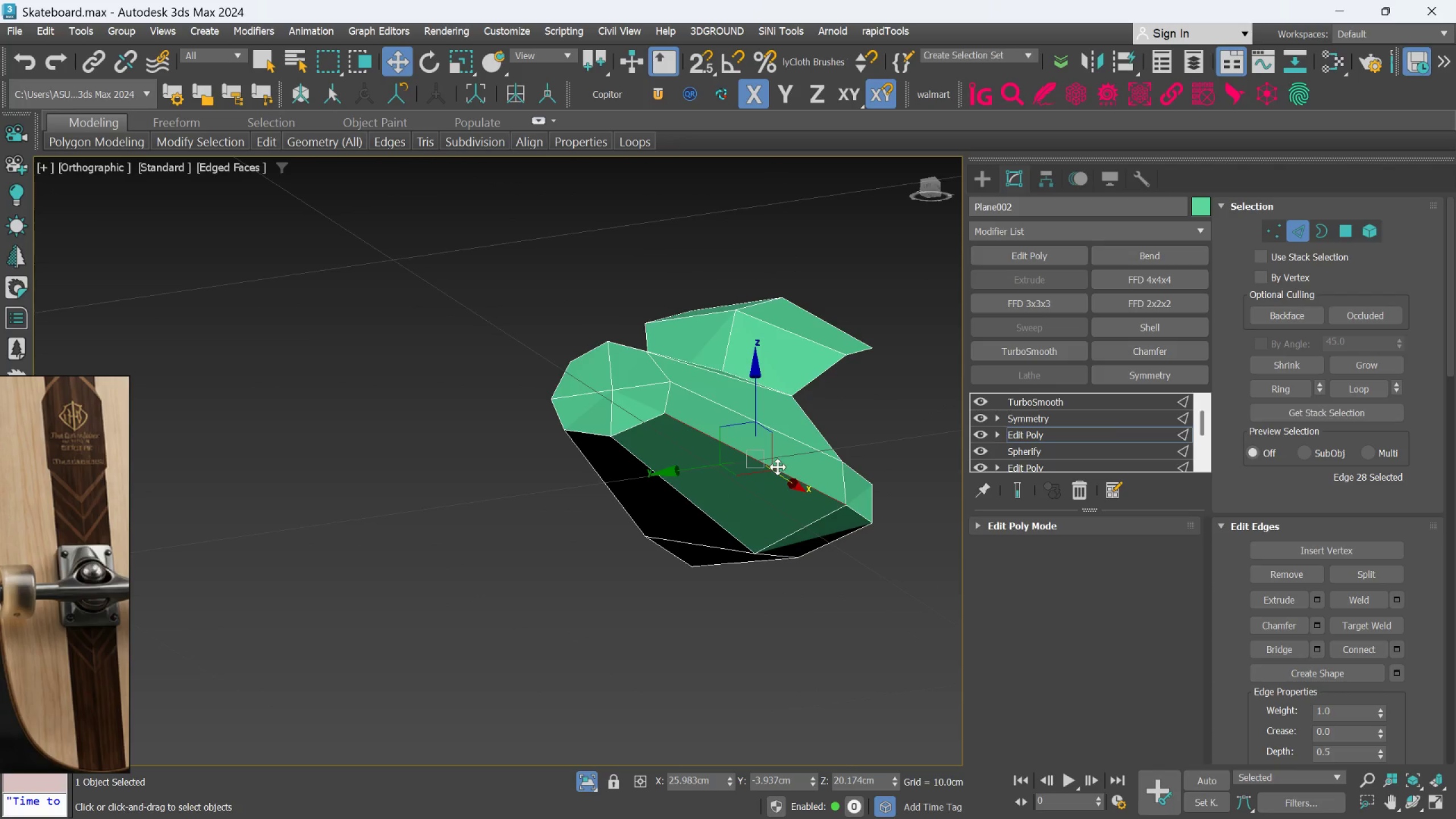 
hold_key(key=AltLeft, duration=1.5)
 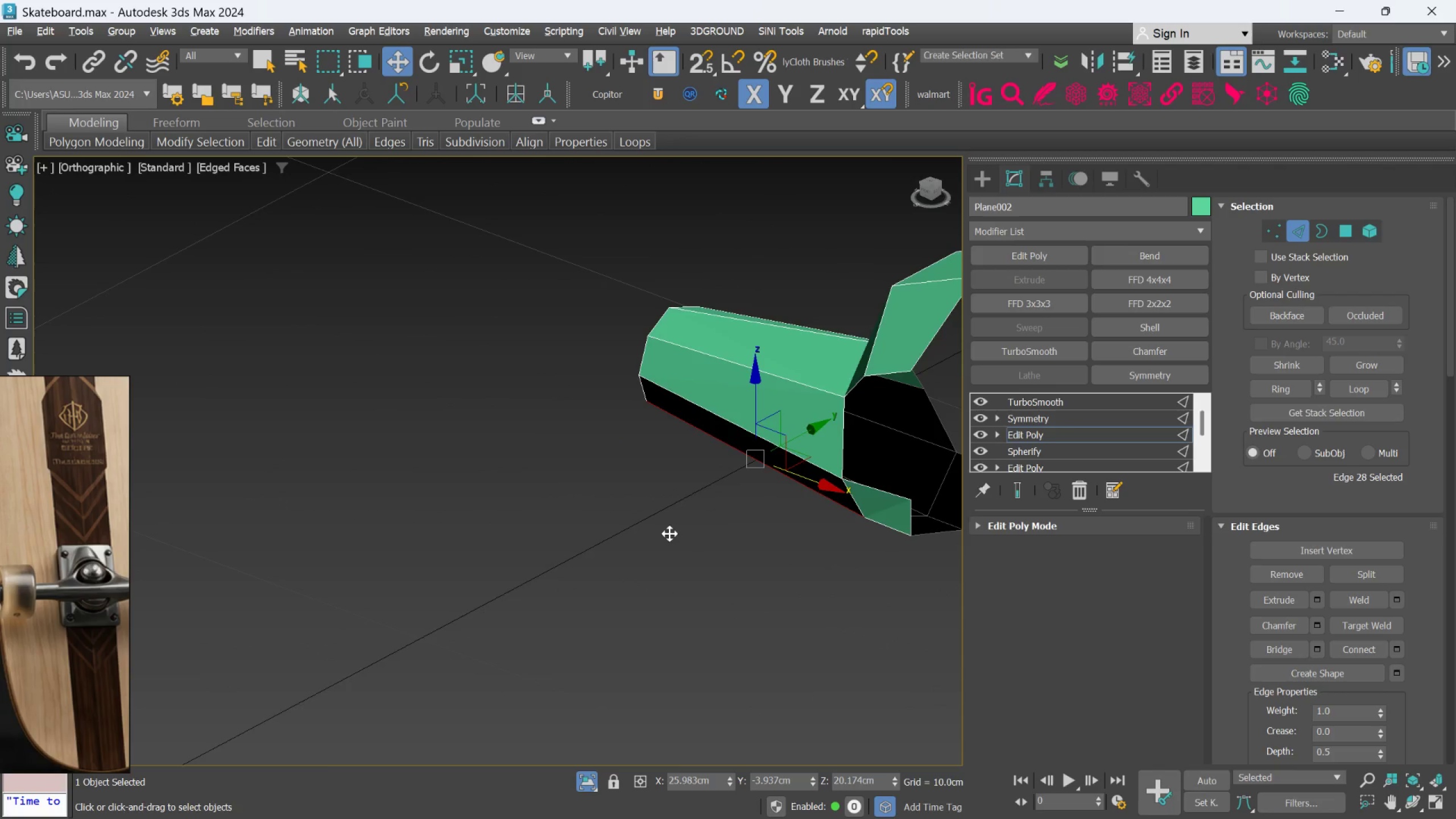 
hold_key(key=AltLeft, duration=1.52)
 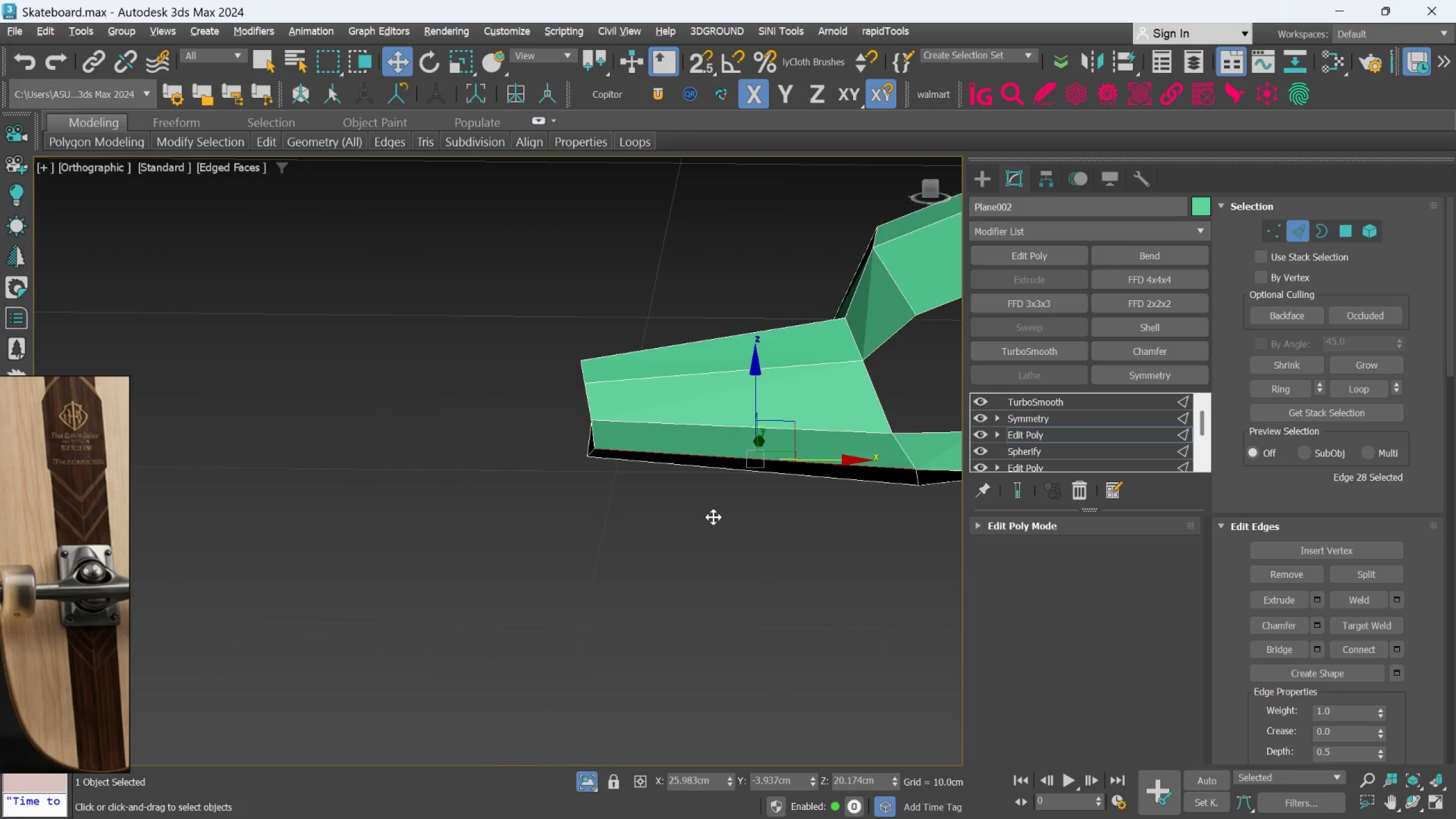 
key(Alt+AltLeft)
 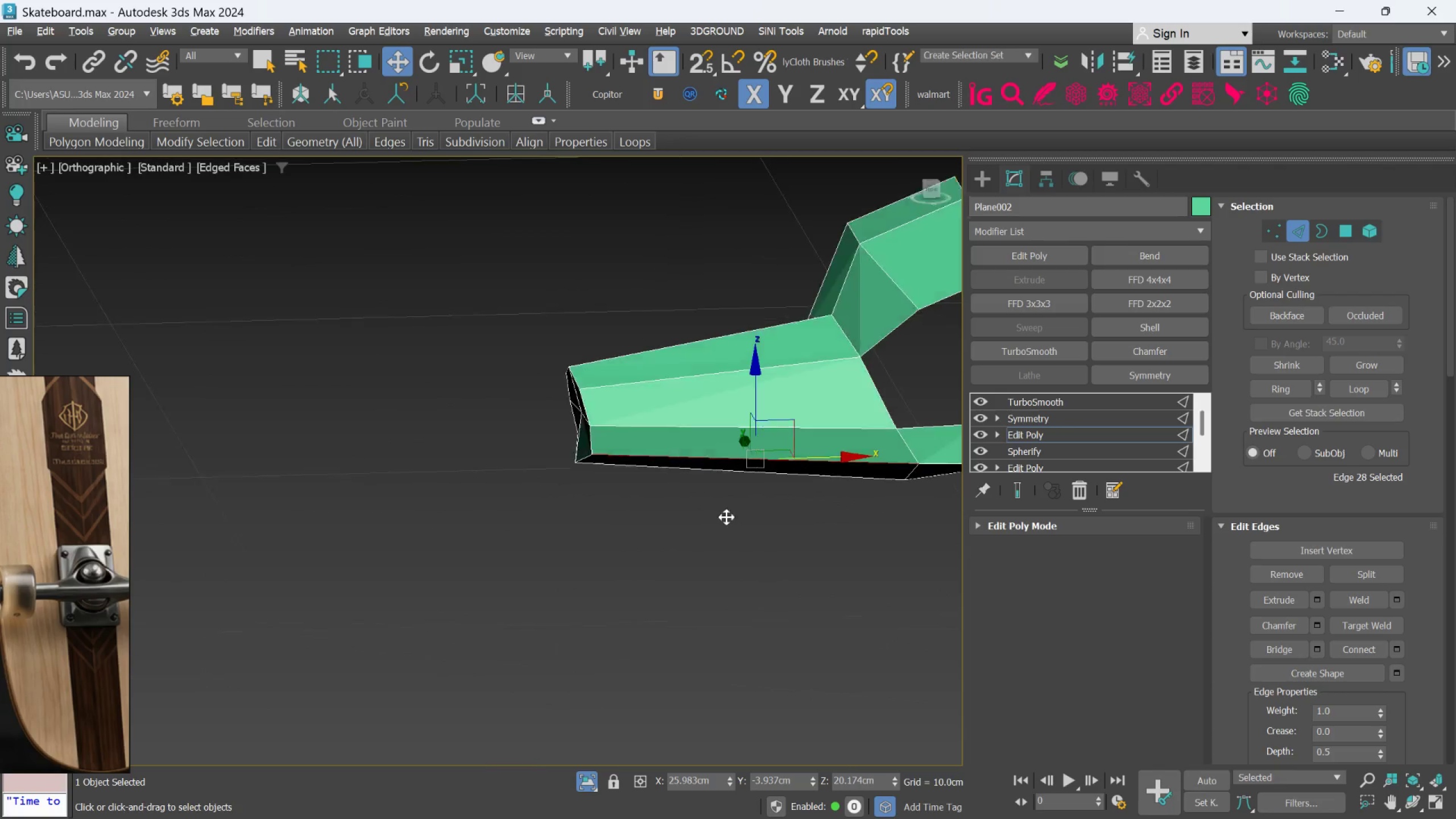 
key(Alt+AltLeft)
 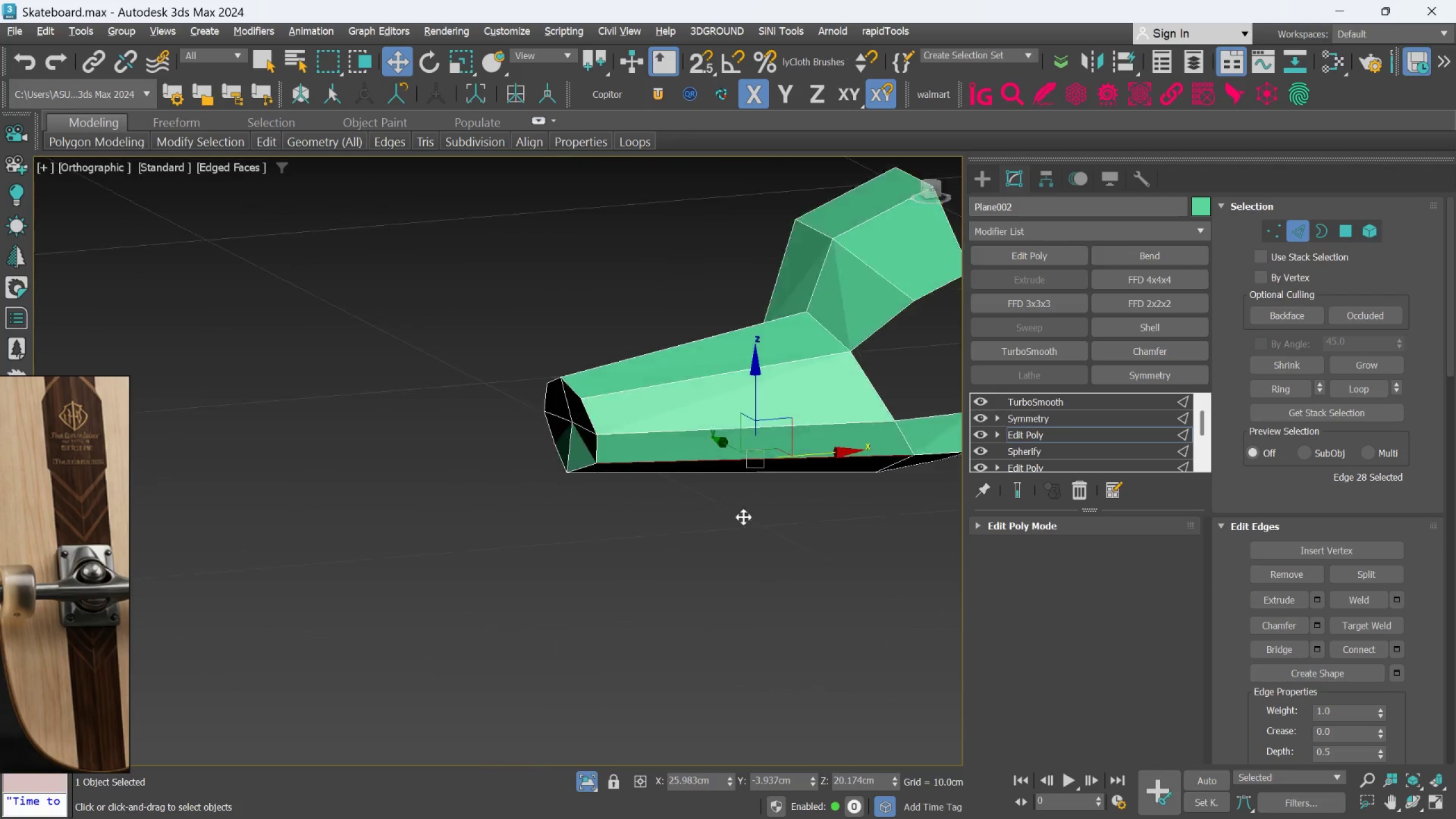 
key(Alt+AltLeft)
 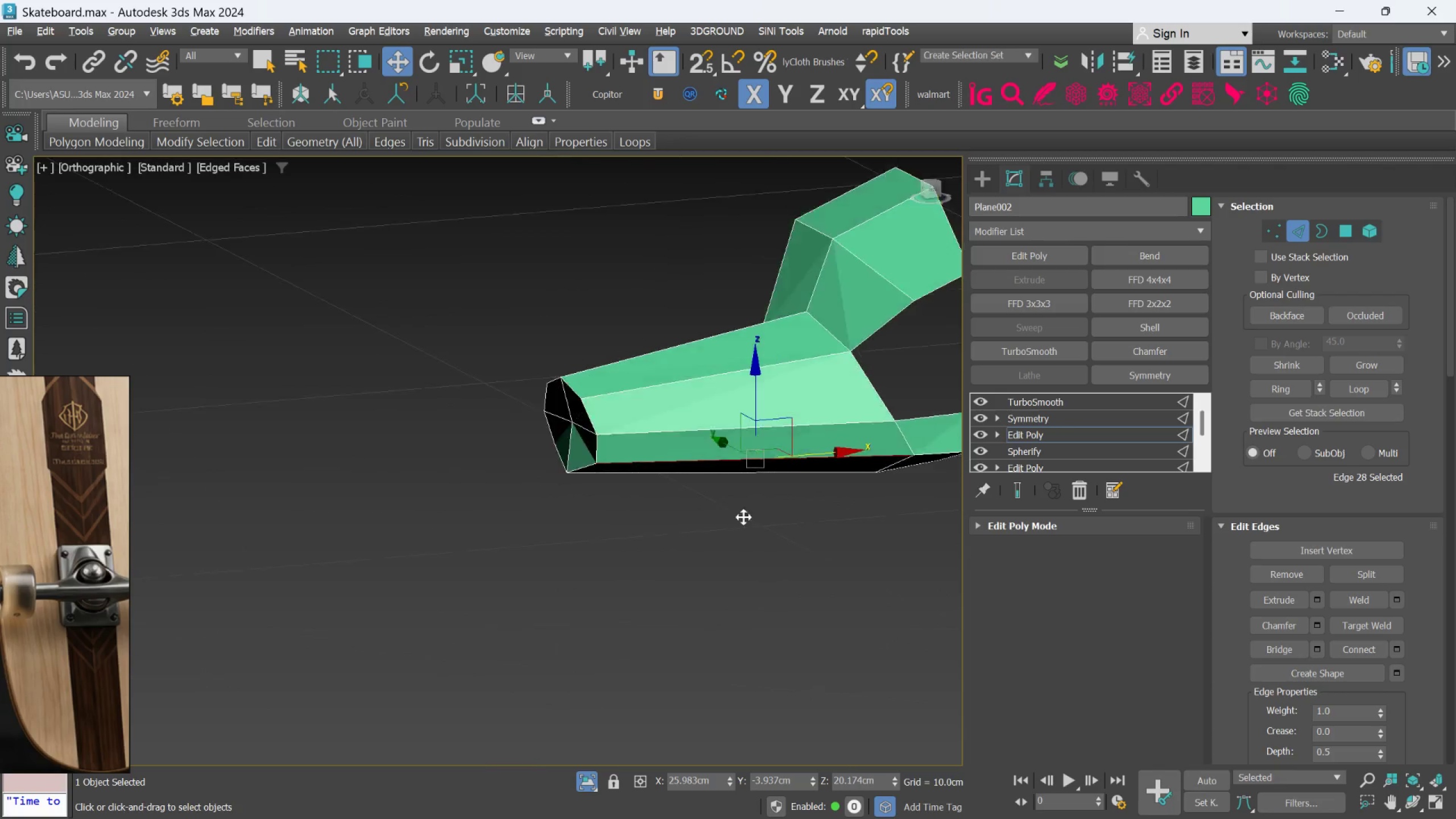 
key(Alt+AltLeft)
 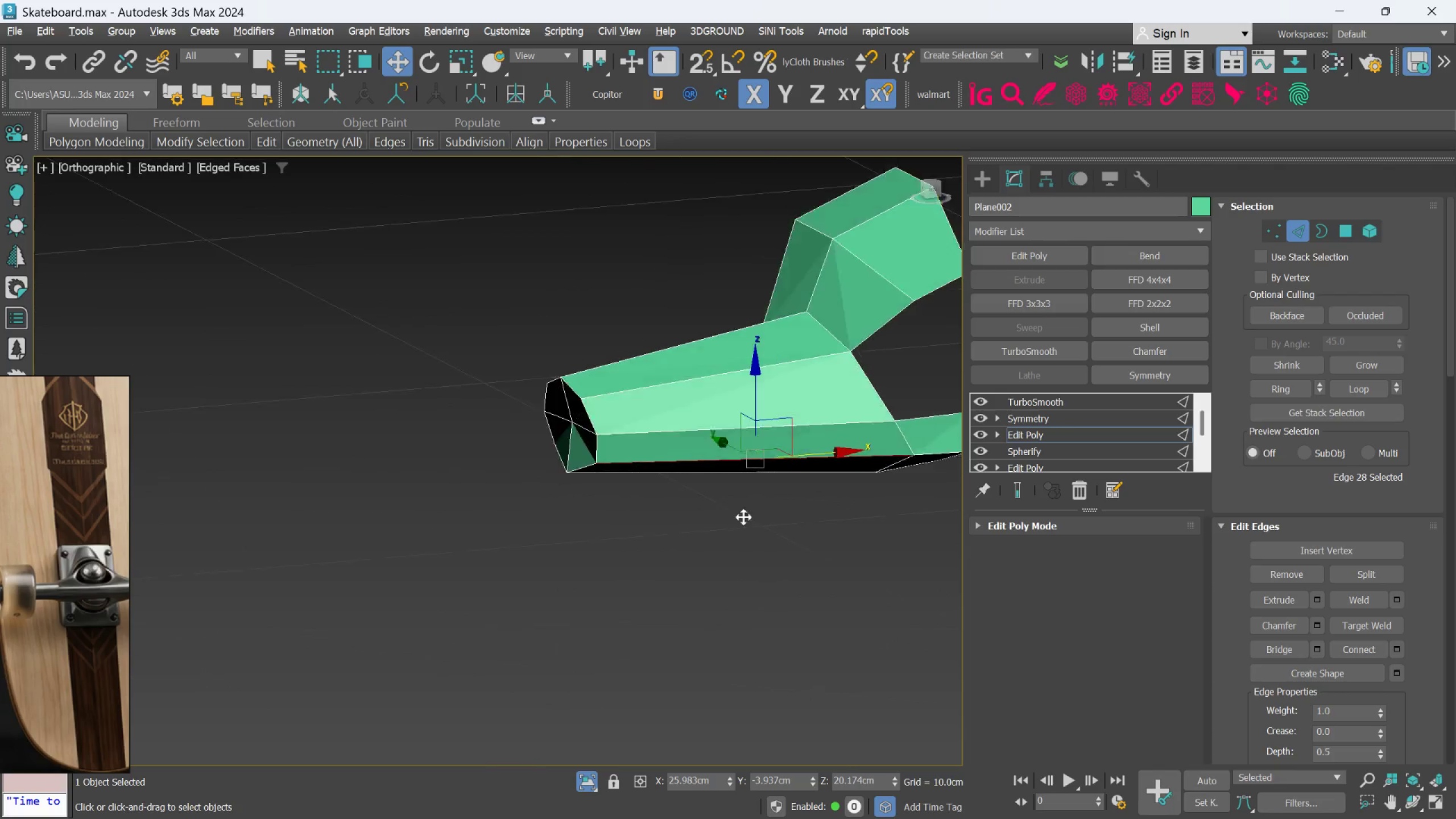 
key(Alt+AltLeft)
 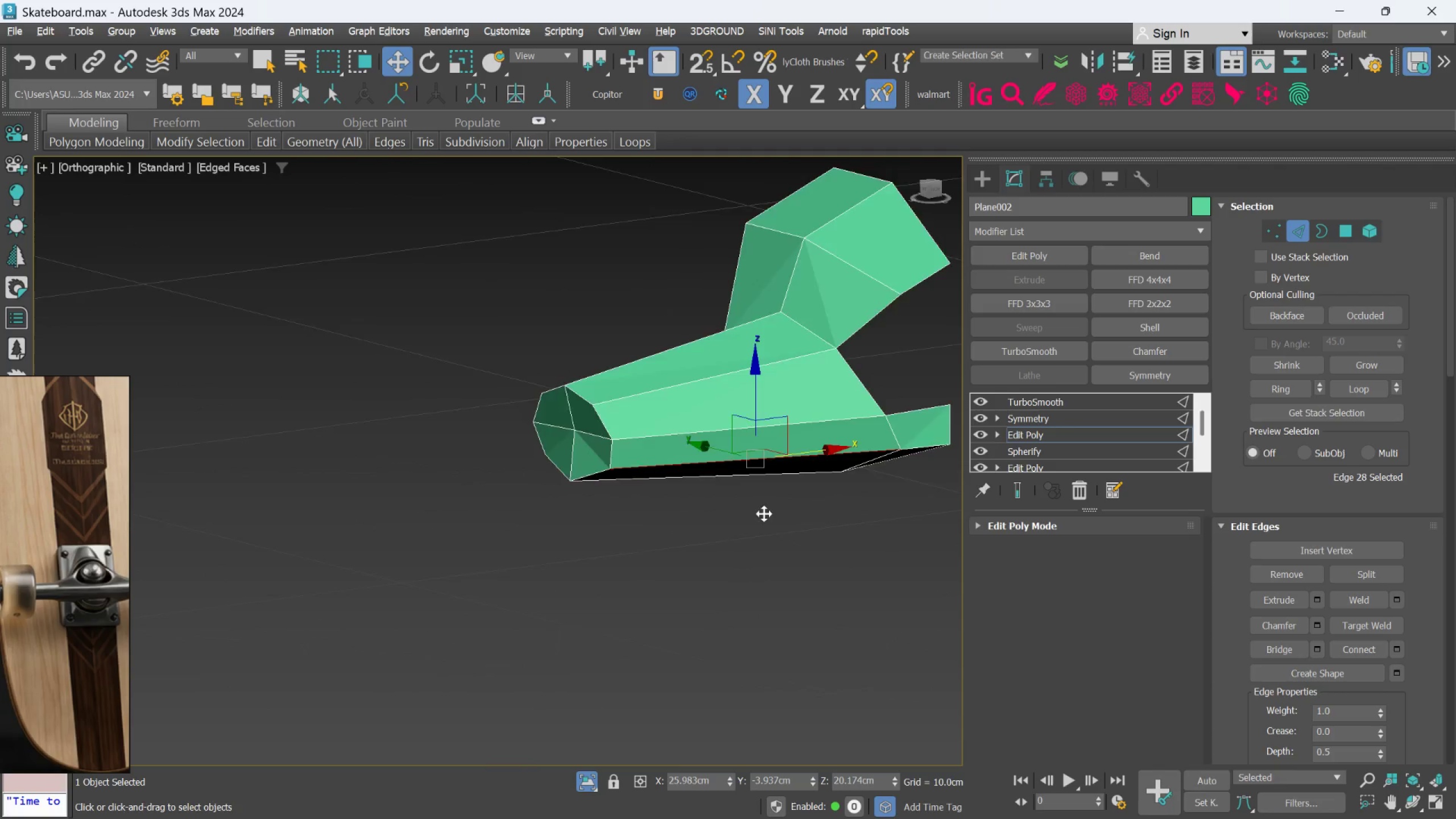 
key(Alt+AltLeft)
 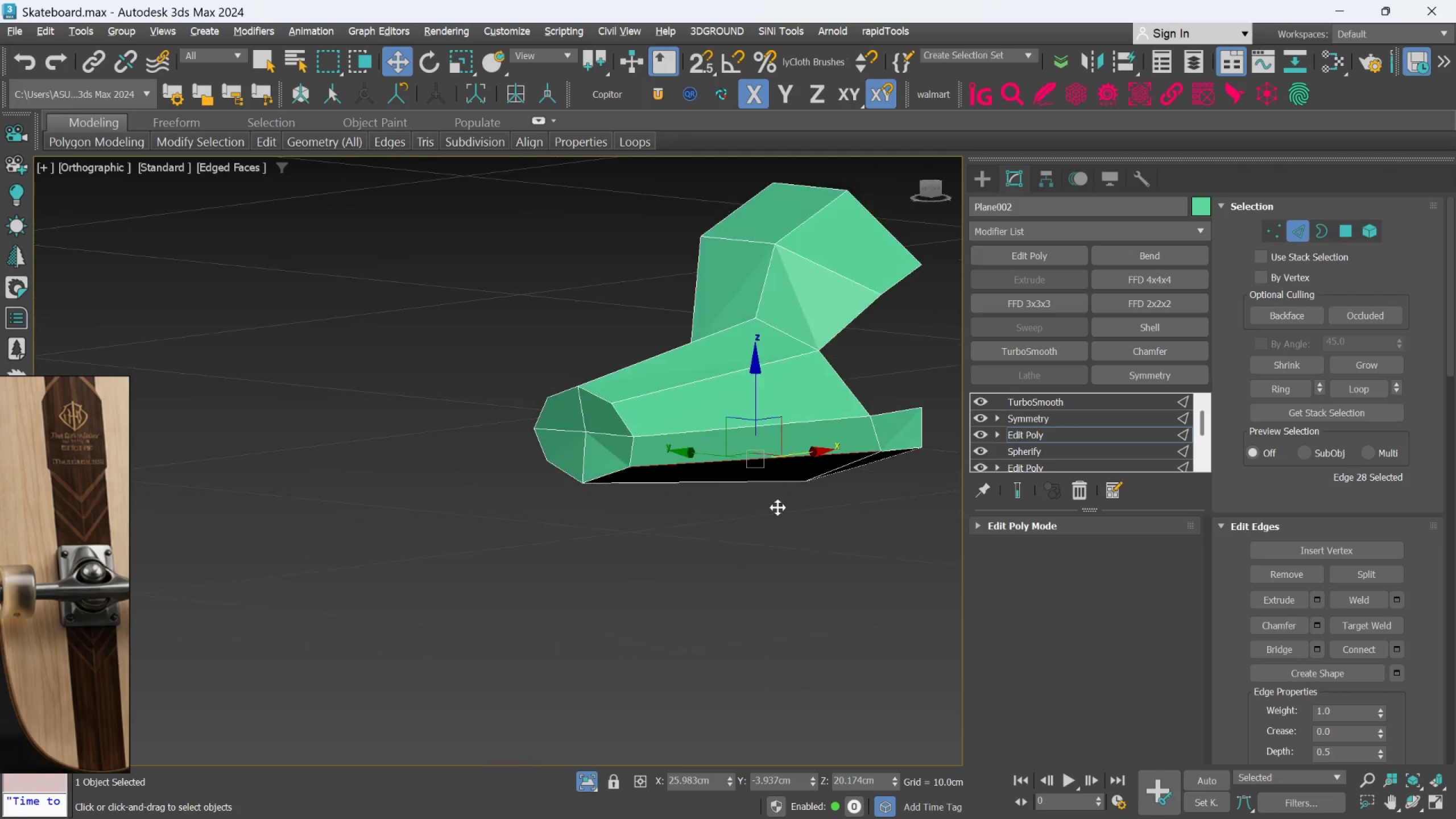 
key(Alt+AltLeft)
 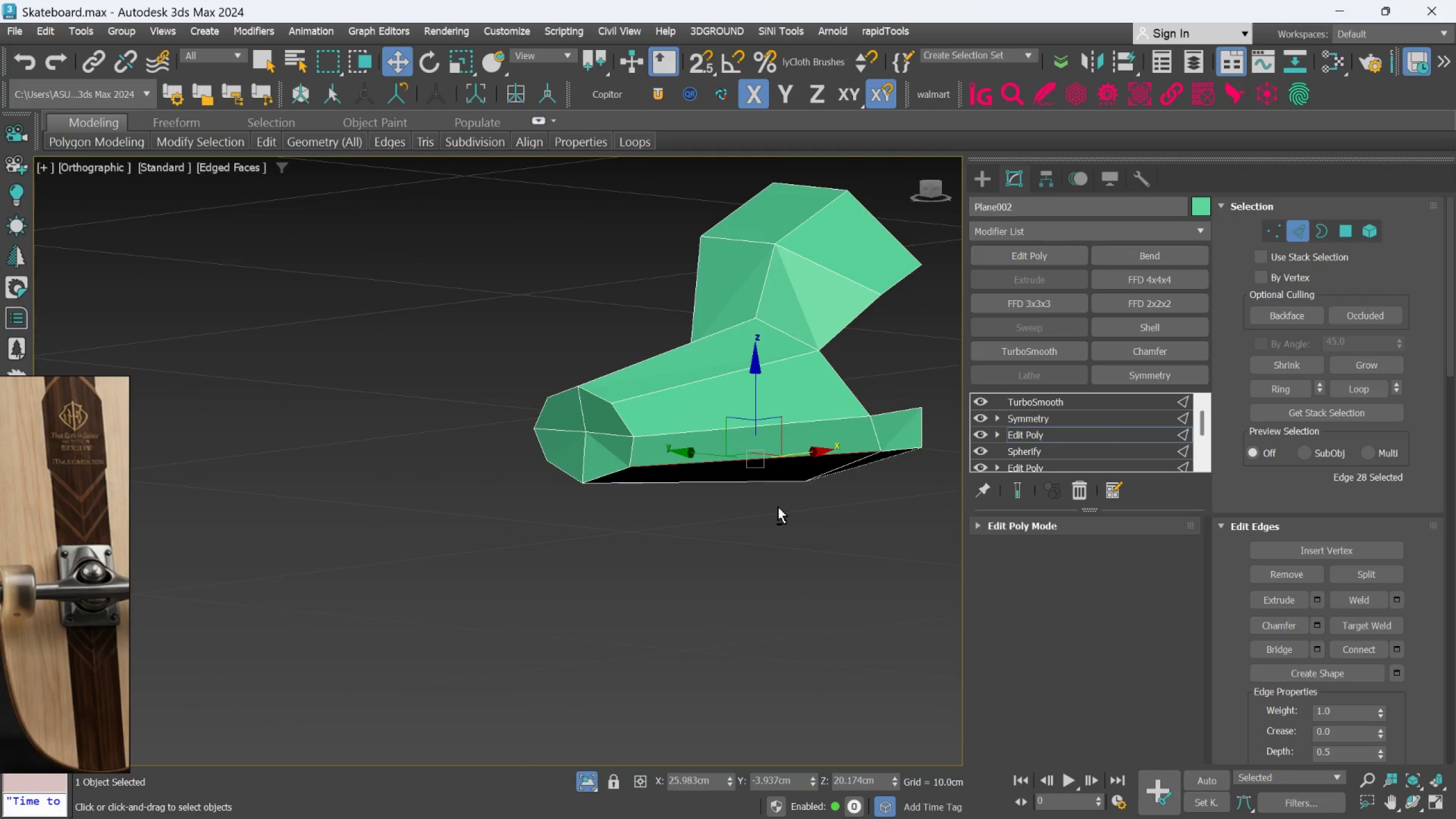 
hold_key(key=AltLeft, duration=0.77)
 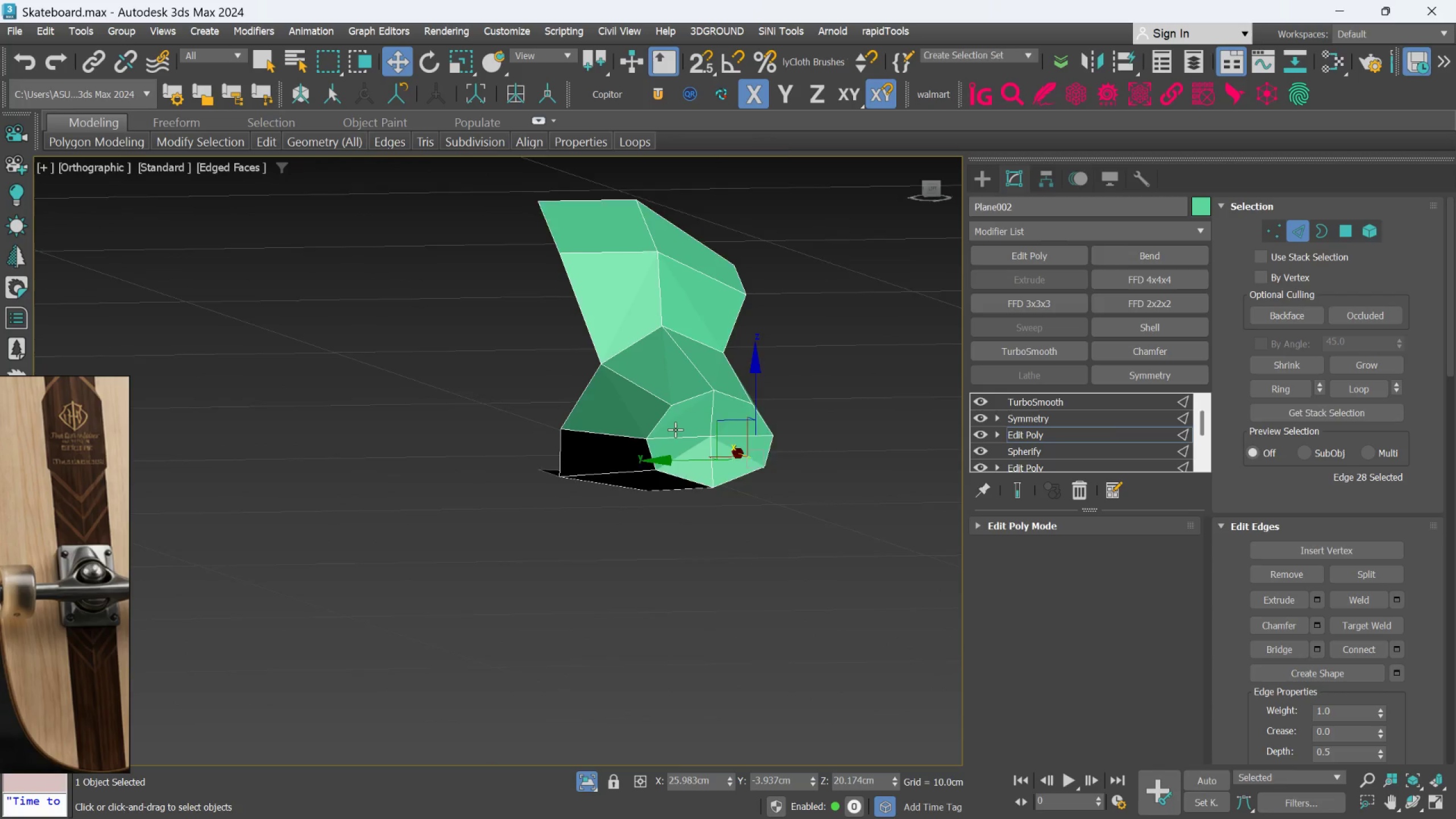 
scroll: coordinate [675, 429], scroll_direction: up, amount: 1.0
 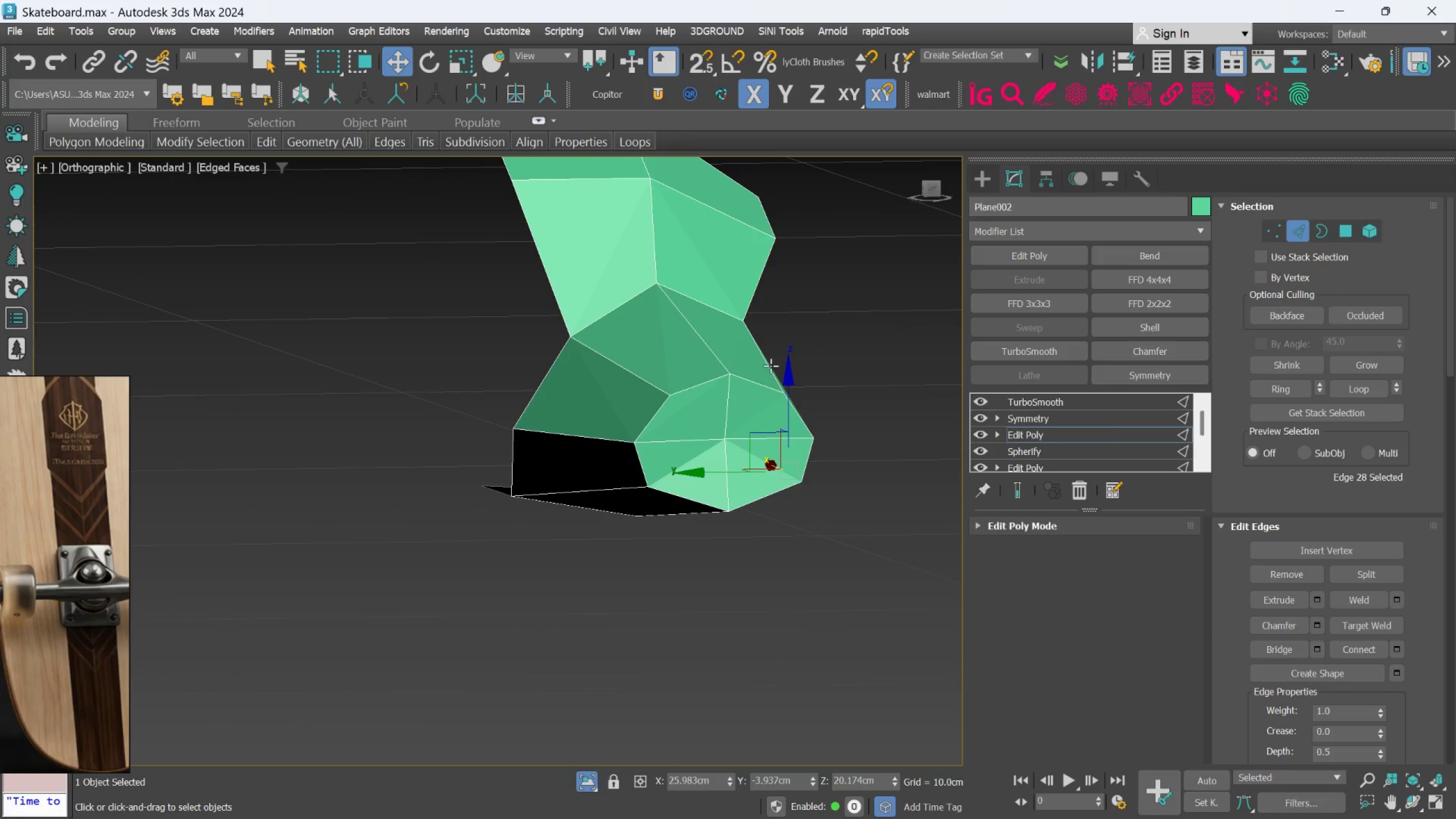 
double_click([688, 389])
 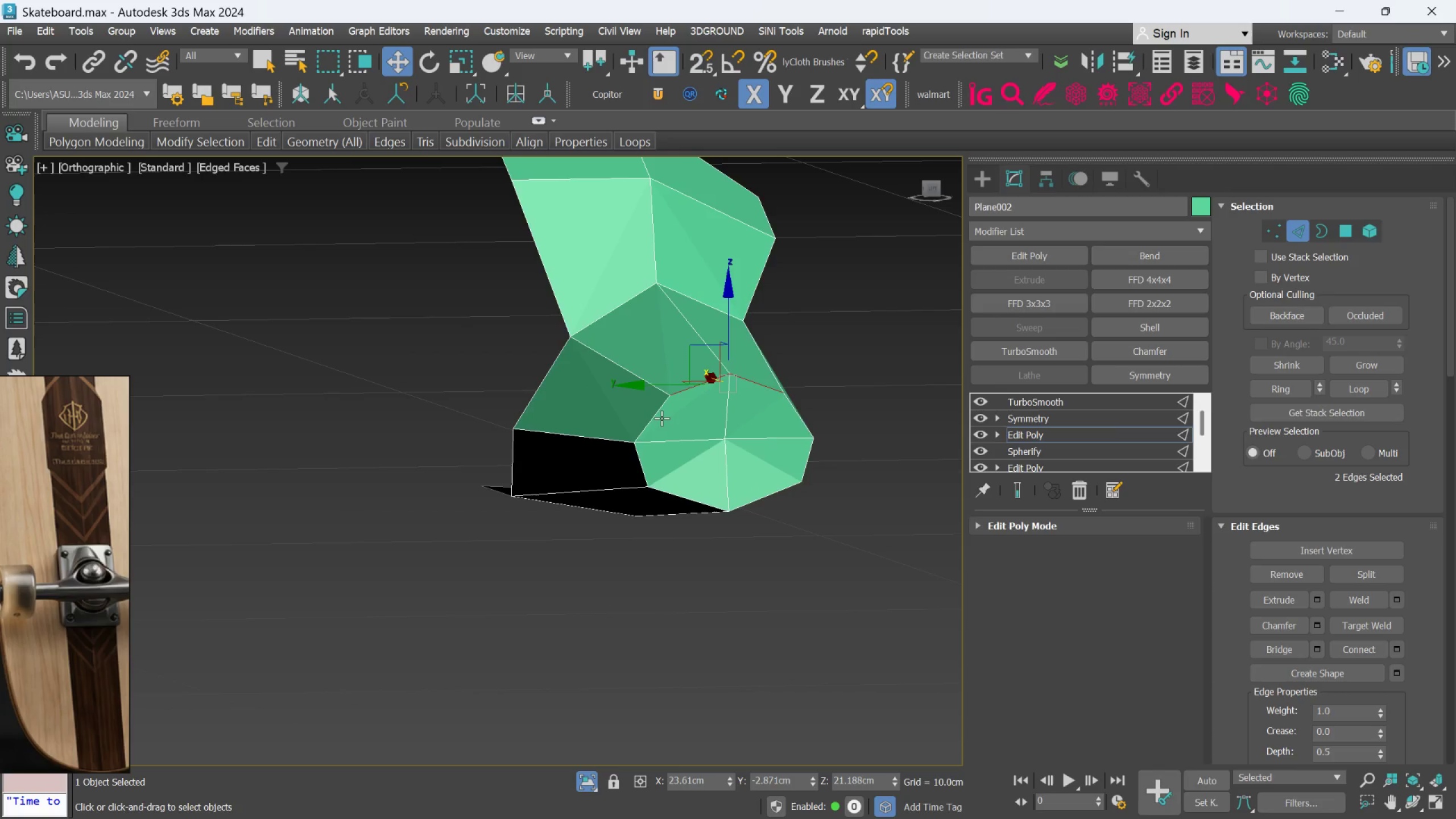 
hold_key(key=ControlLeft, duration=1.5)
double_click([657, 417])
 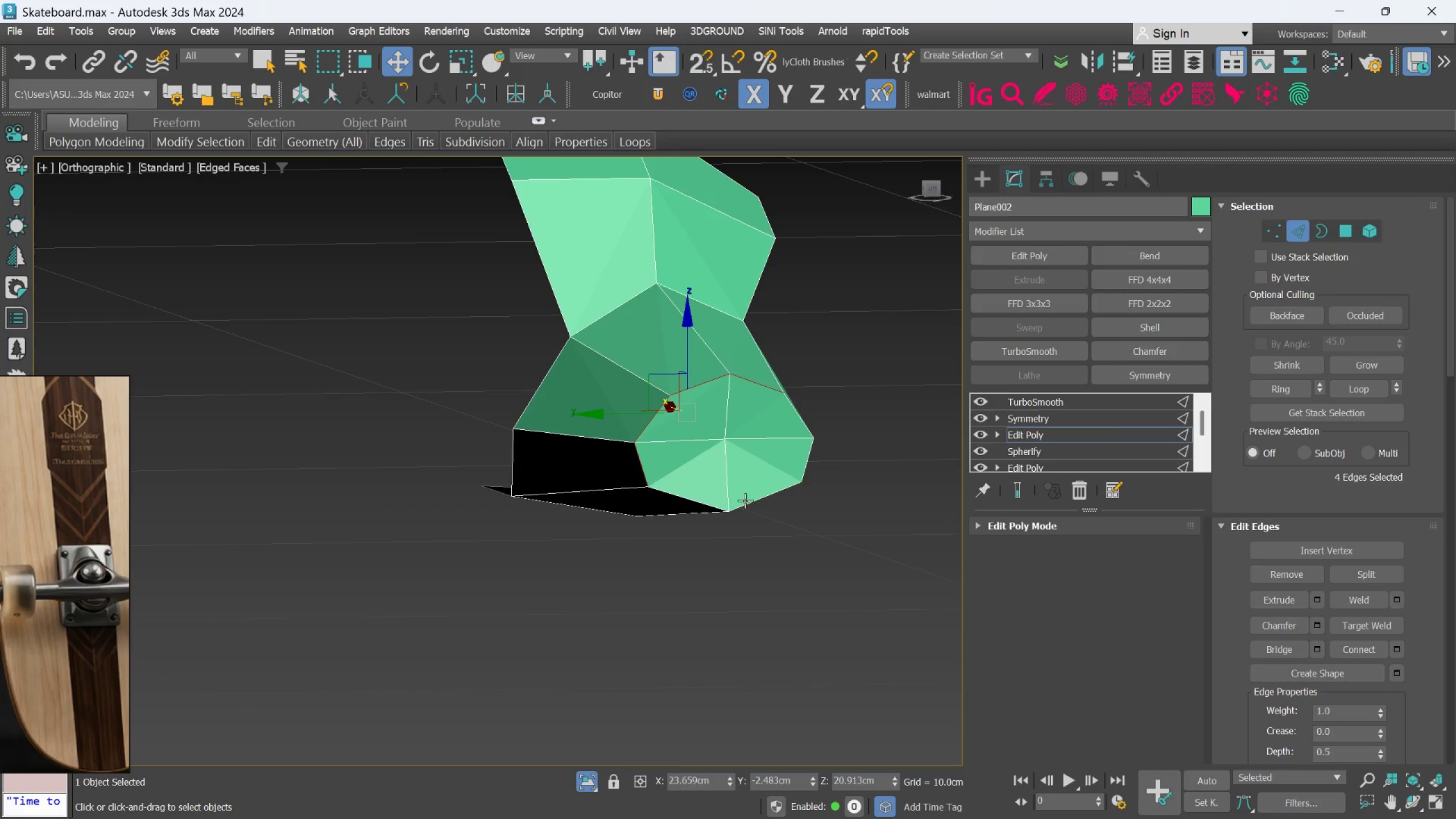 
left_click([745, 503])
 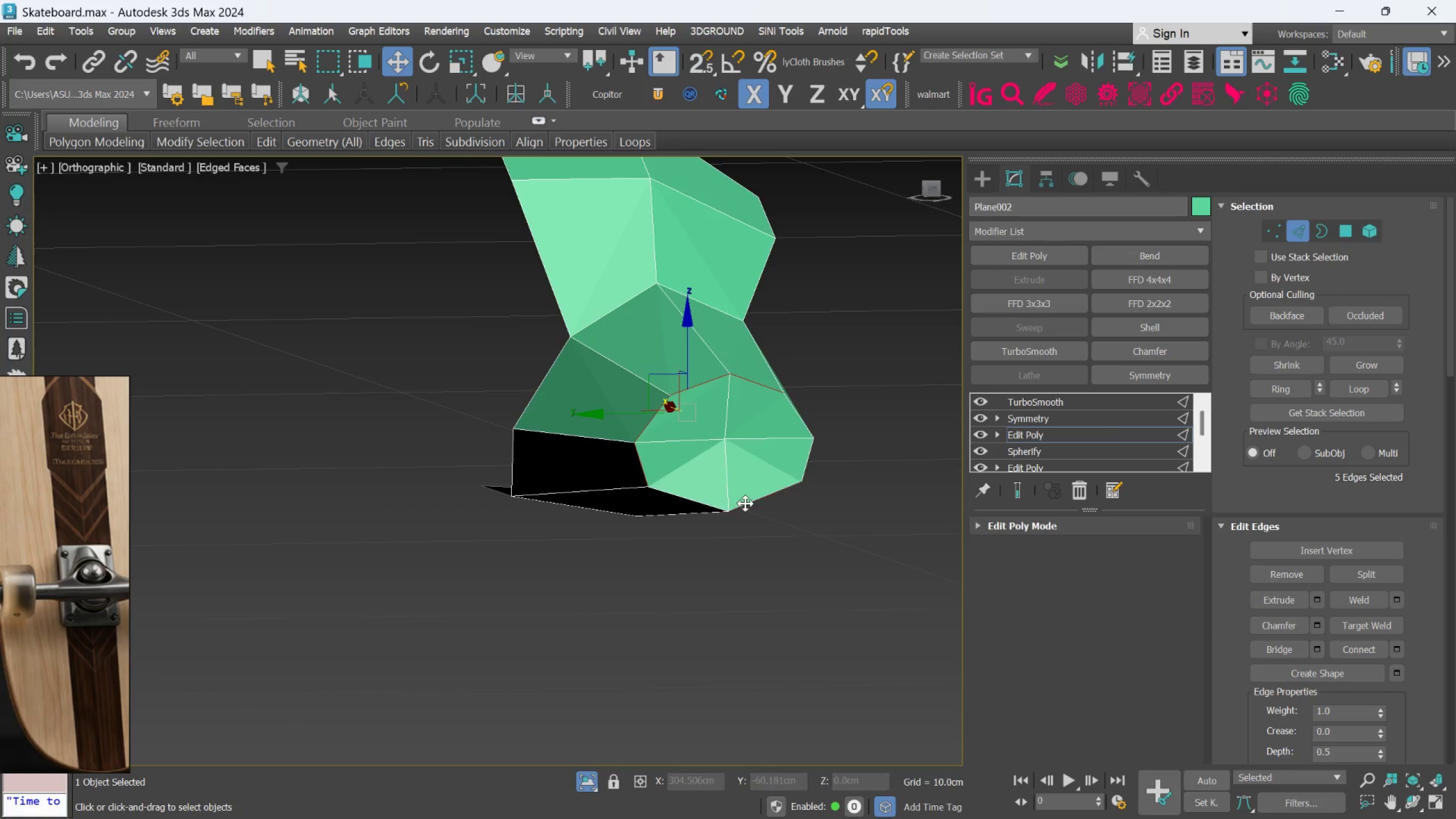 
hold_key(key=ControlLeft, duration=1.52)
double_click([745, 503])
 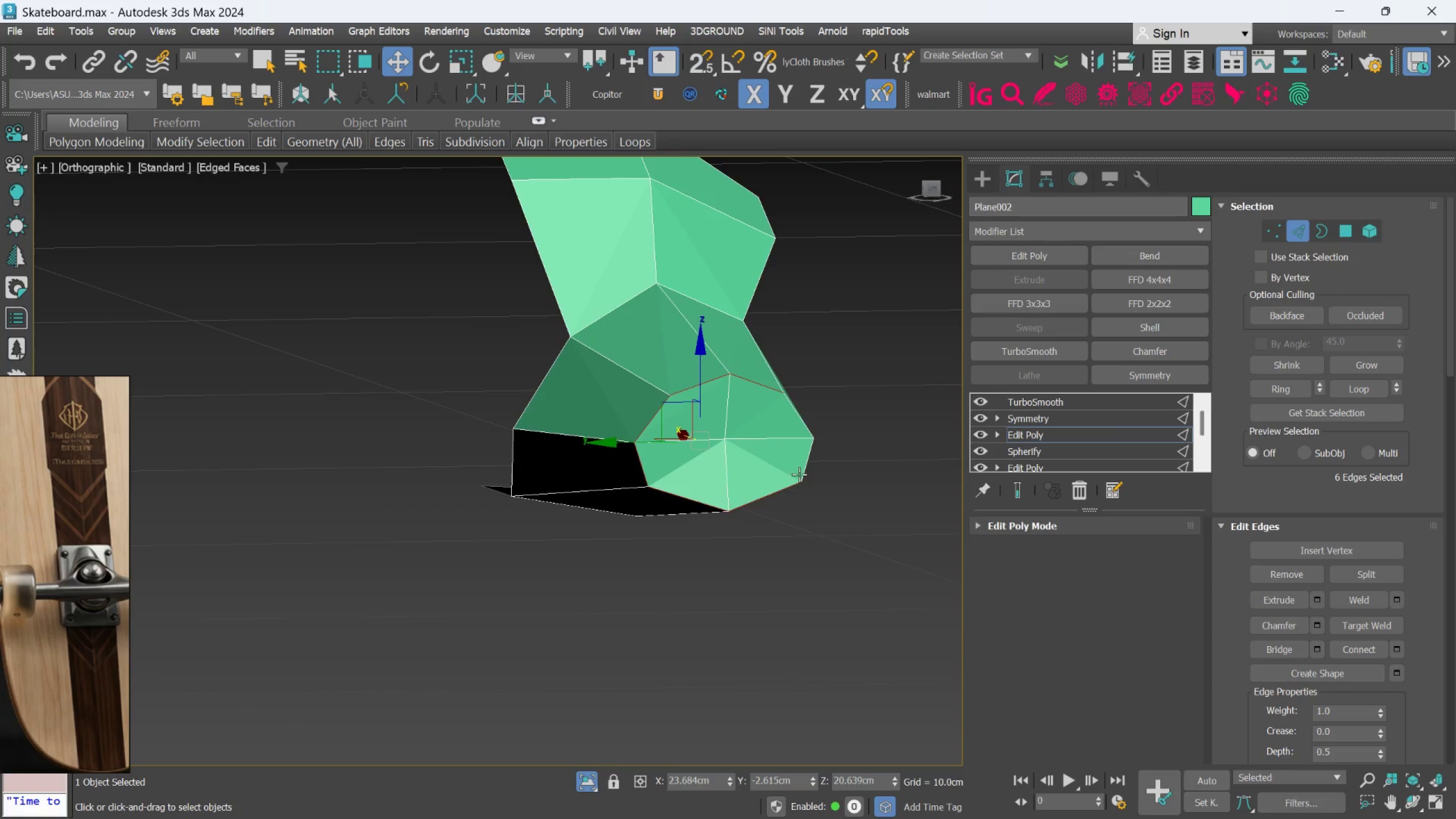 
left_click([805, 467])
 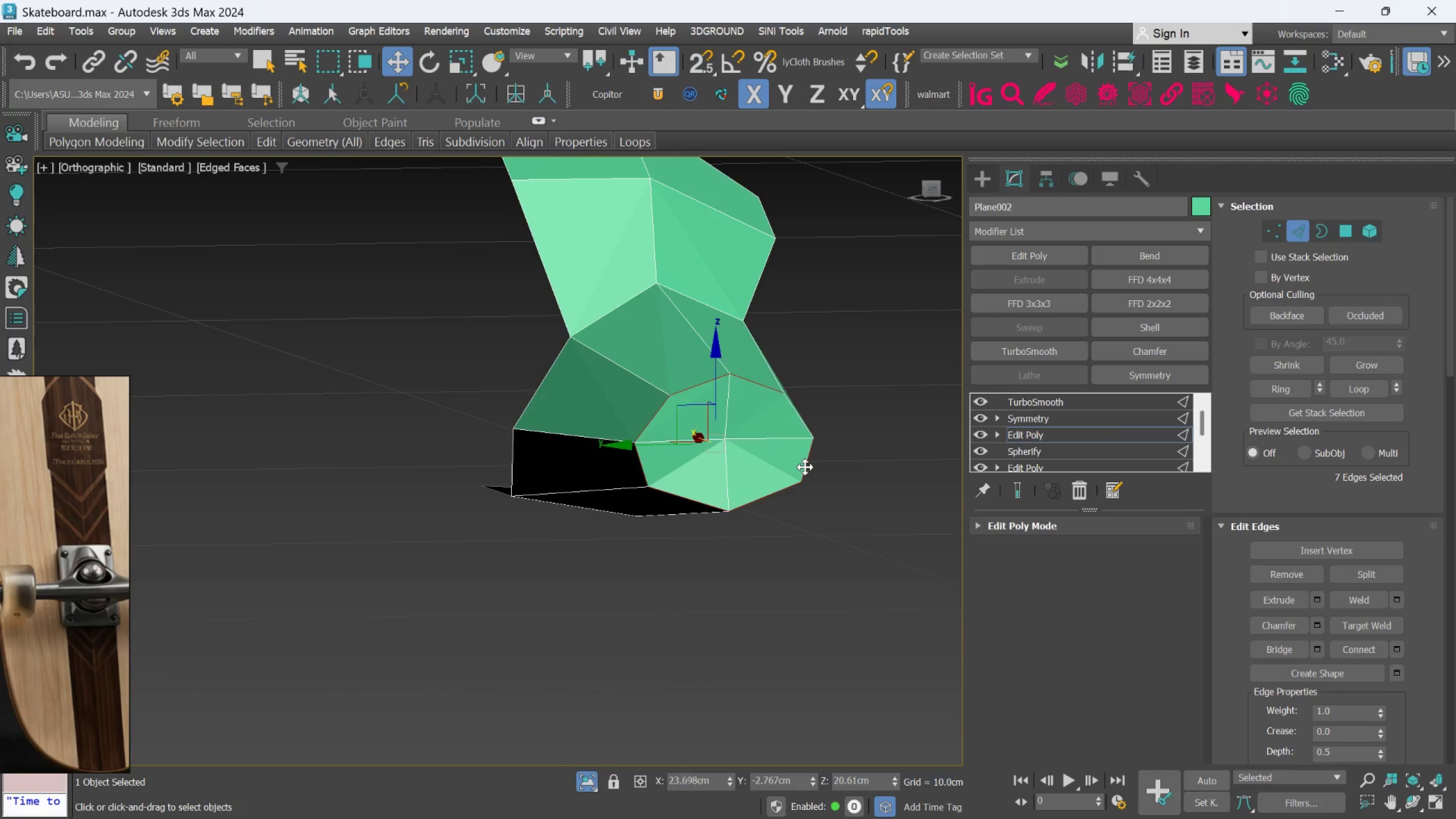 
double_click([805, 467])
 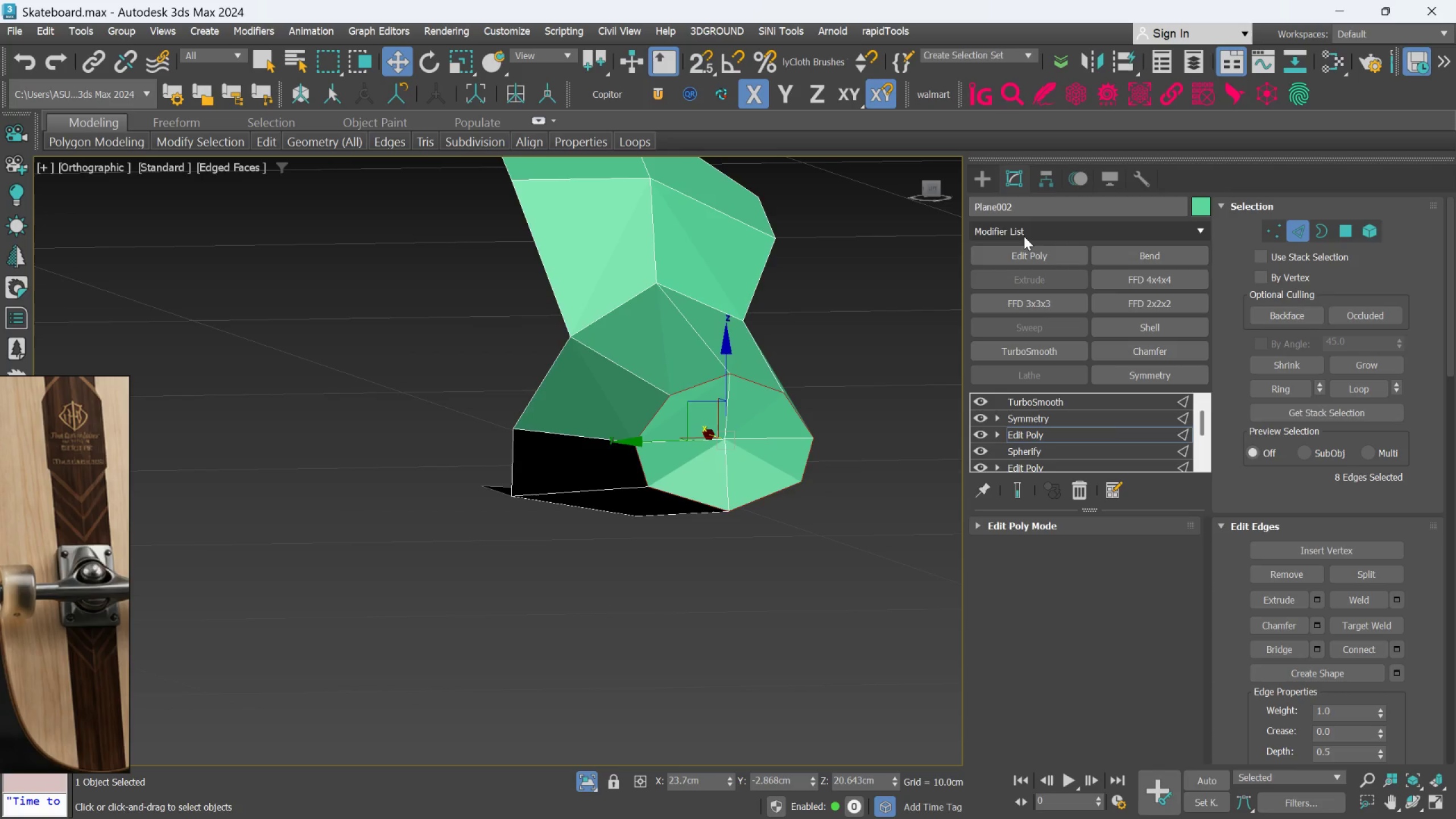 
left_click([1024, 235])
 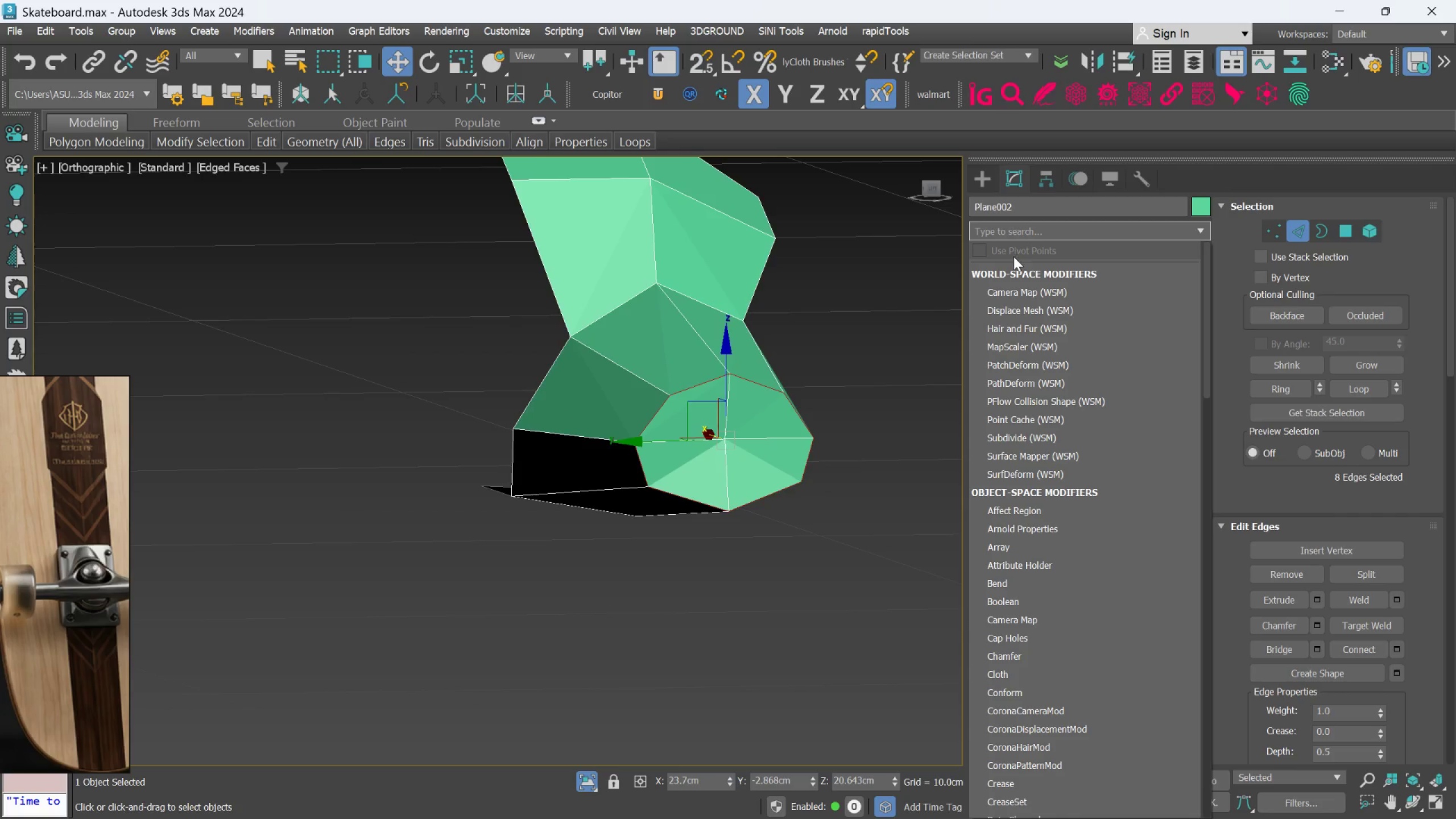 
key(S)
 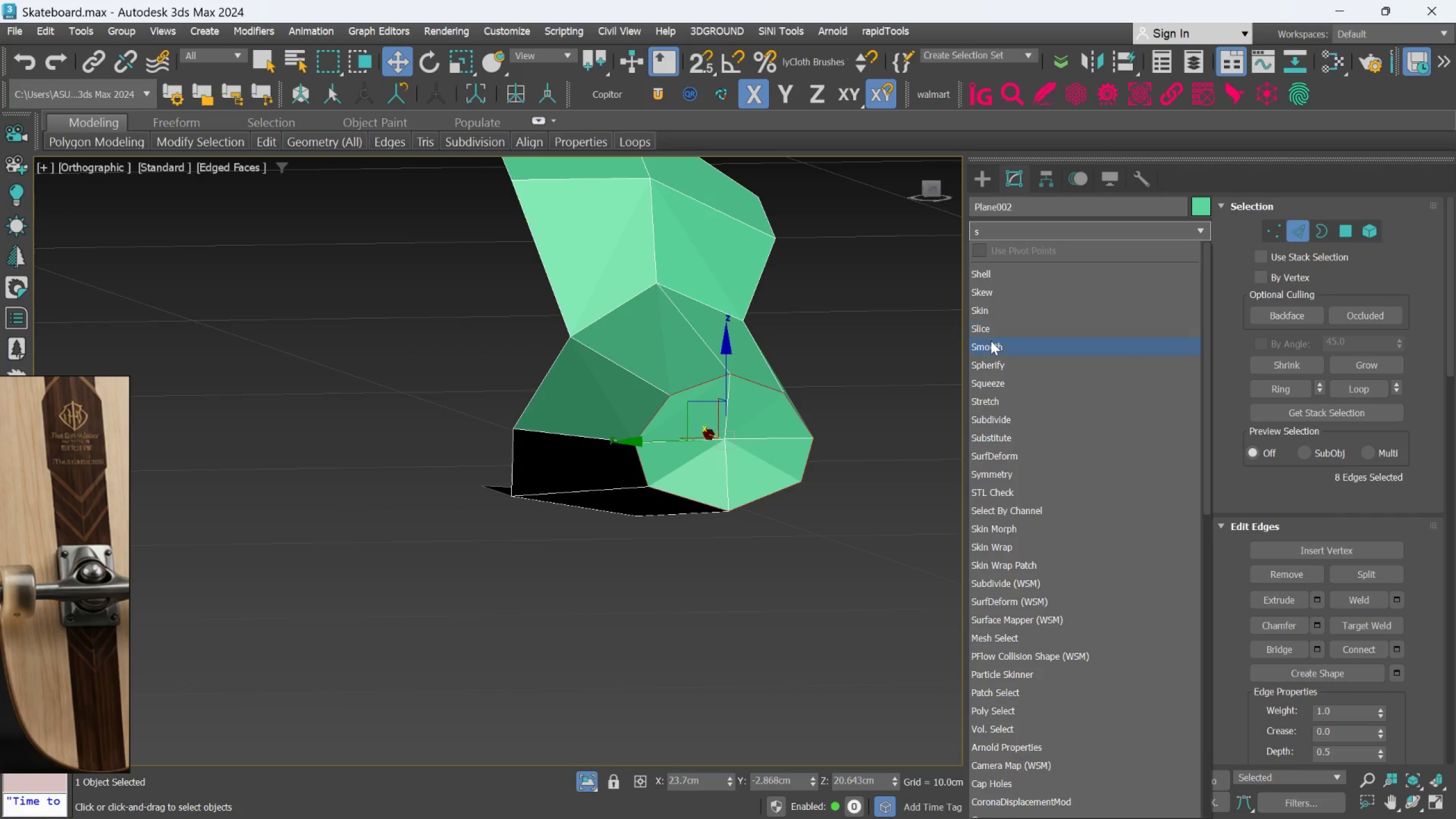 
left_click([988, 364])
 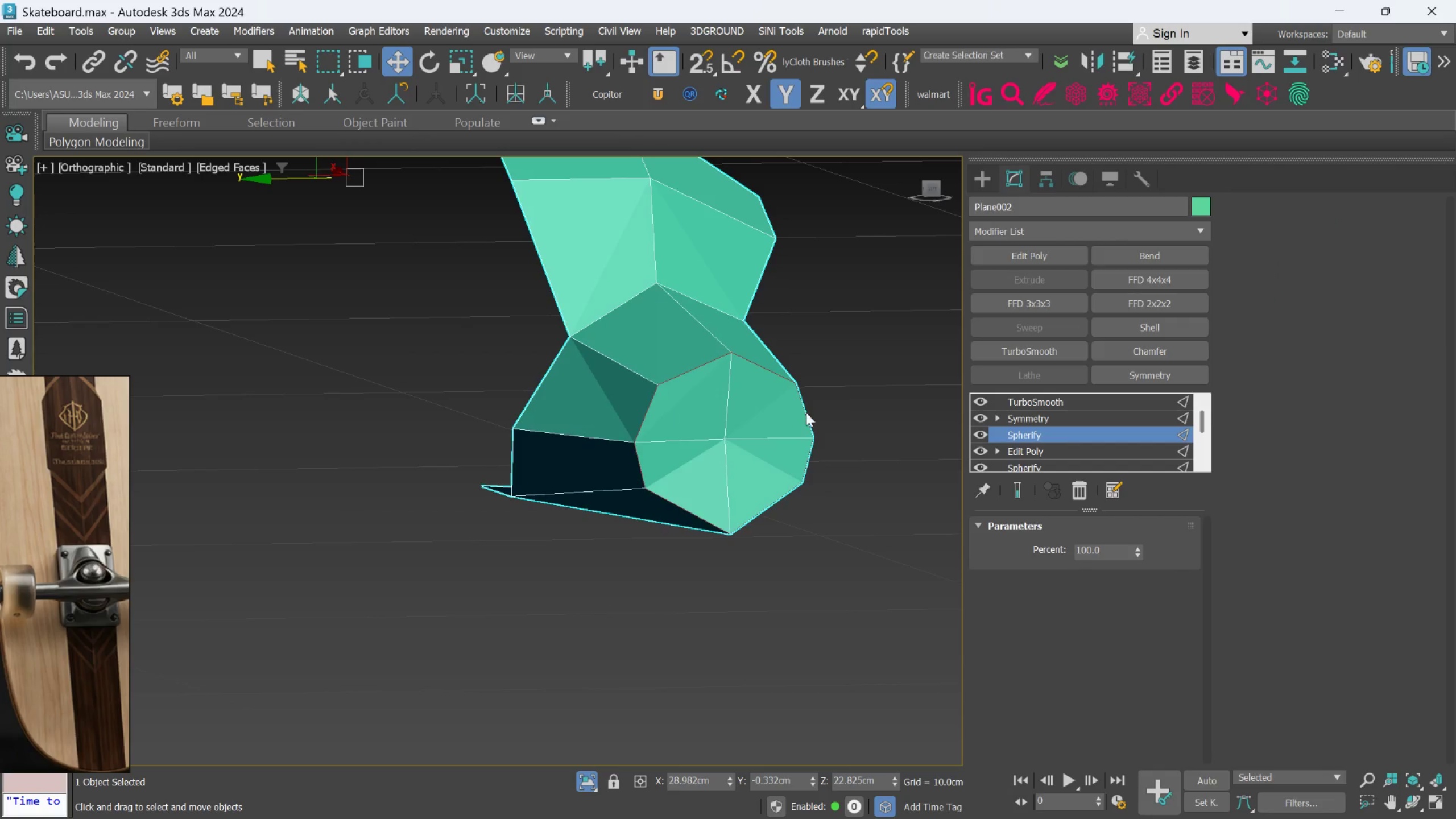 
hold_key(key=AltLeft, duration=1.51)
 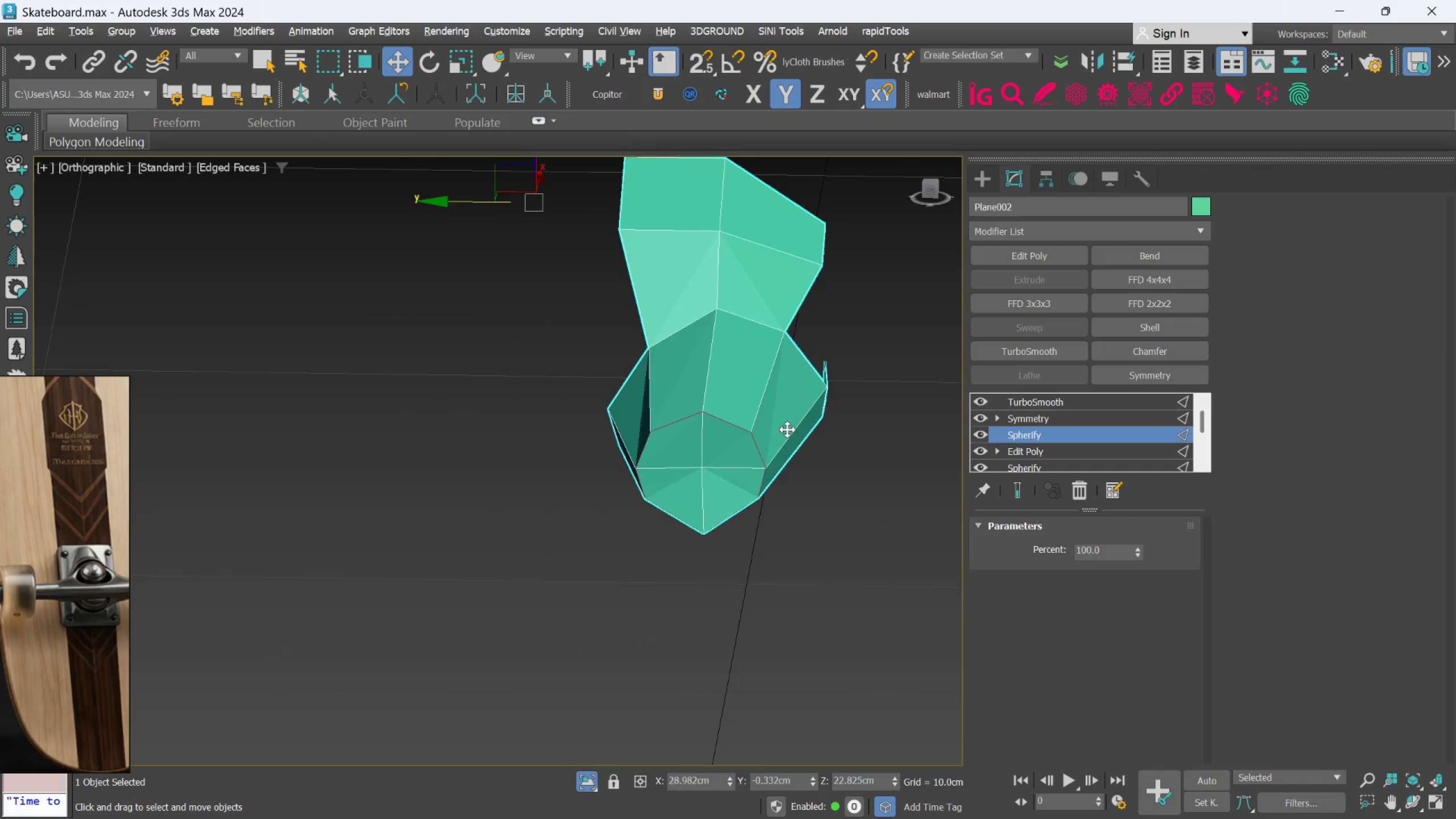 
scroll: coordinate [806, 412], scroll_direction: down, amount: 1.0
 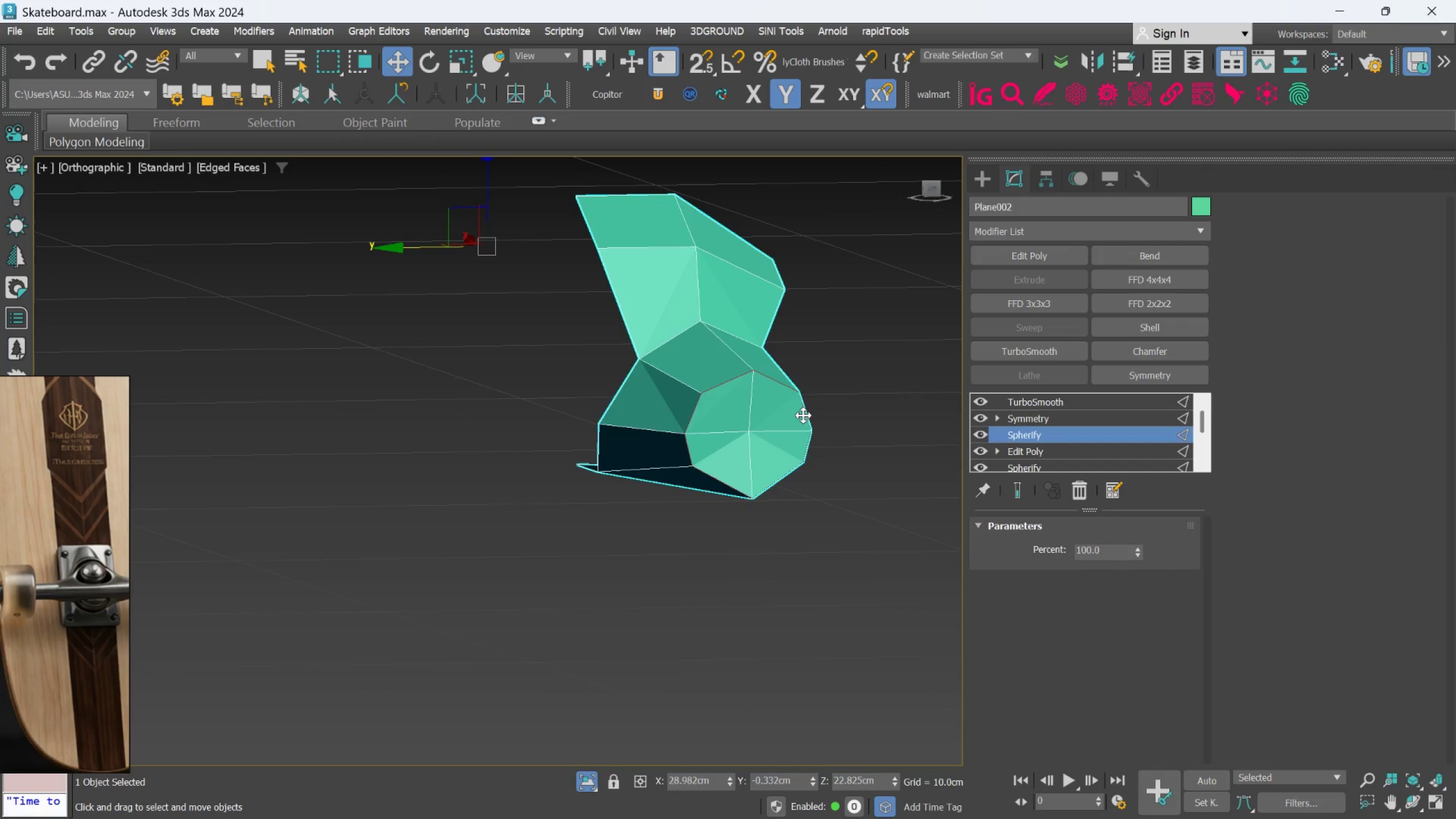 
key(Alt+AltLeft)
 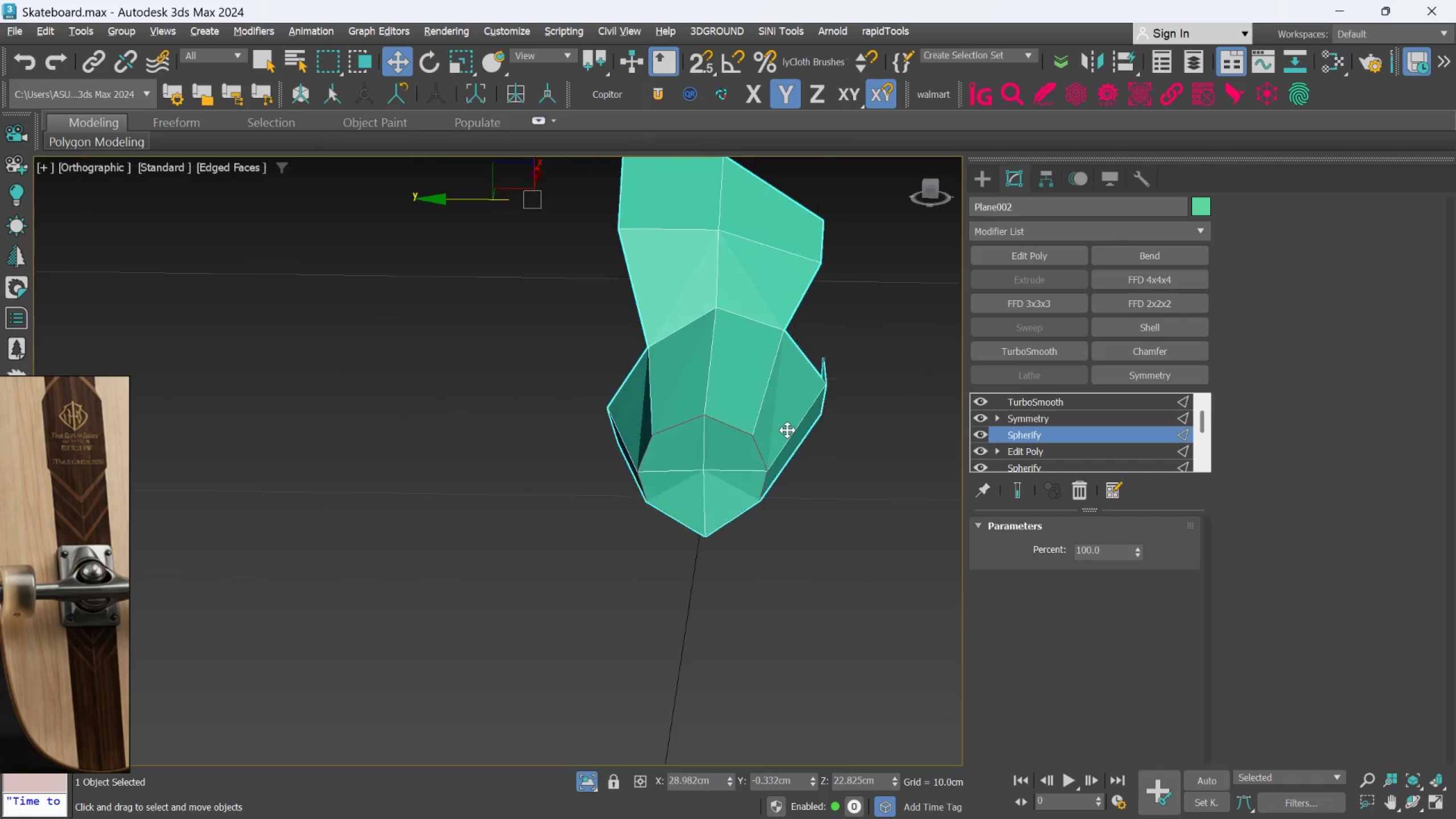 
key(Alt+AltLeft)
 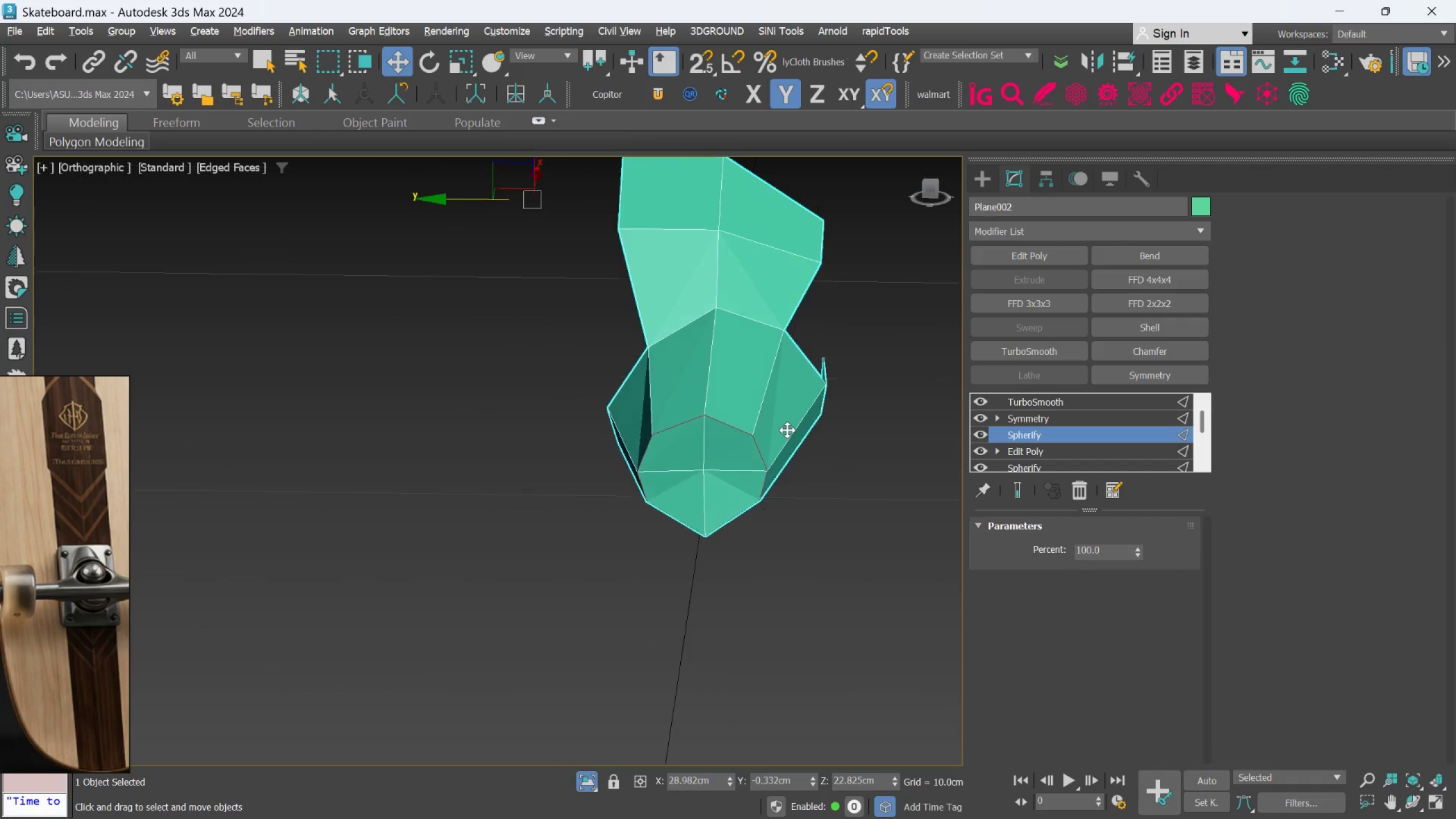 
key(Alt+AltLeft)
 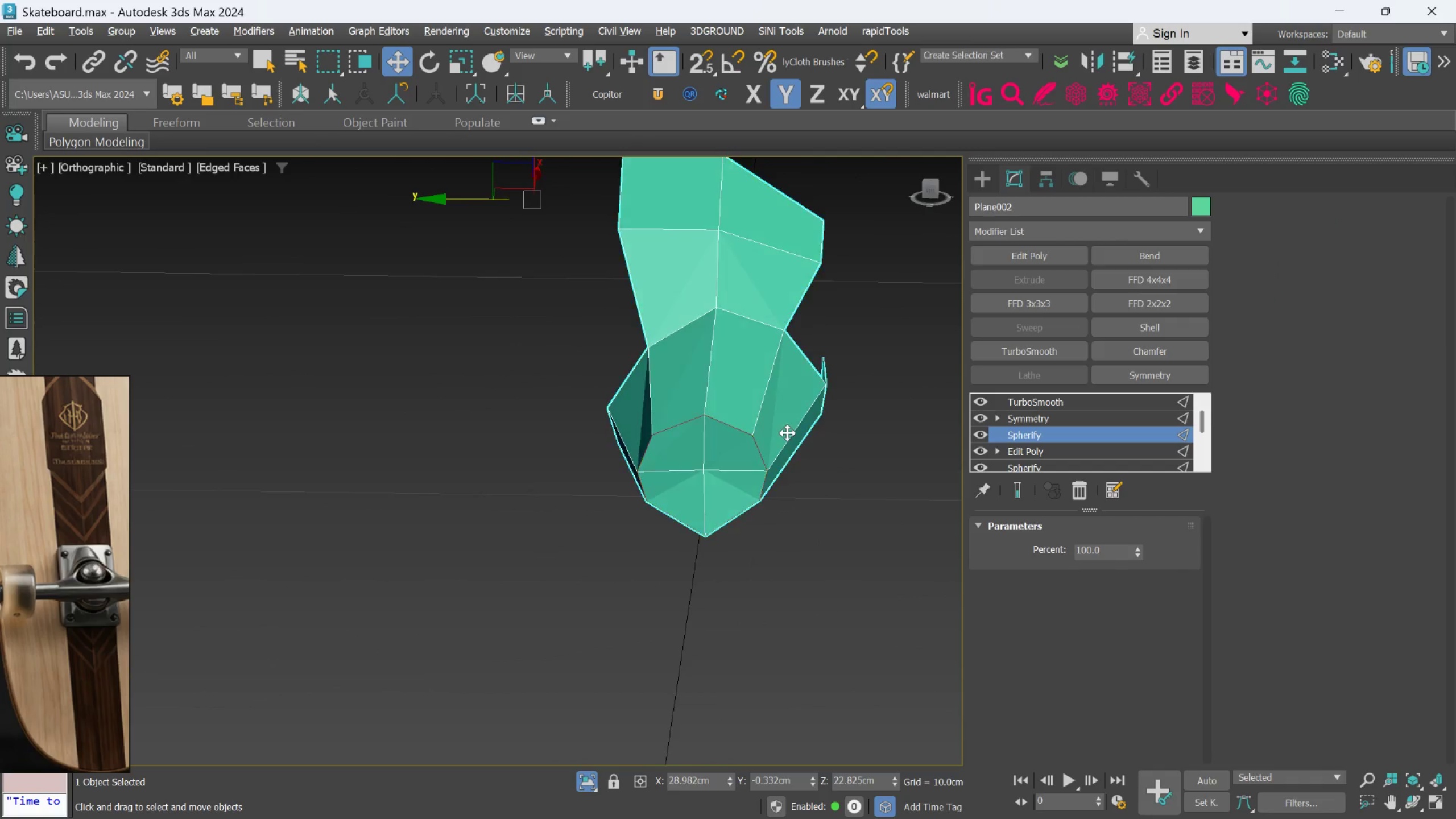 
hold_key(key=AltLeft, duration=1.5)
 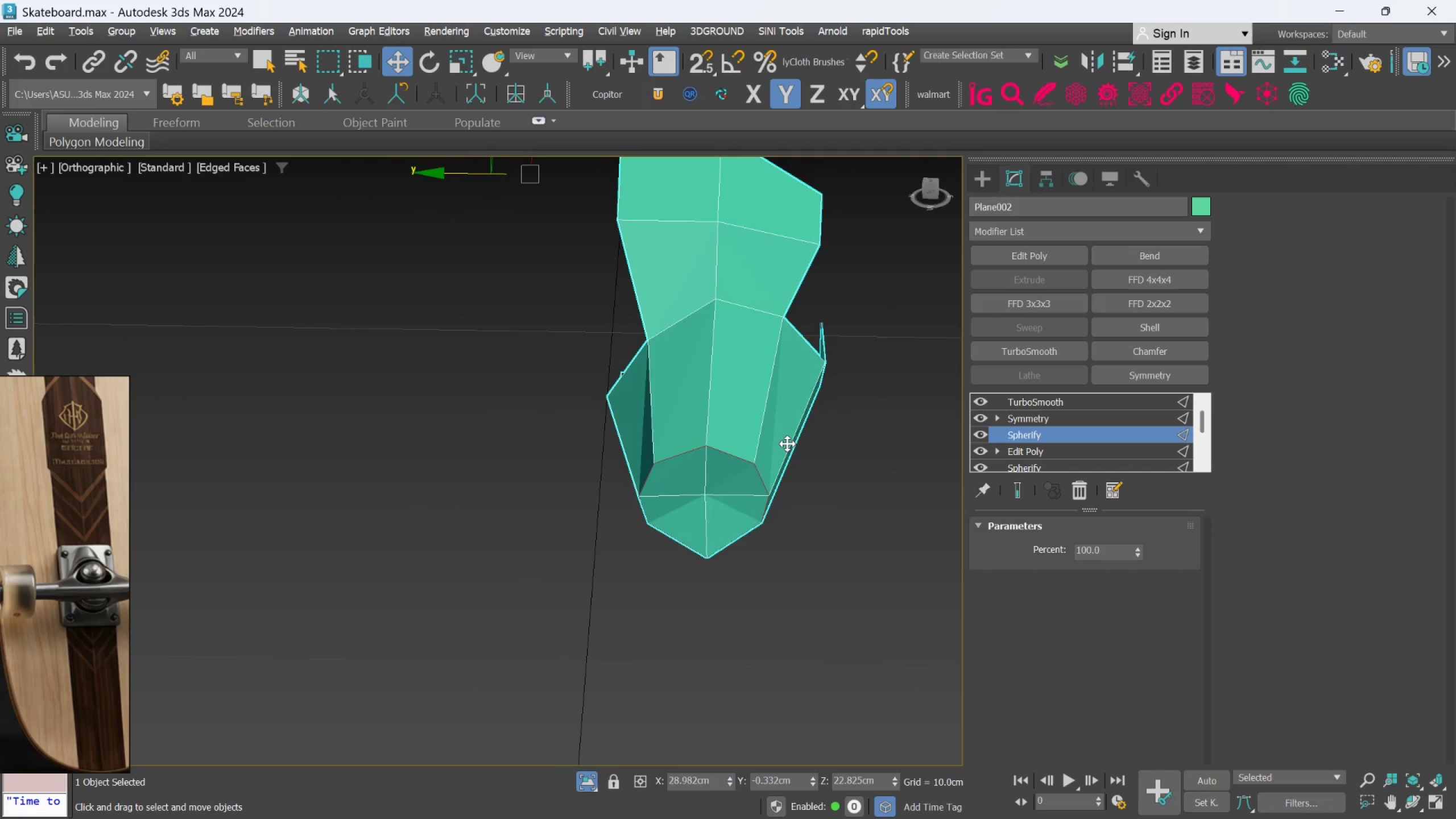 
hold_key(key=AltLeft, duration=0.42)
 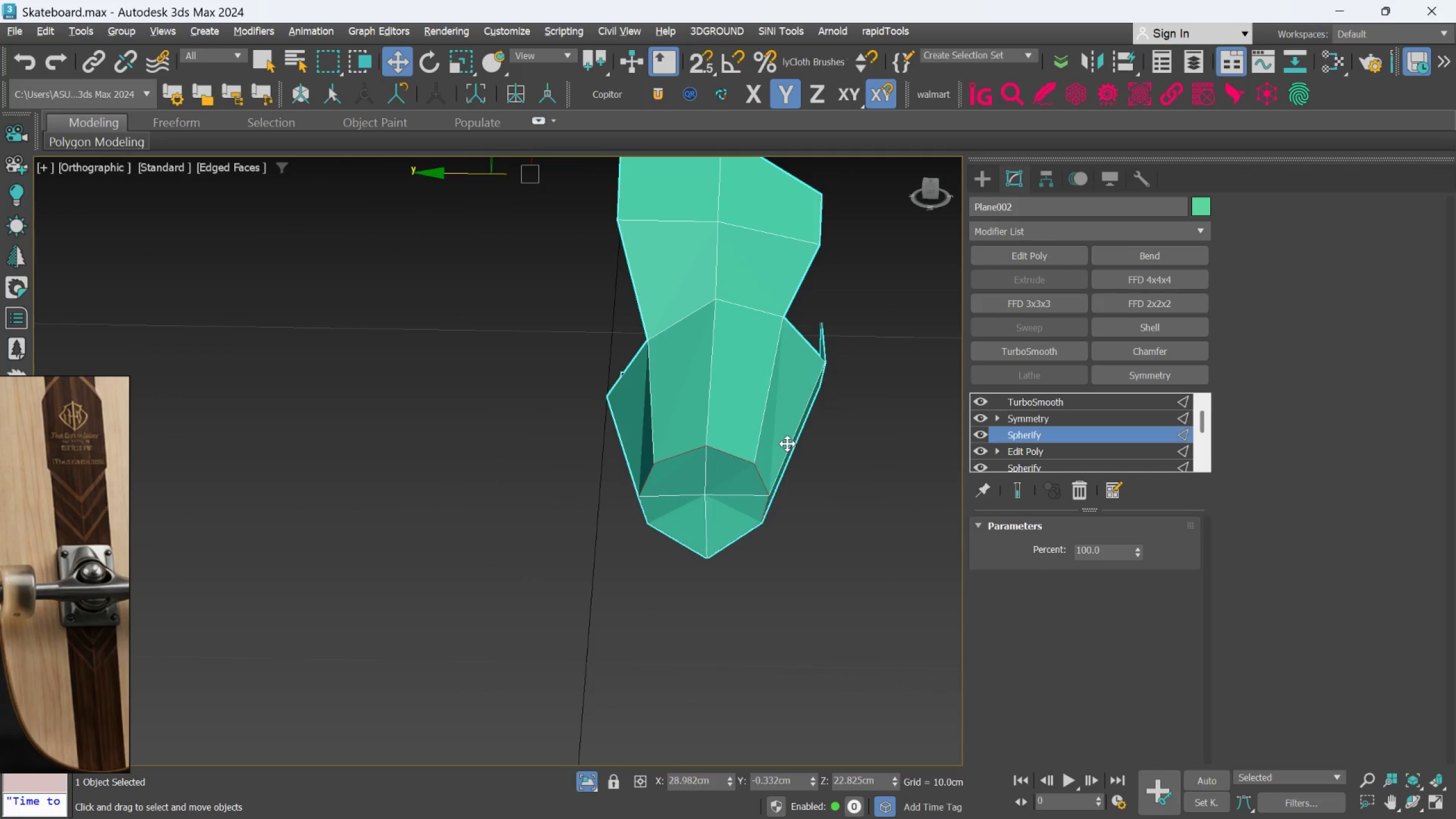 
key(Alt+AltLeft)
 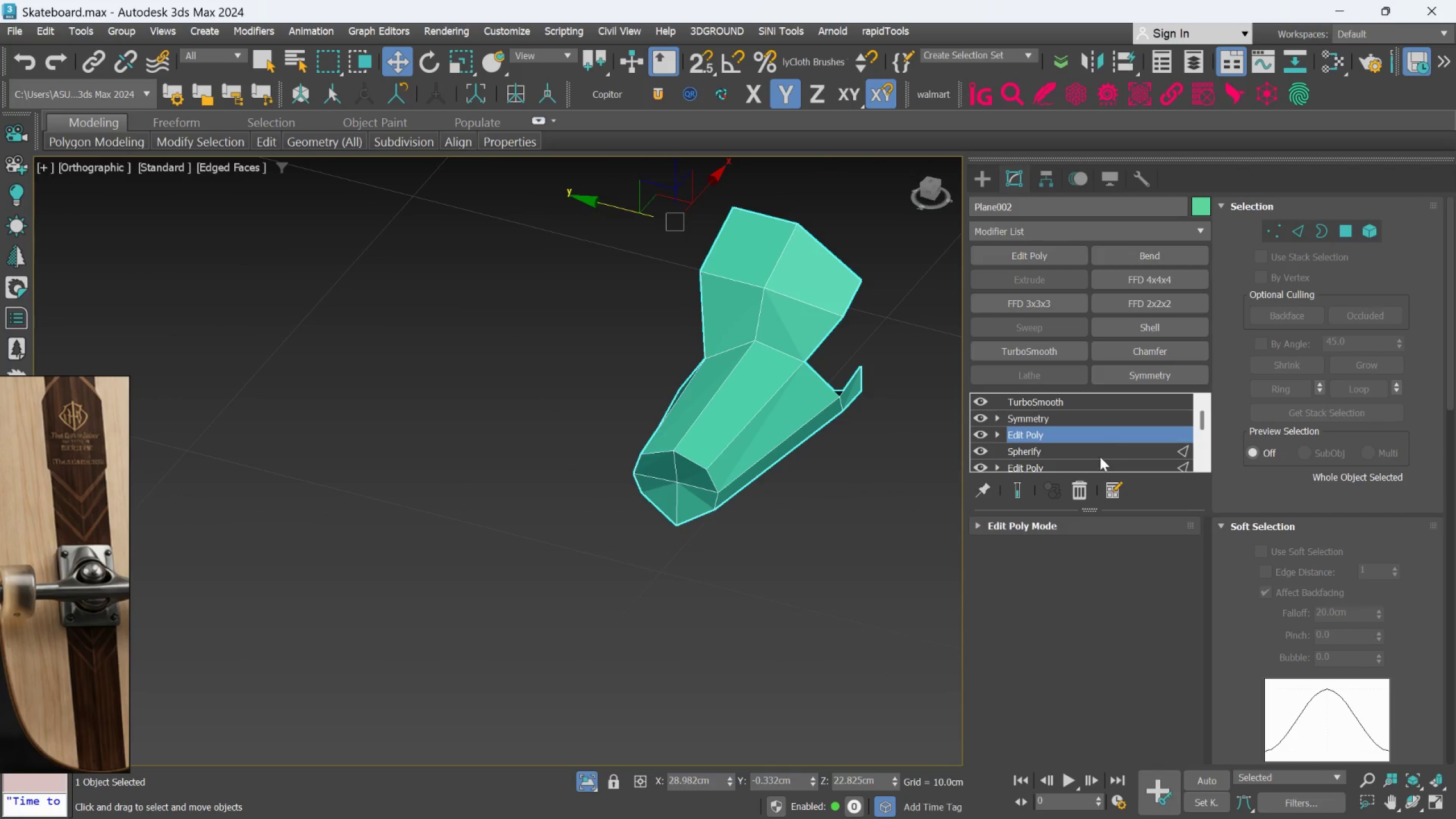 
scroll: coordinate [787, 444], scroll_direction: down, amount: 1.0
 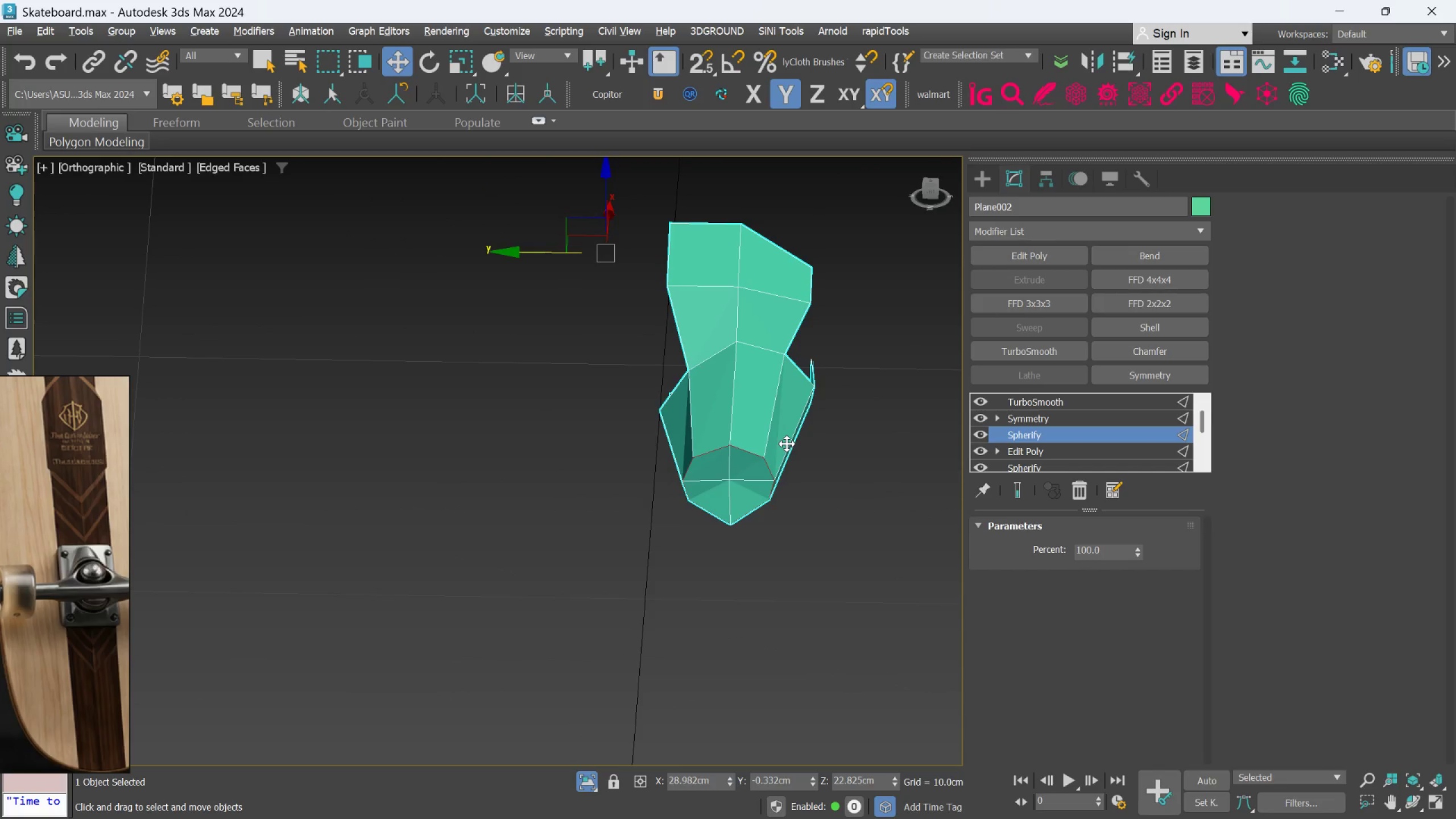 
key(Alt+AltLeft)
 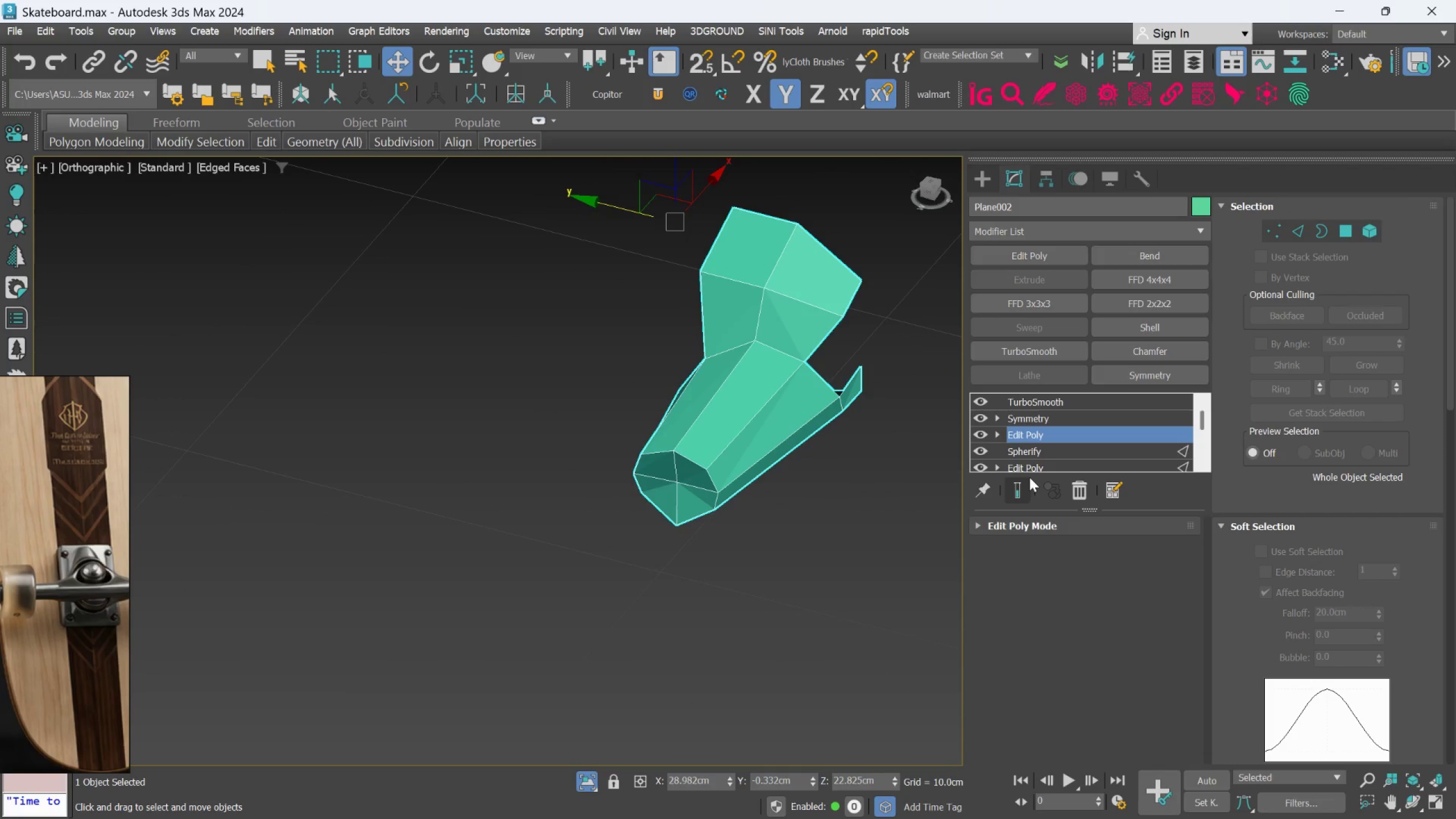 
left_click([1024, 486])
 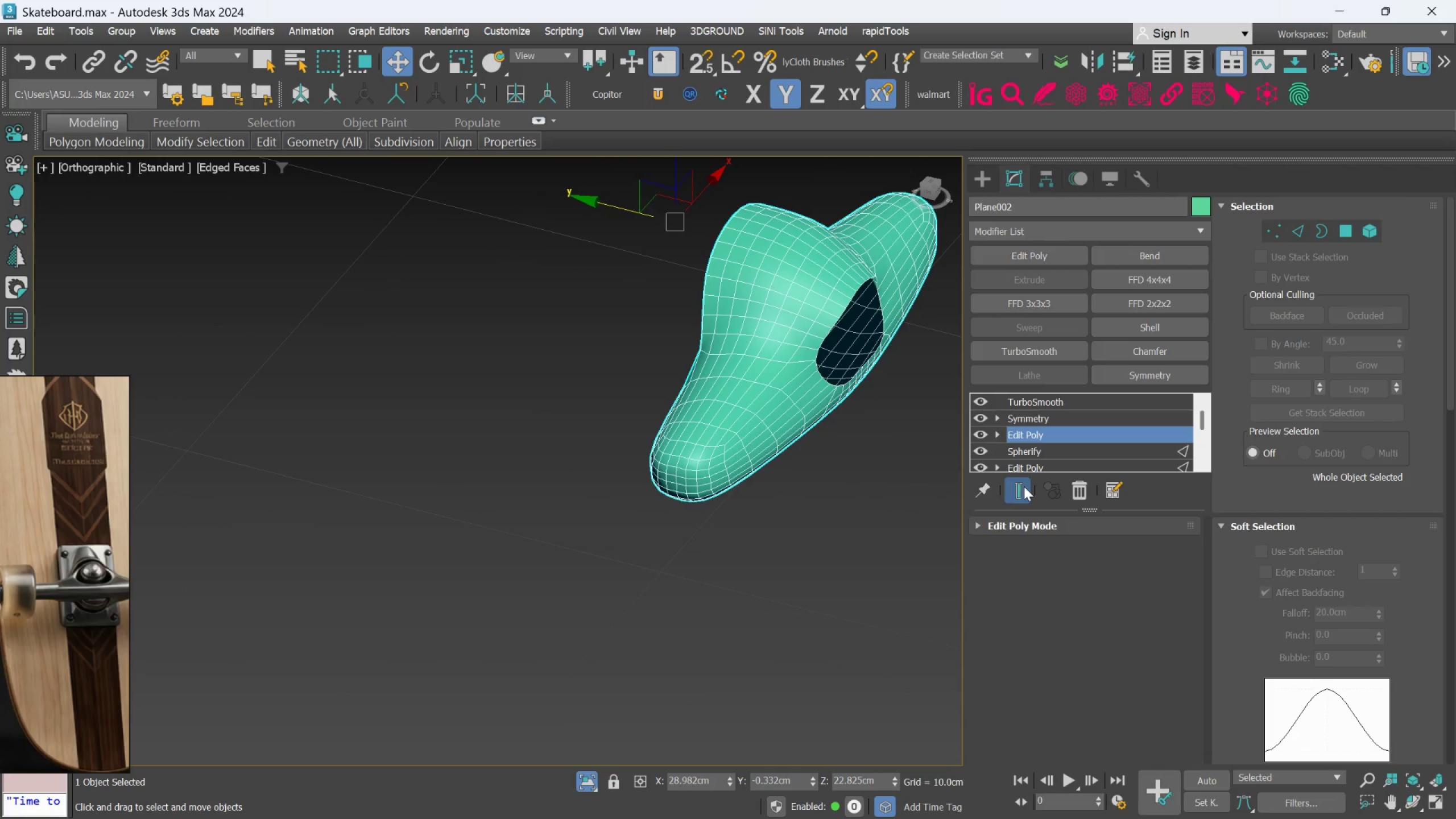 
hold_key(key=AltLeft, duration=1.12)
 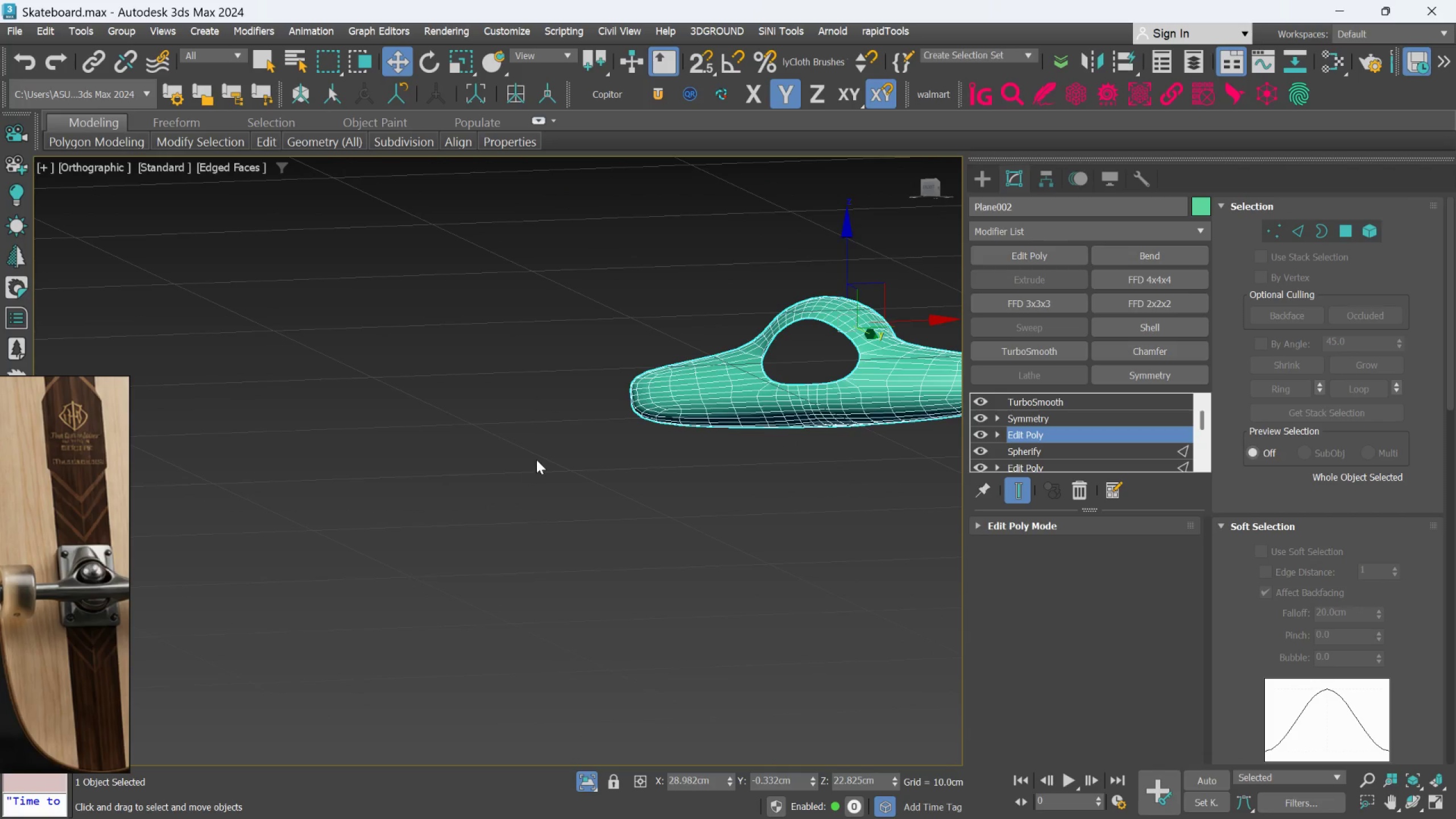 
scroll: coordinate [880, 474], scroll_direction: down, amount: 1.0
 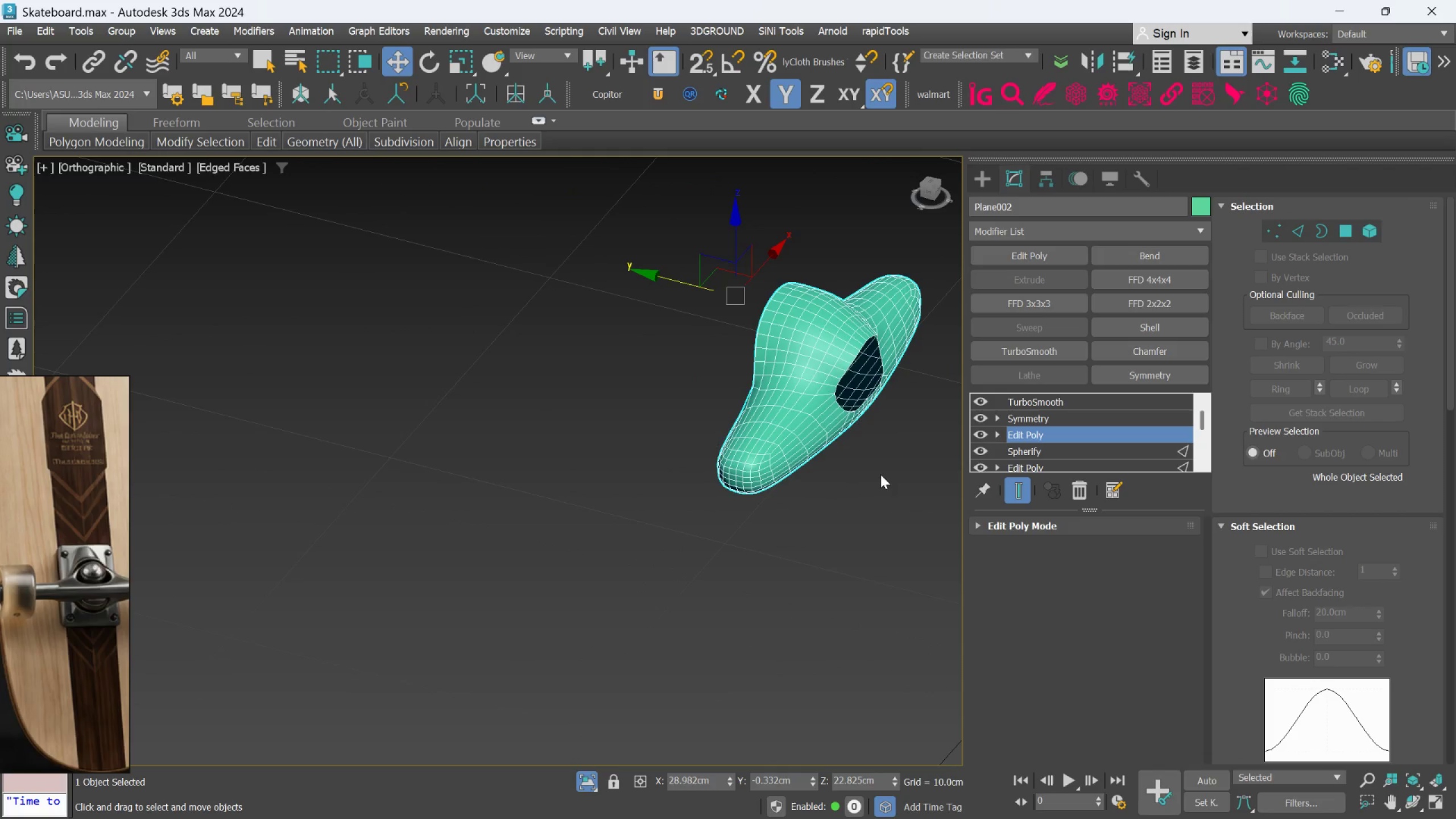 
key(F)
 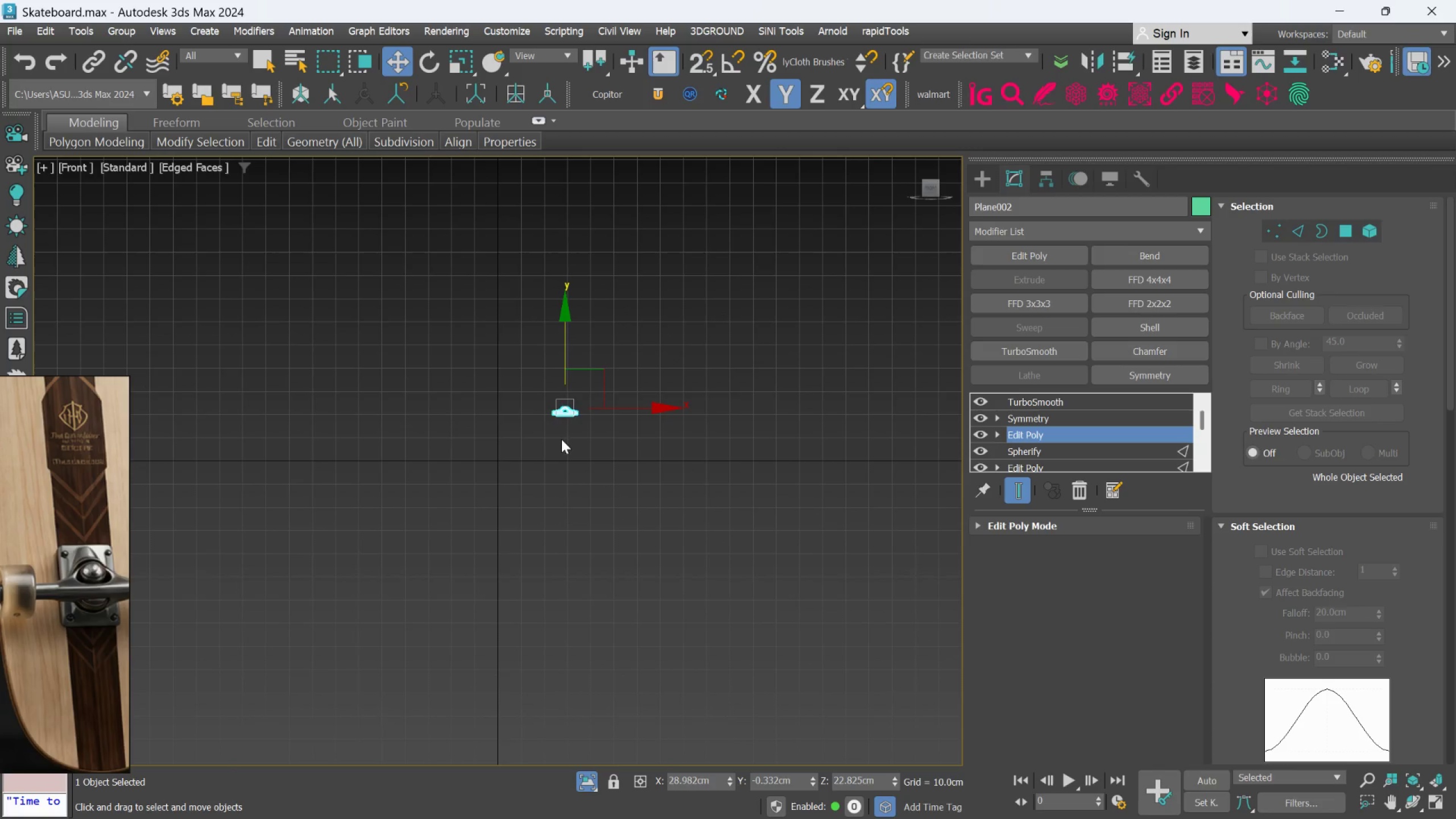 
scroll: coordinate [568, 411], scroll_direction: up, amount: 10.0
 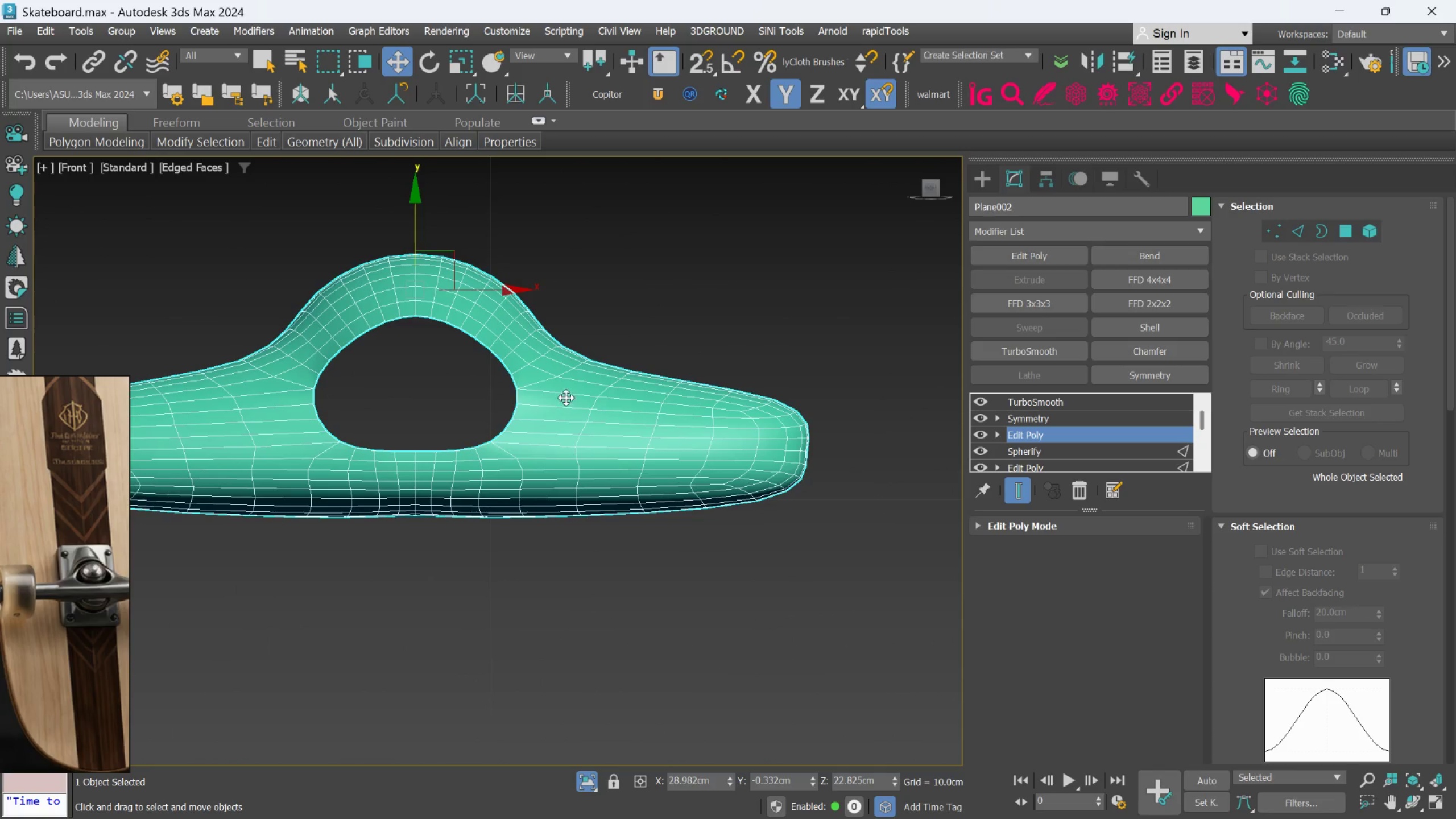 
left_click([1021, 492])
 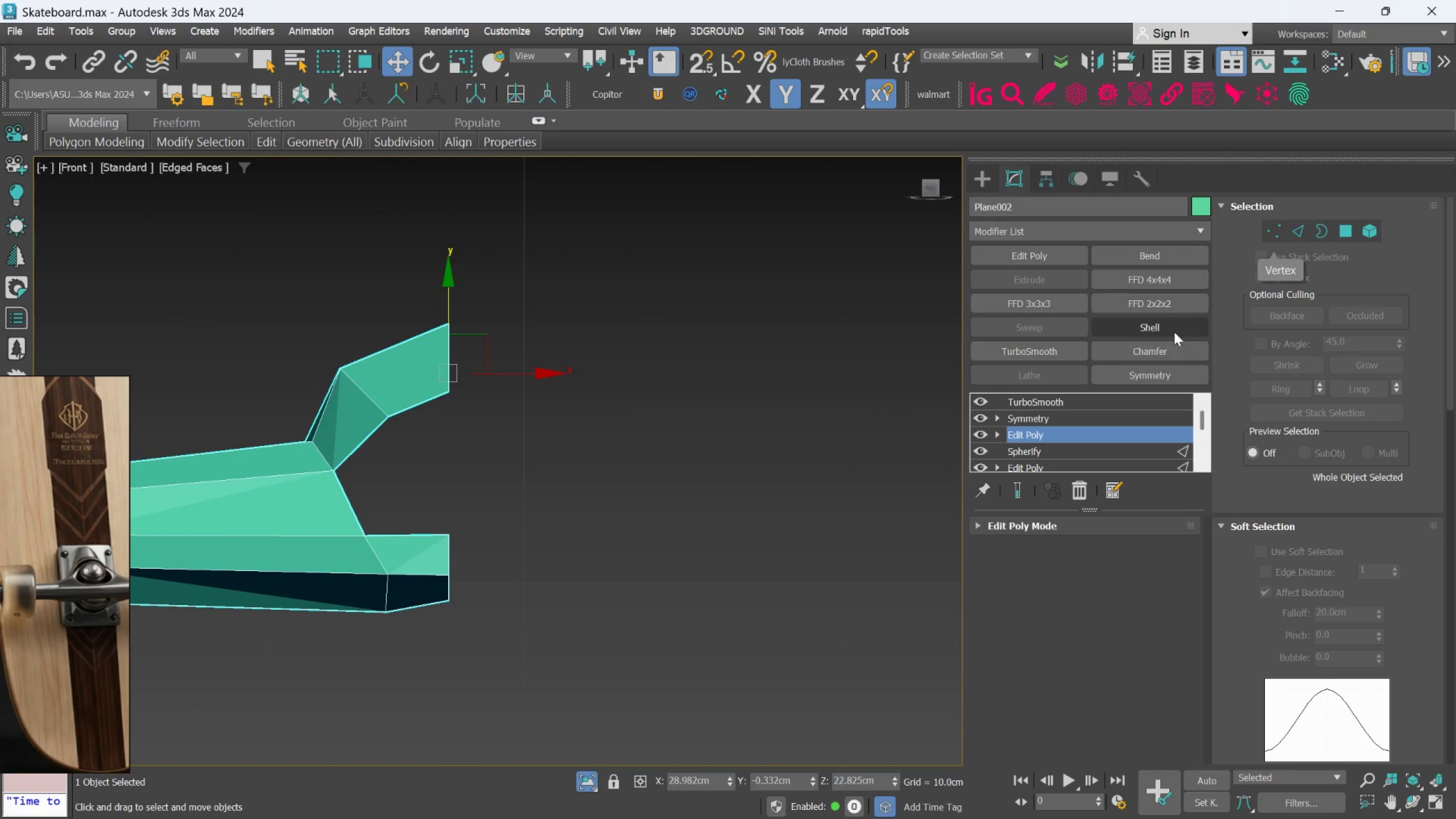 
left_click([1265, 230])
 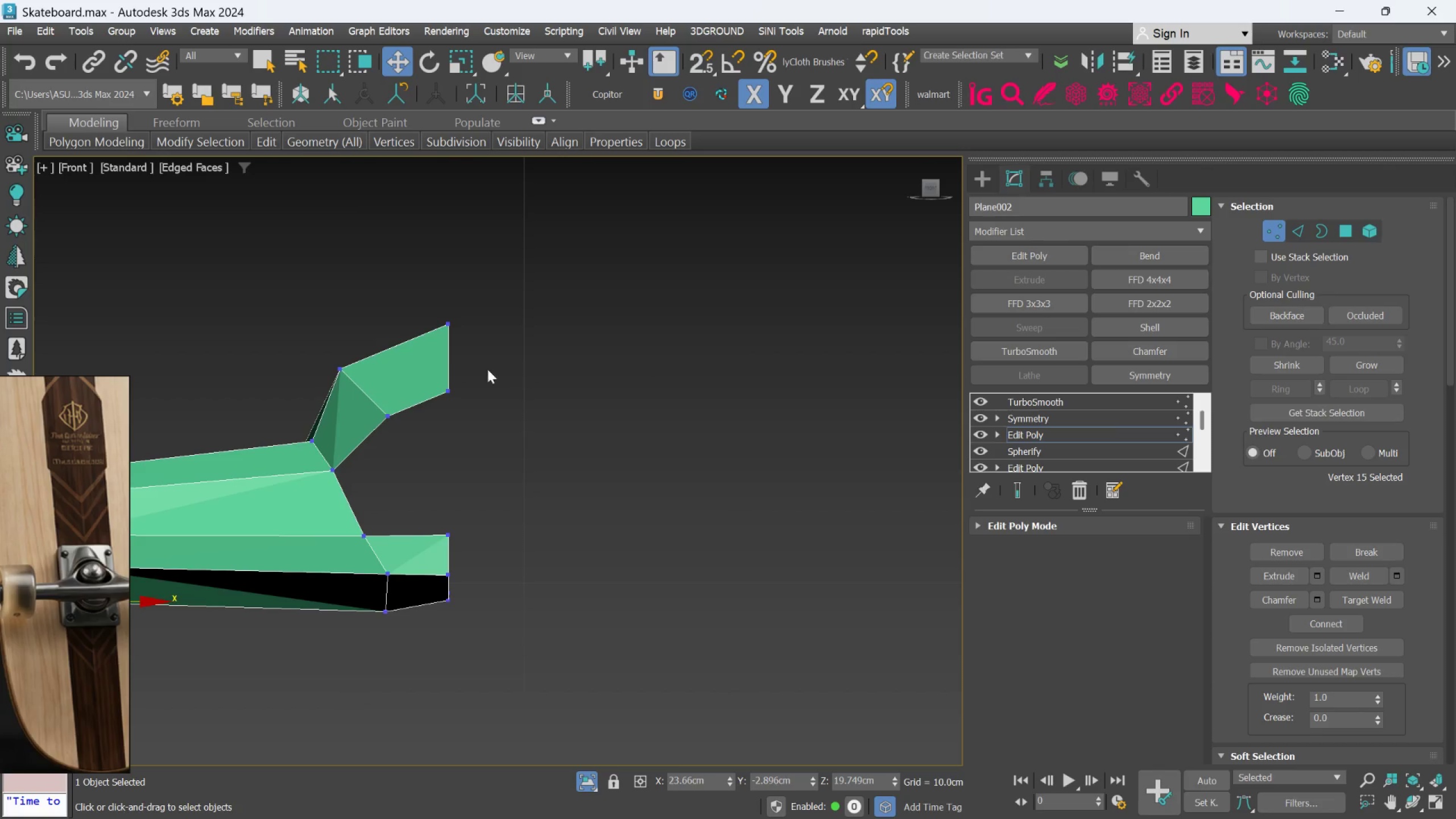 
scroll: coordinate [355, 350], scroll_direction: up, amount: 2.0
 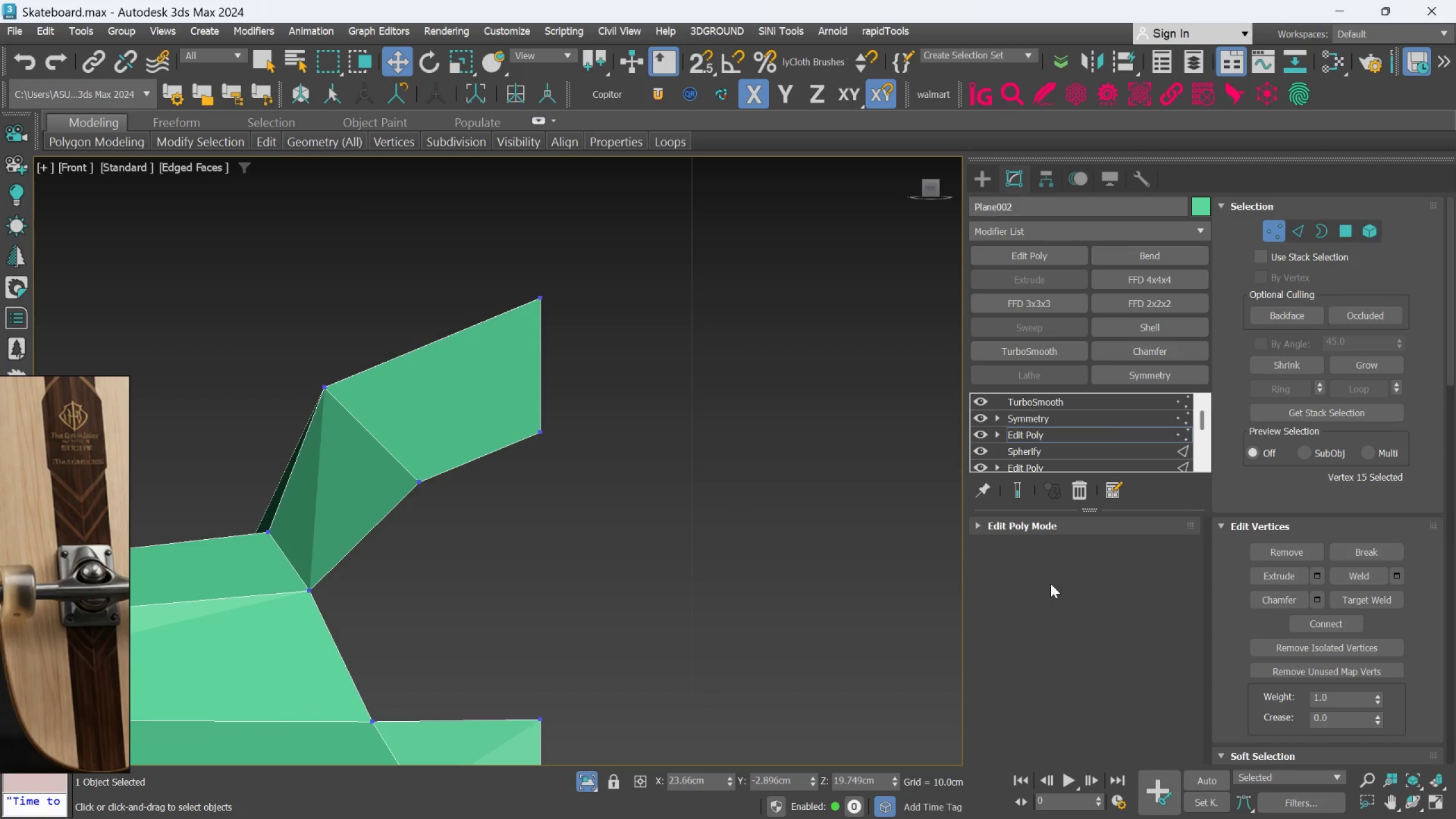 
left_click([1023, 495])
 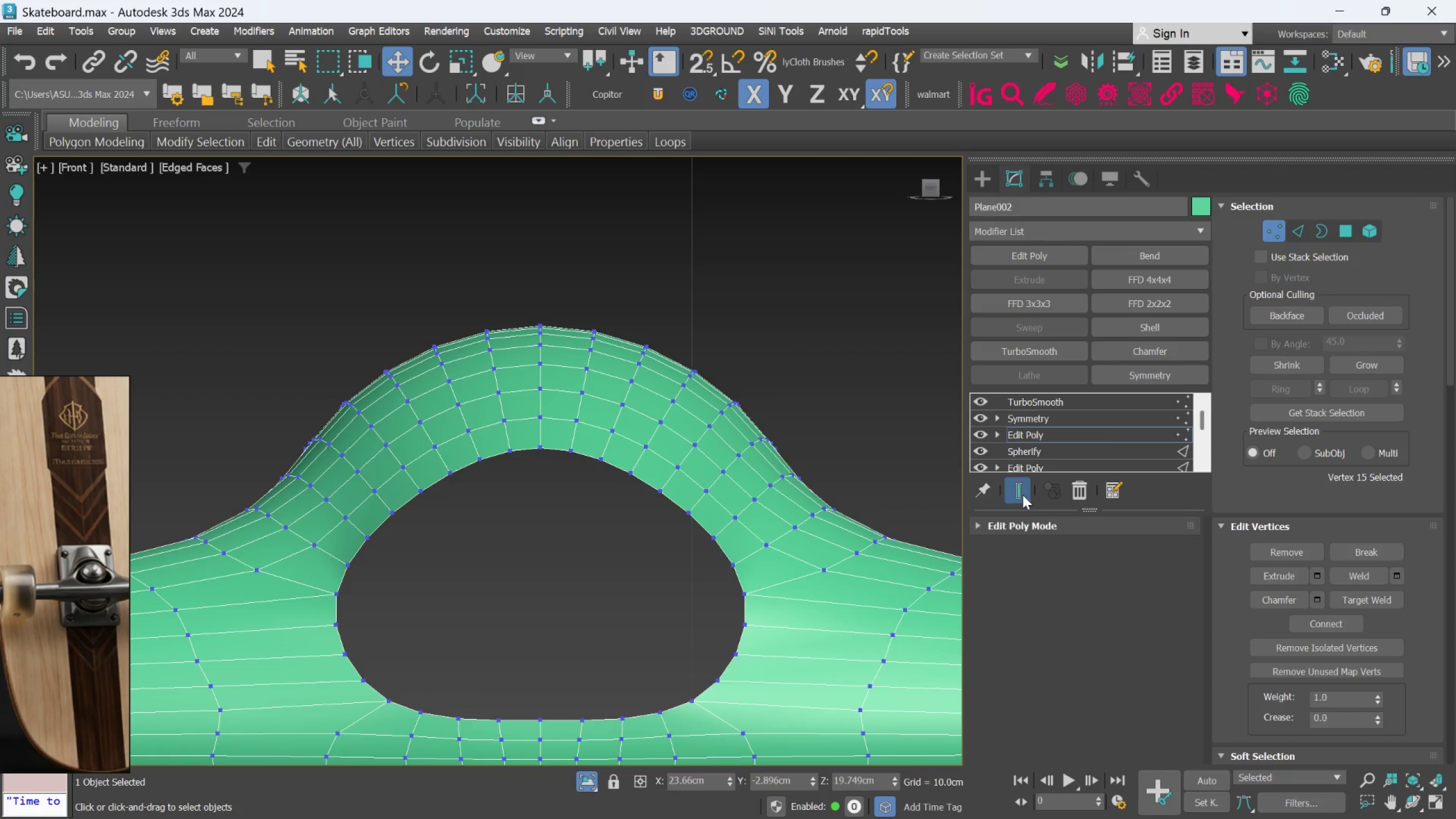 
left_click([1023, 495])
 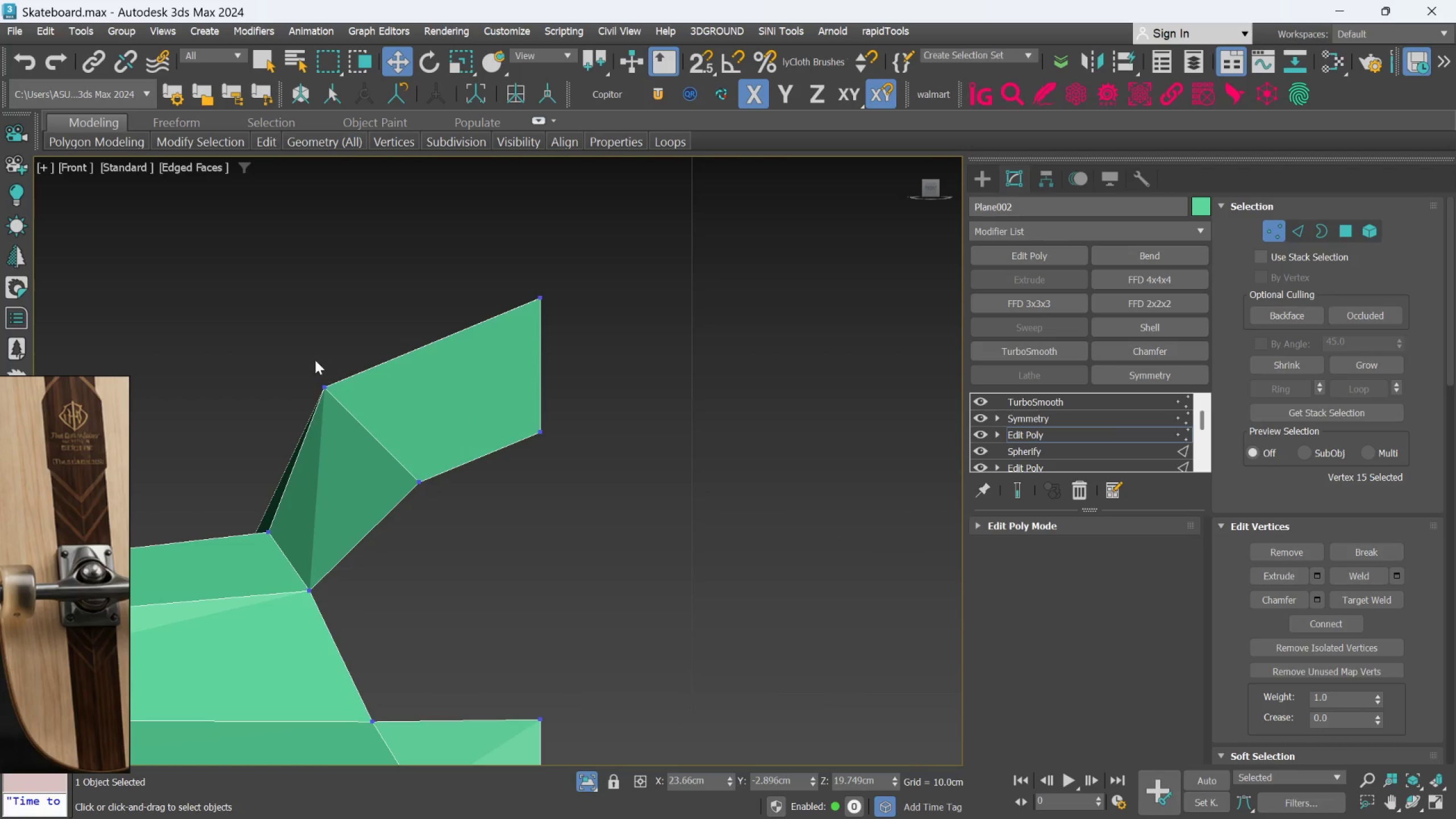 
left_click_drag(start_coordinate=[284, 336], to_coordinate=[383, 462])
 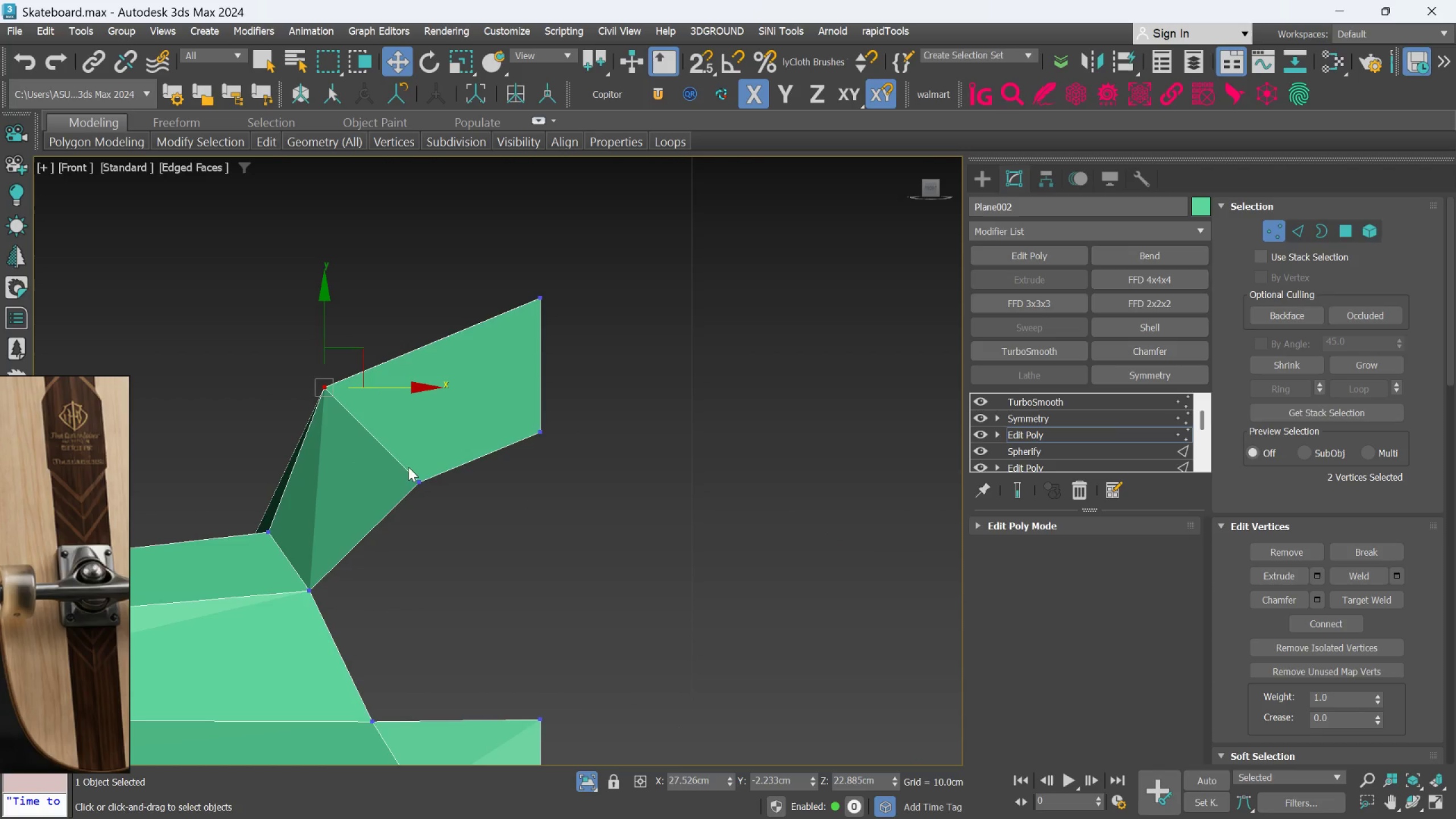 
hold_key(key=ControlLeft, duration=0.58)
left_click_drag(start_coordinate=[382, 440], to_coordinate=[444, 507])
 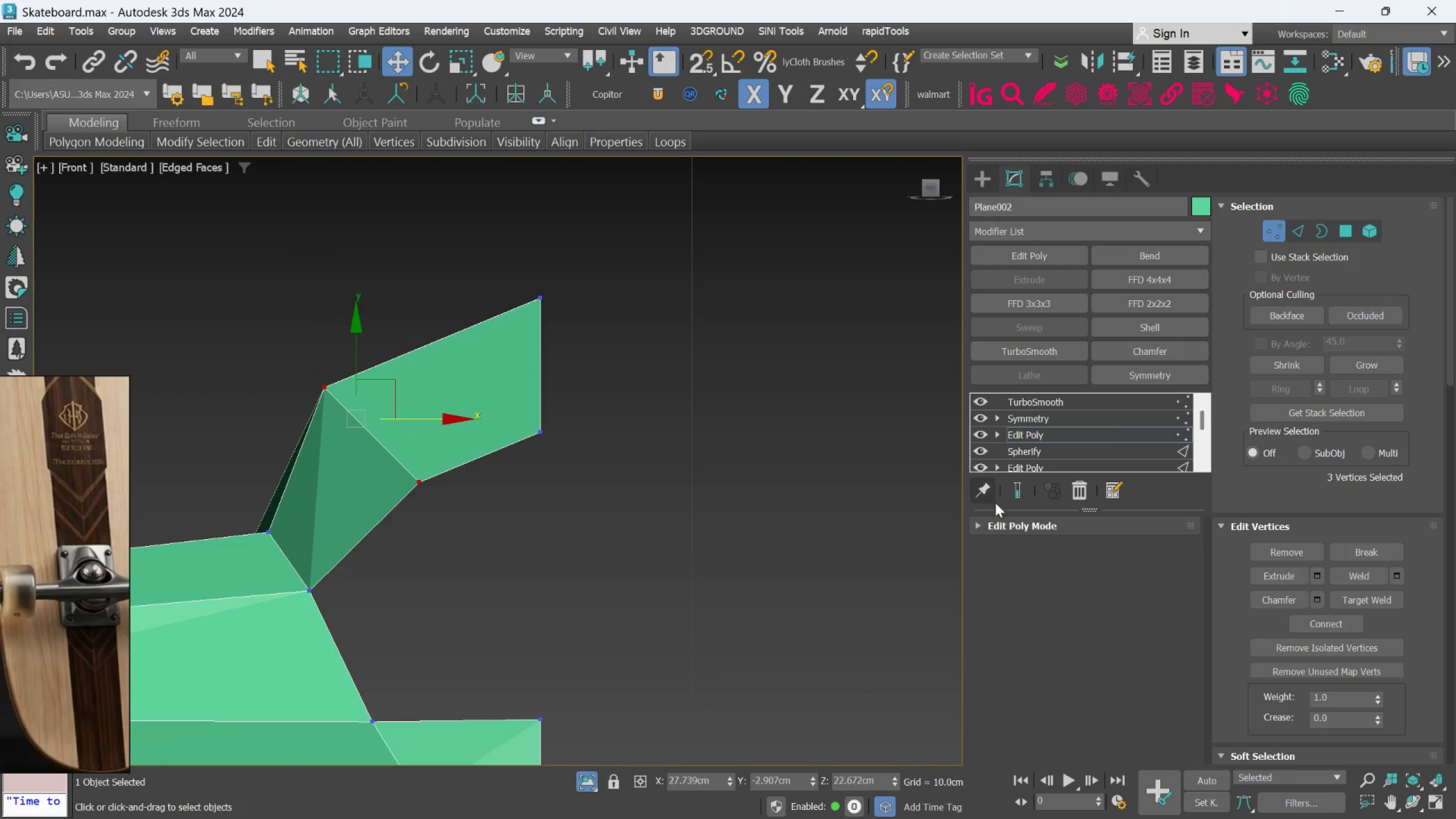 
left_click([1017, 489])
 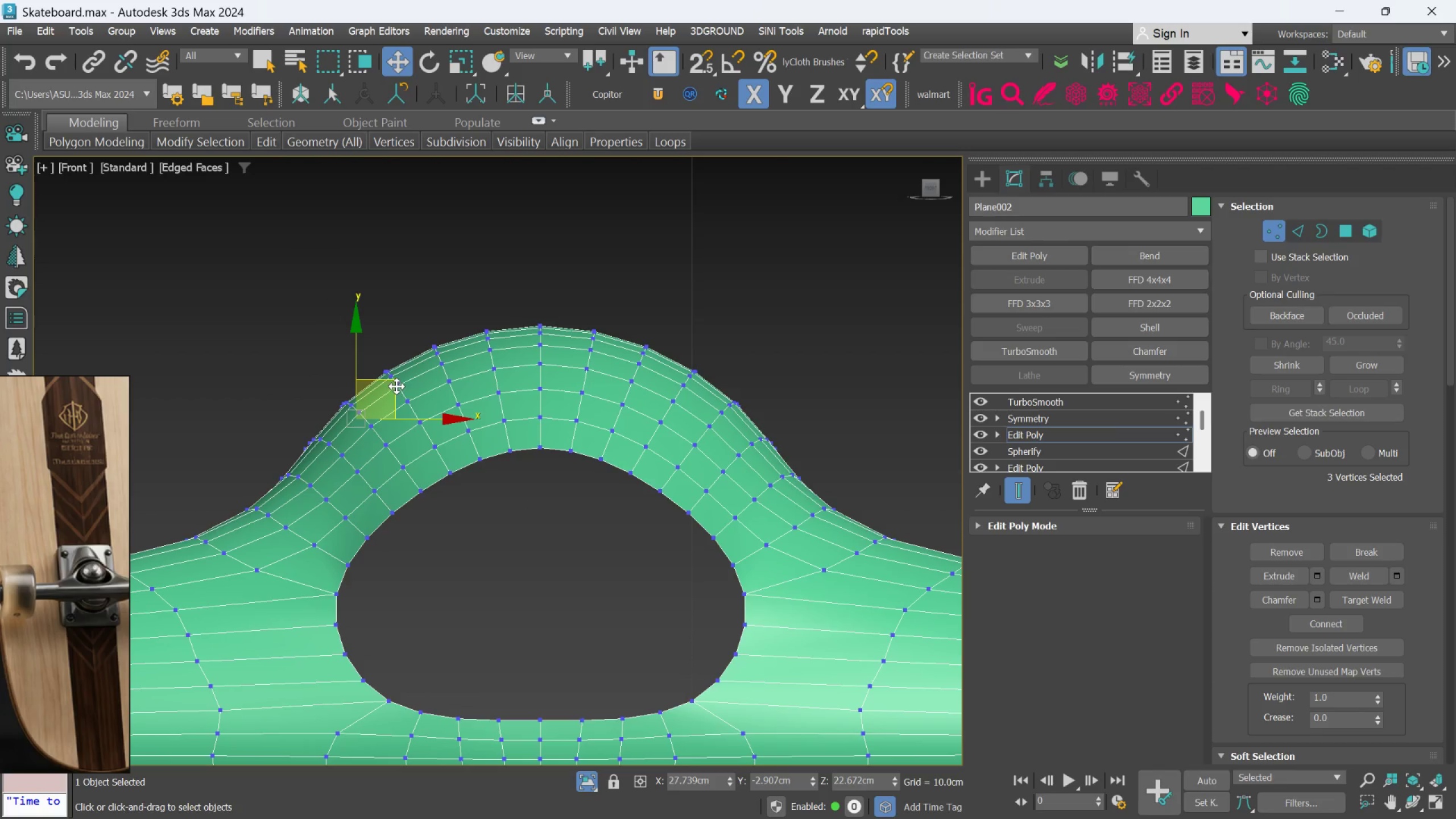 
left_click_drag(start_coordinate=[396, 385], to_coordinate=[410, 403])
 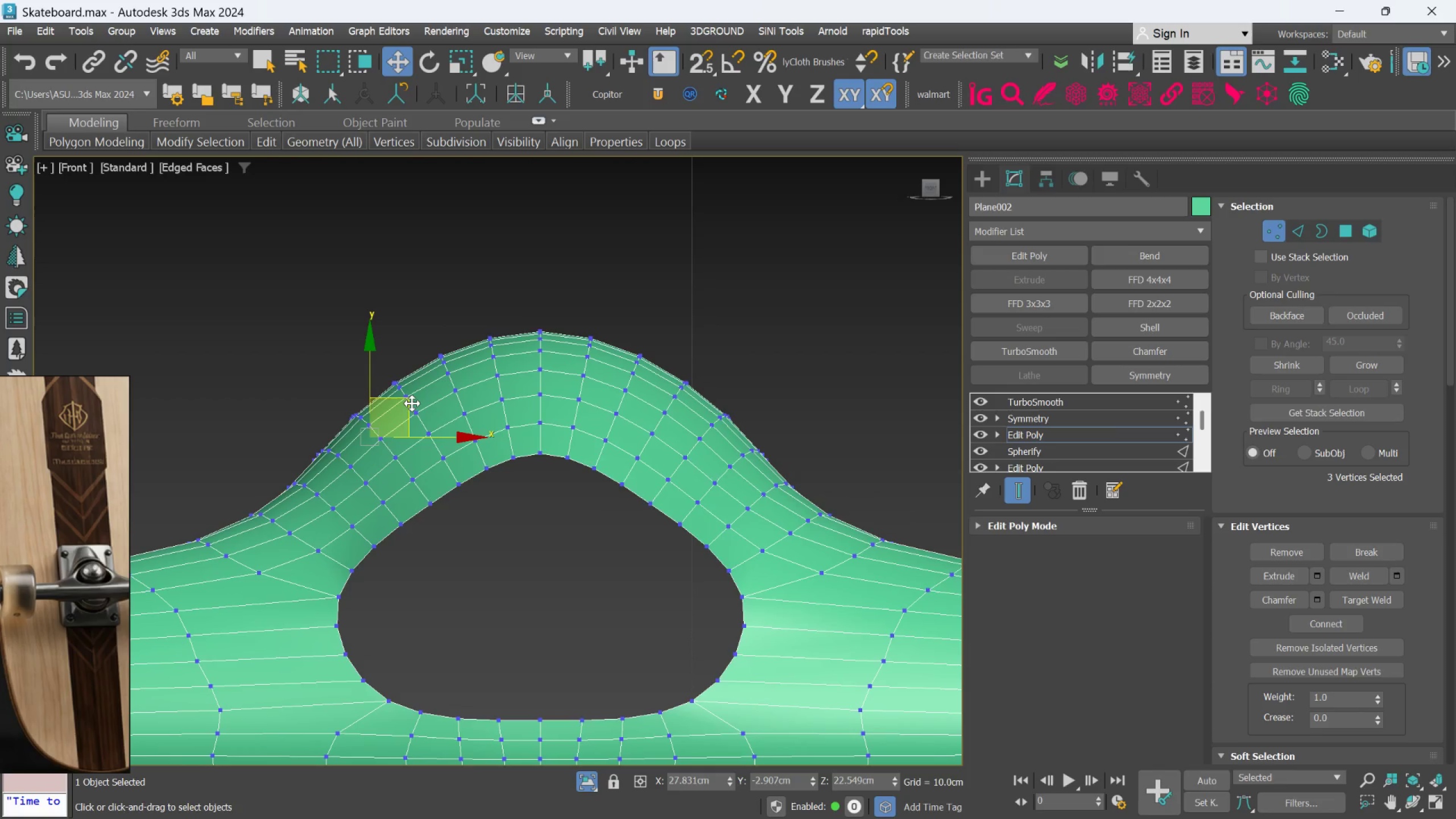 
left_click_drag(start_coordinate=[408, 402], to_coordinate=[395, 390])
 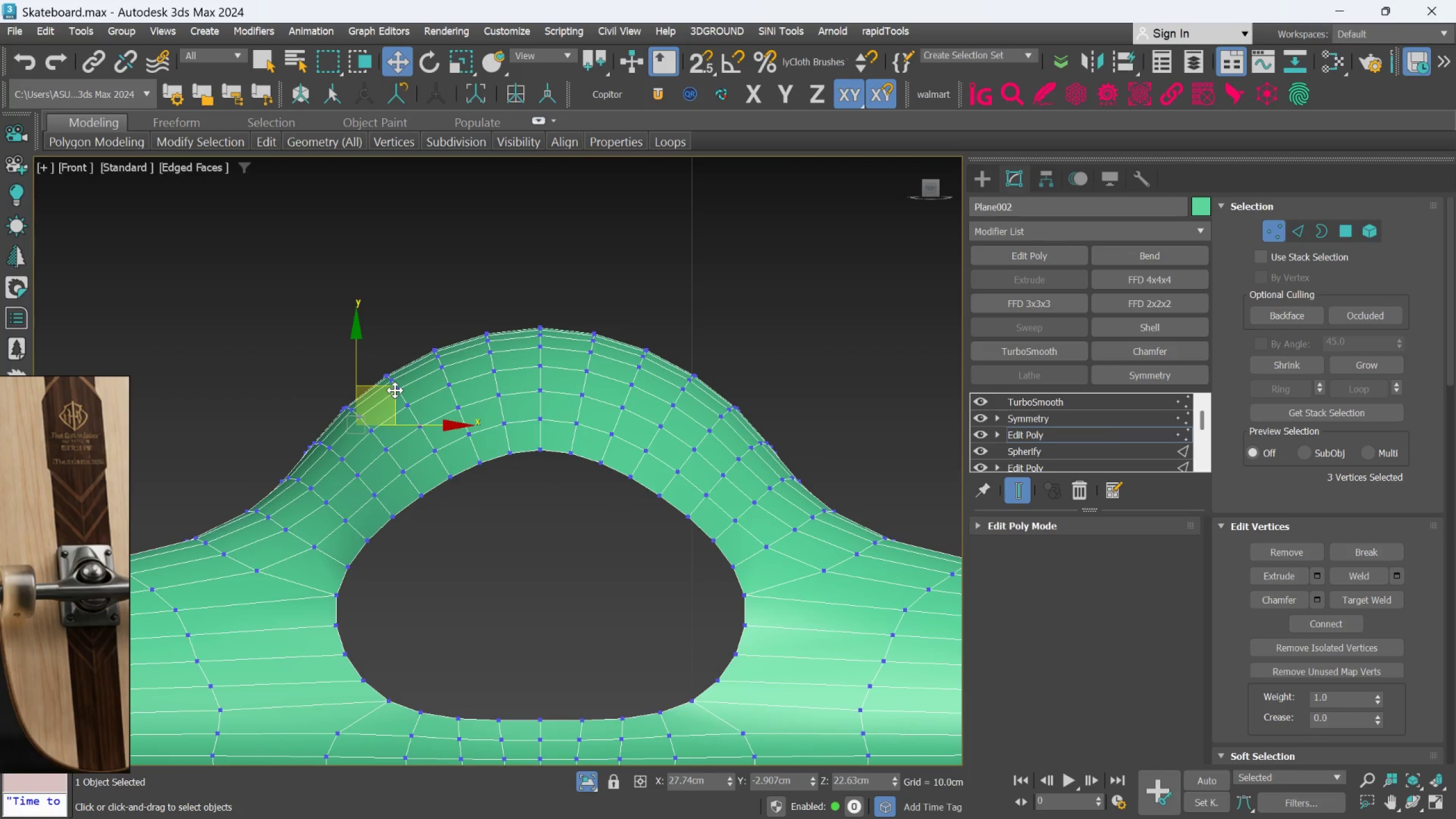 
scroll: coordinate [448, 434], scroll_direction: down, amount: 2.0
 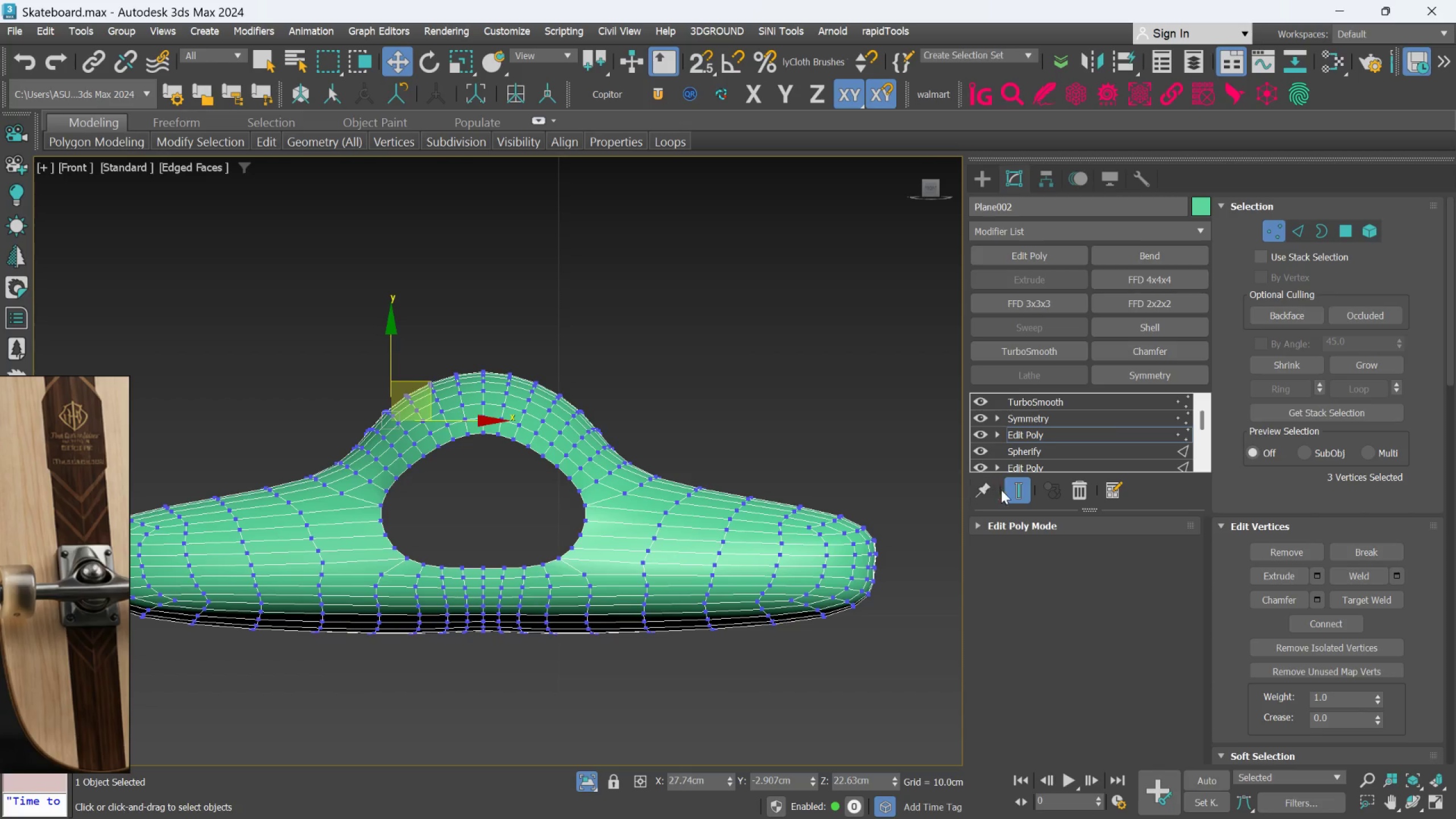 
left_click([1011, 491])
 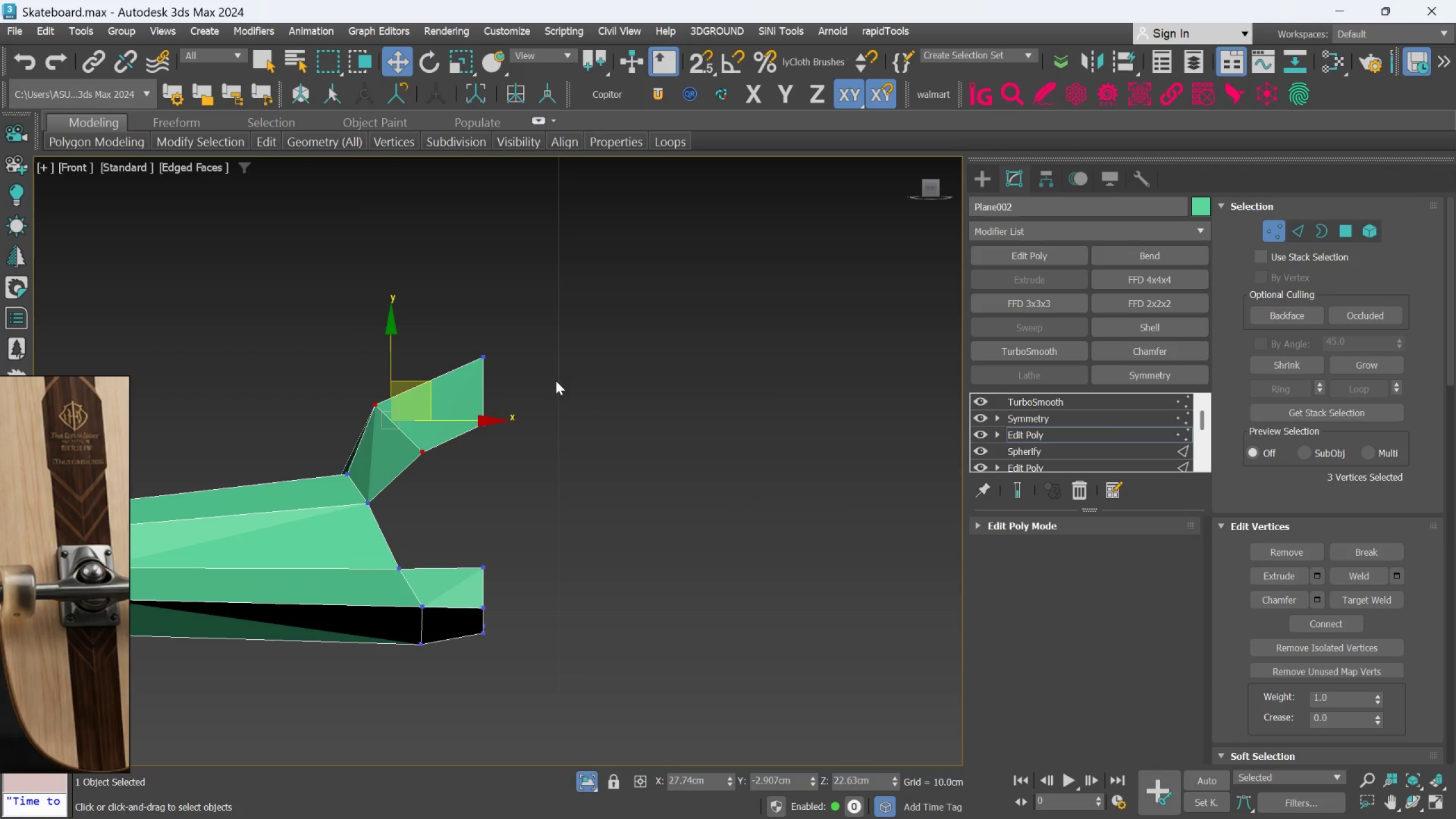 
left_click_drag(start_coordinate=[452, 321], to_coordinate=[543, 417])
 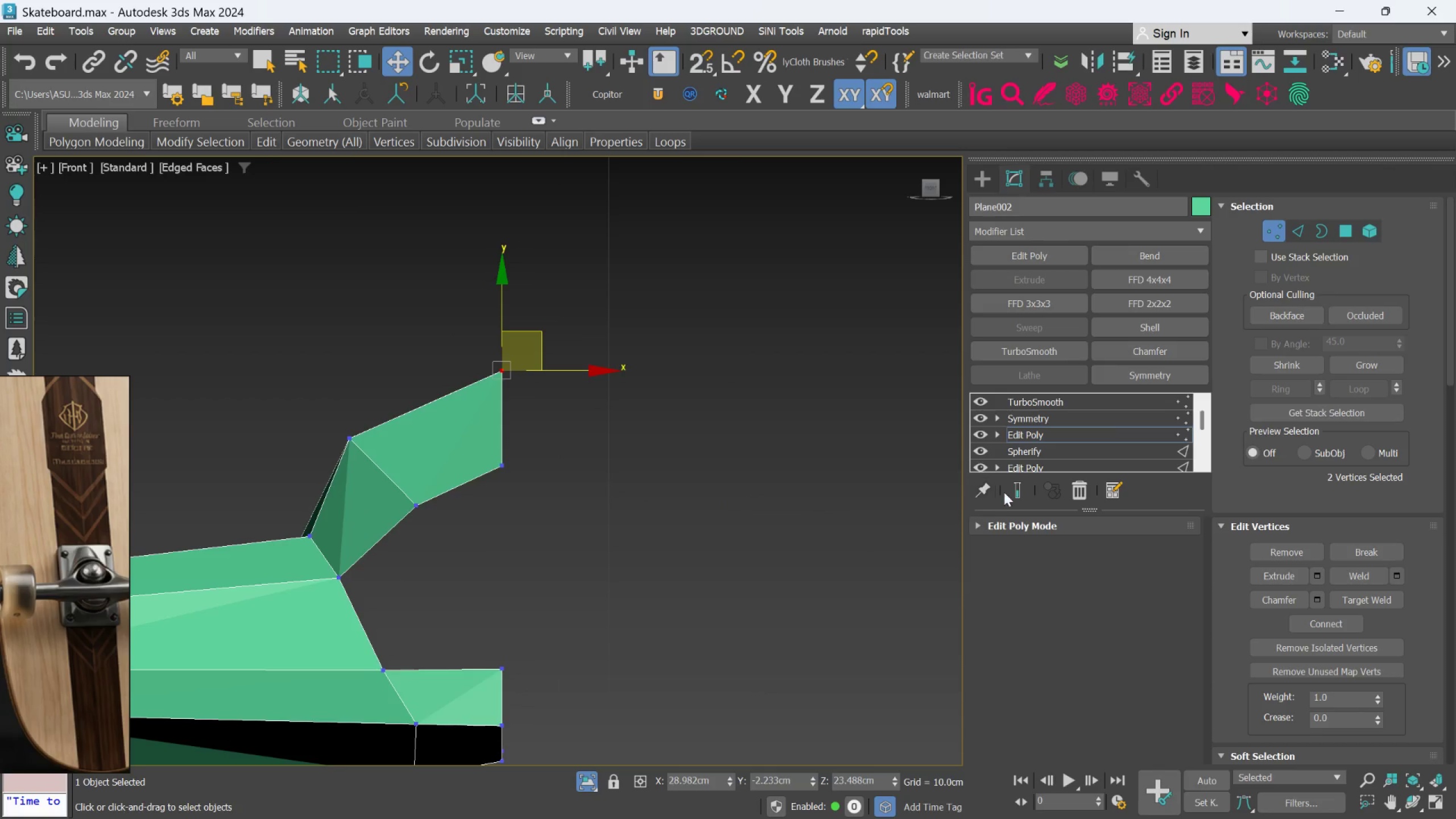 
scroll: coordinate [437, 324], scroll_direction: up, amount: 1.0
 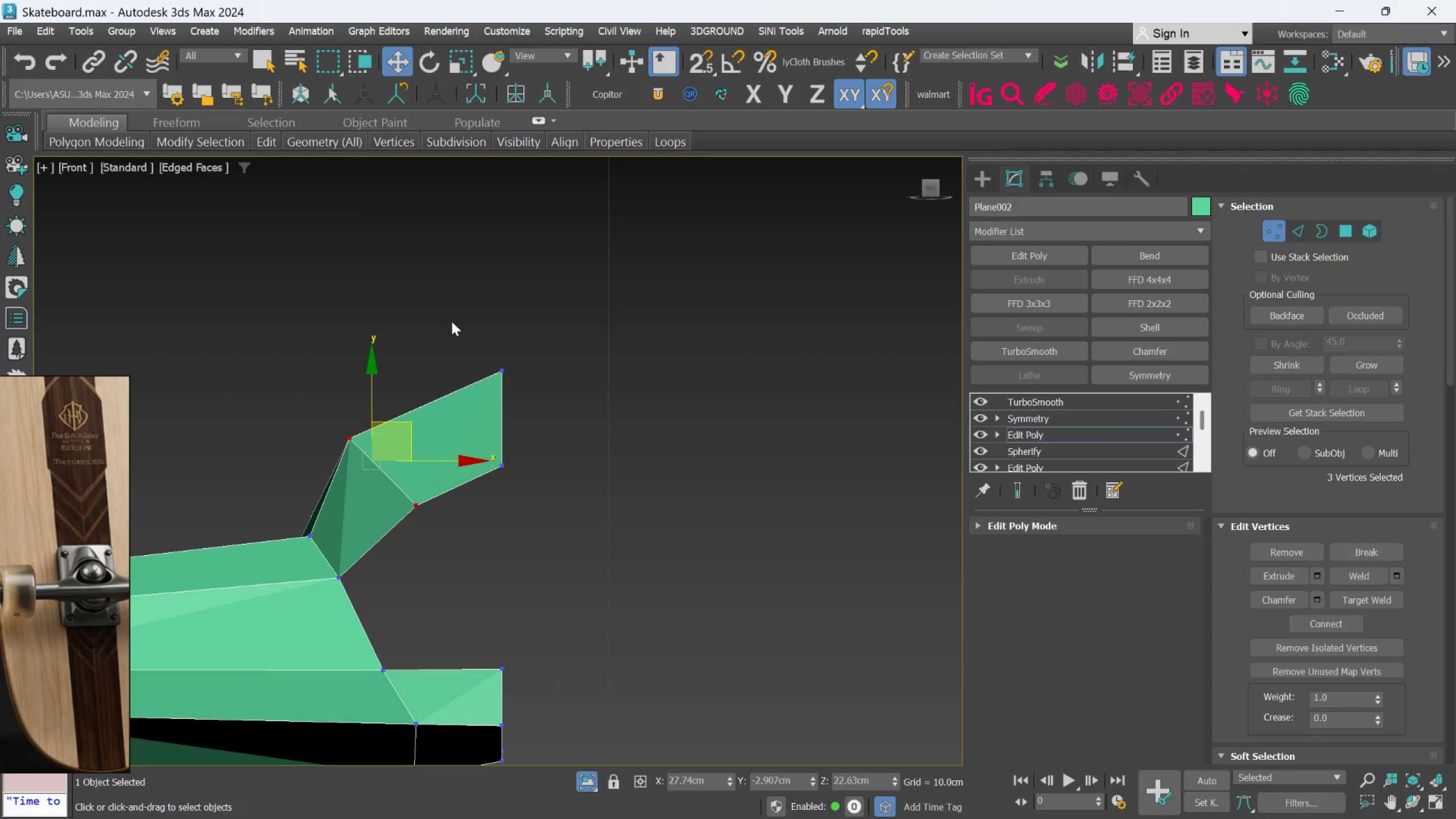 
left_click([1016, 489])
 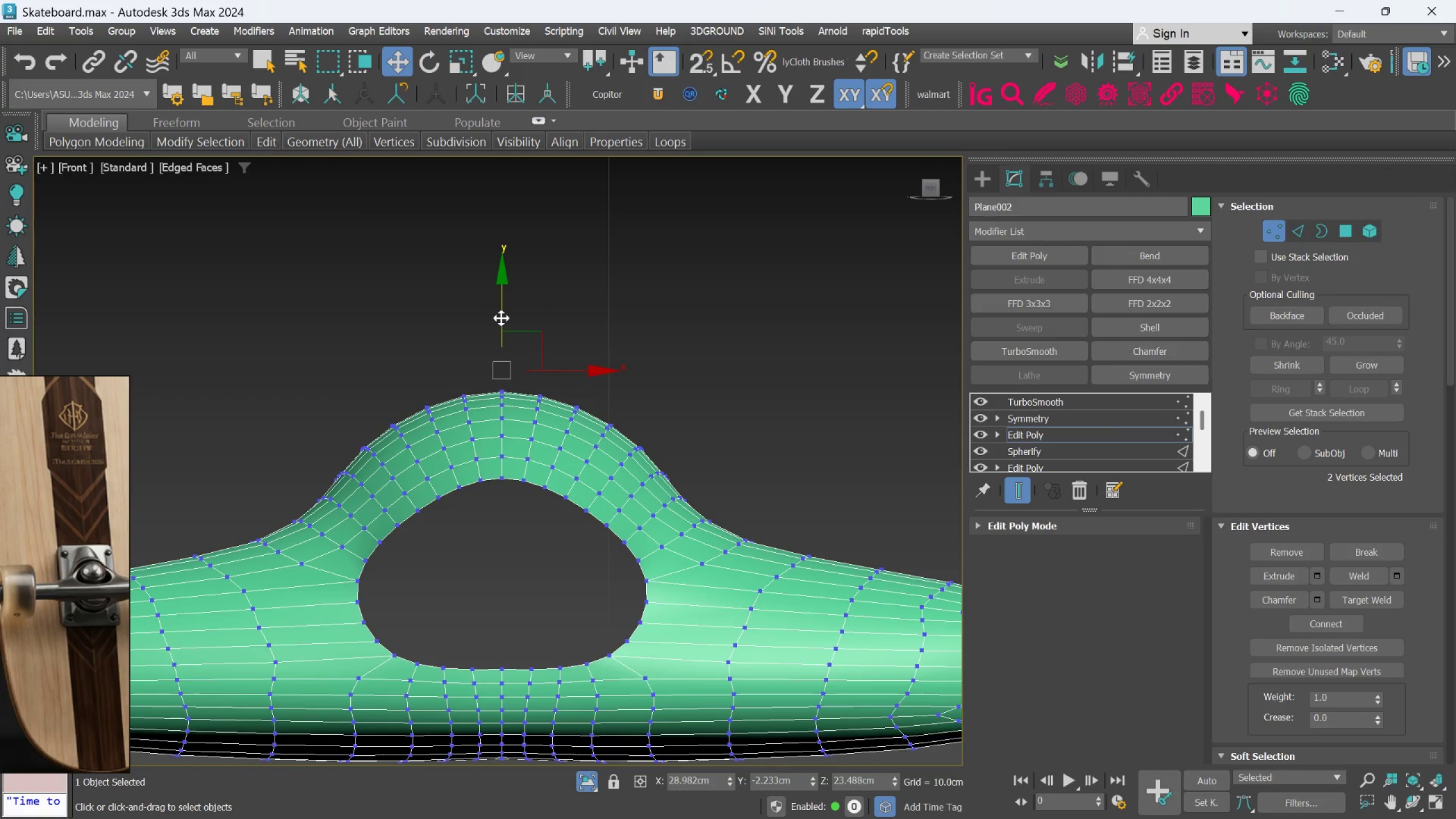 
left_click_drag(start_coordinate=[501, 317], to_coordinate=[503, 311])
 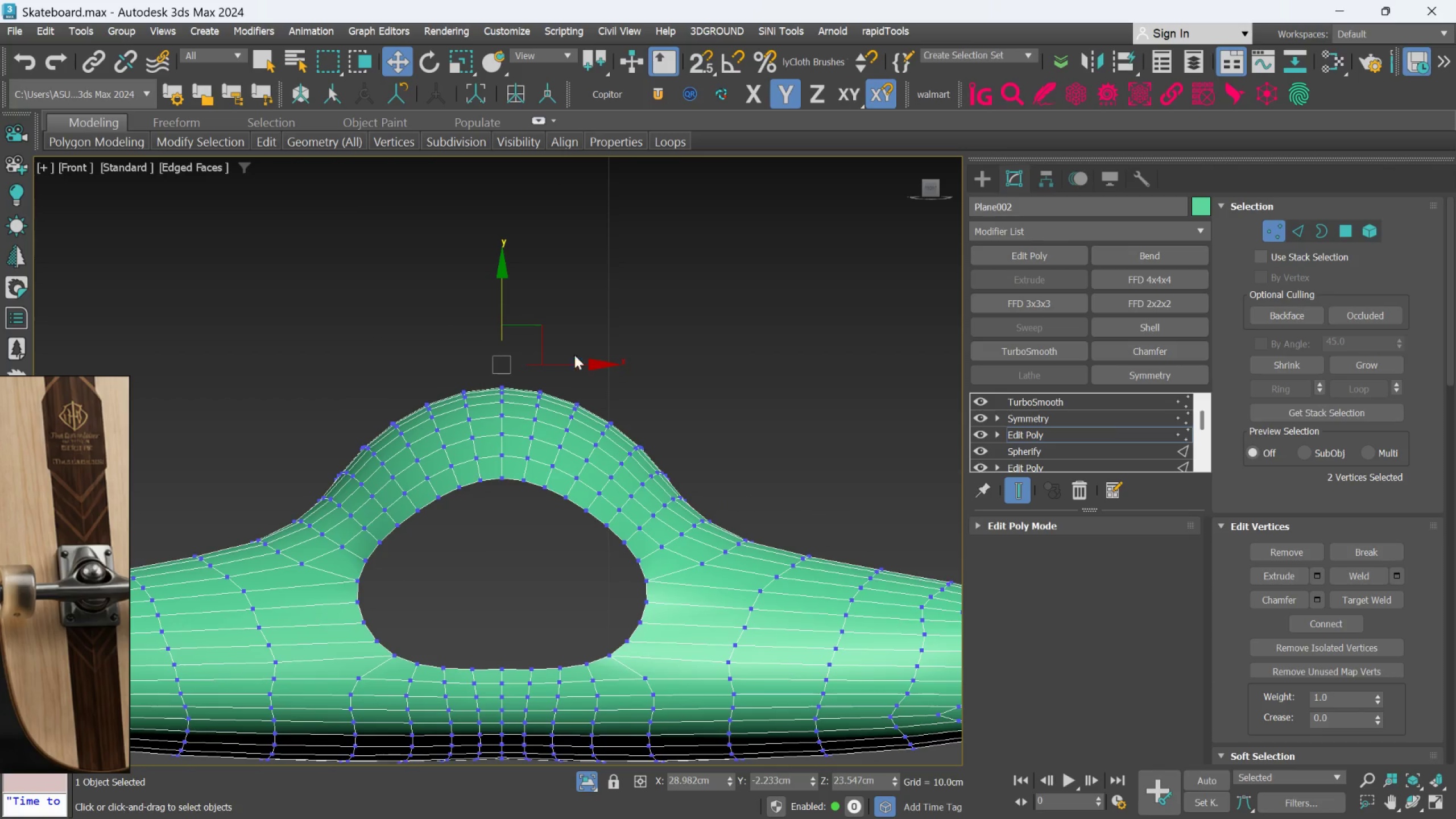 
scroll: coordinate [566, 381], scroll_direction: down, amount: 2.0
 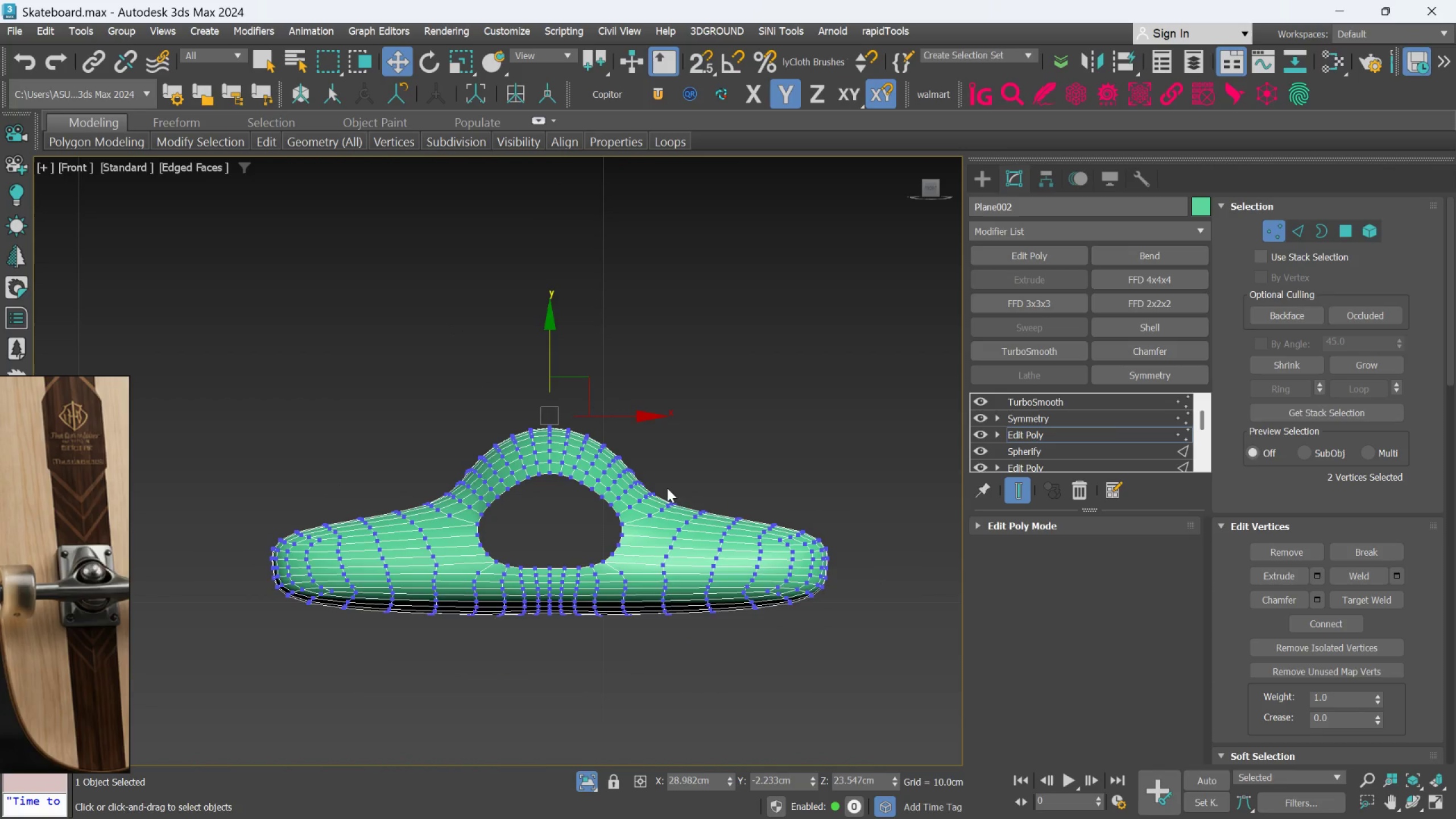 
scroll: coordinate [680, 497], scroll_direction: up, amount: 1.0
 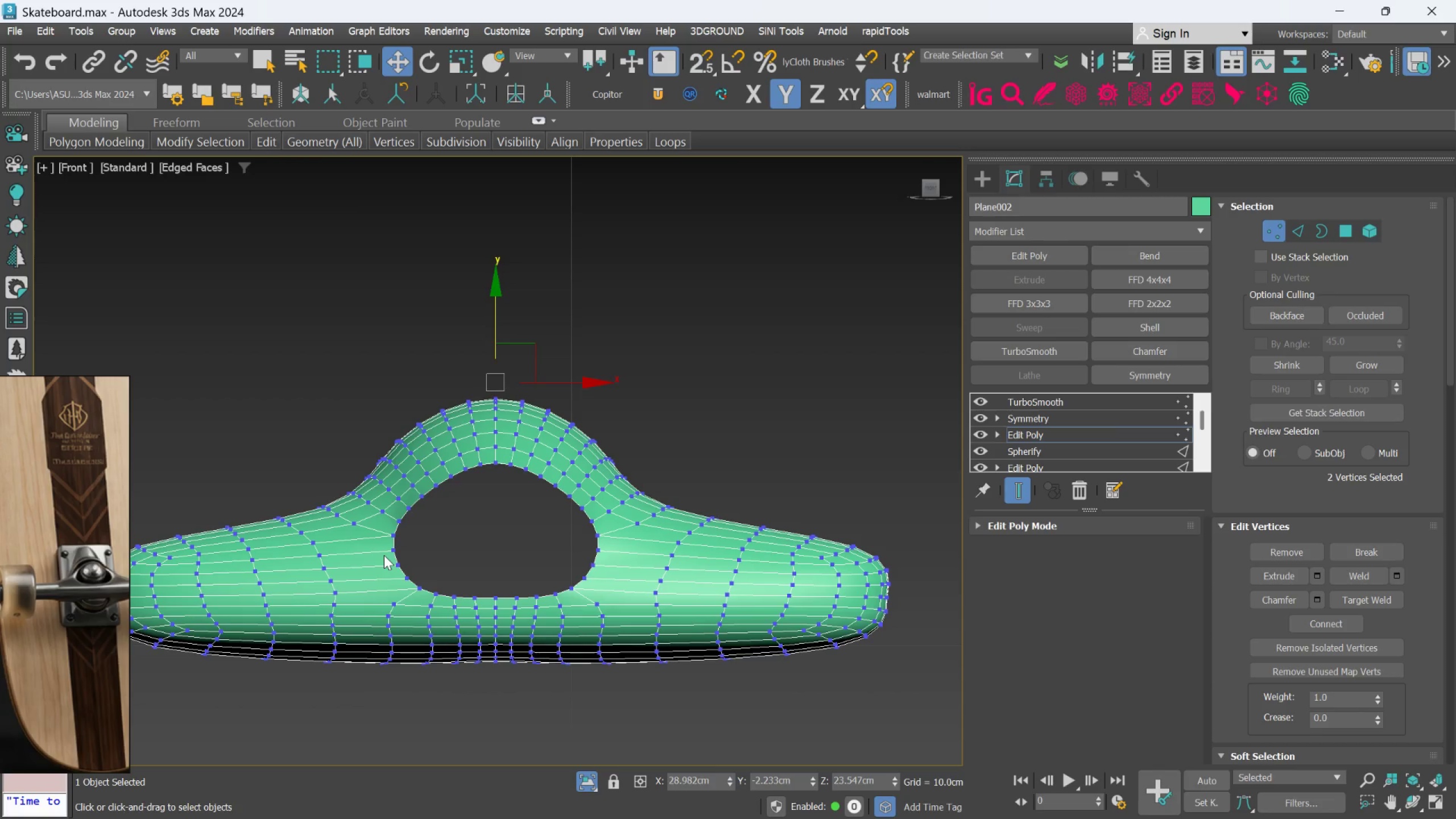 
wait(6.25)
 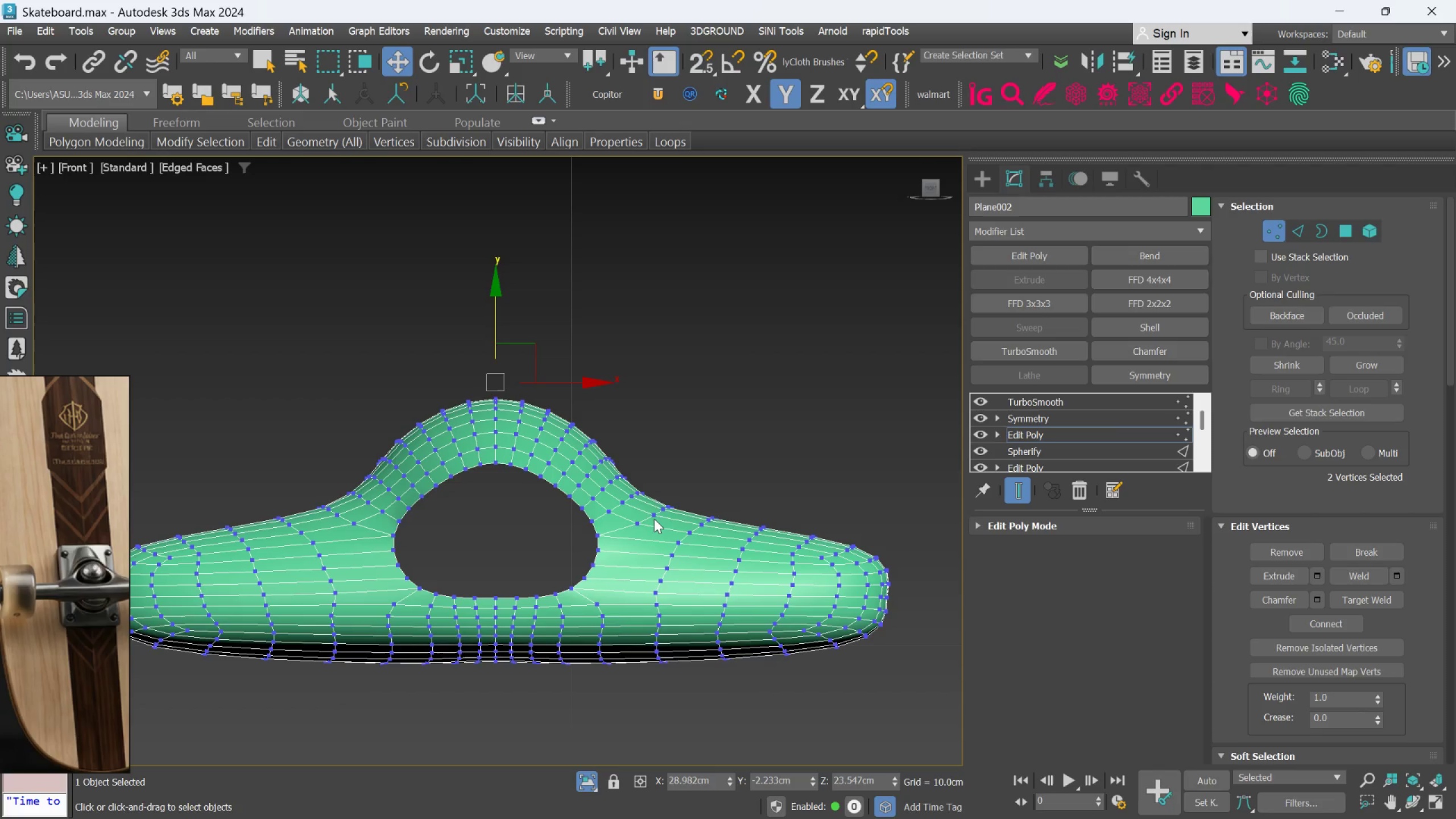 
left_click([1022, 498])
 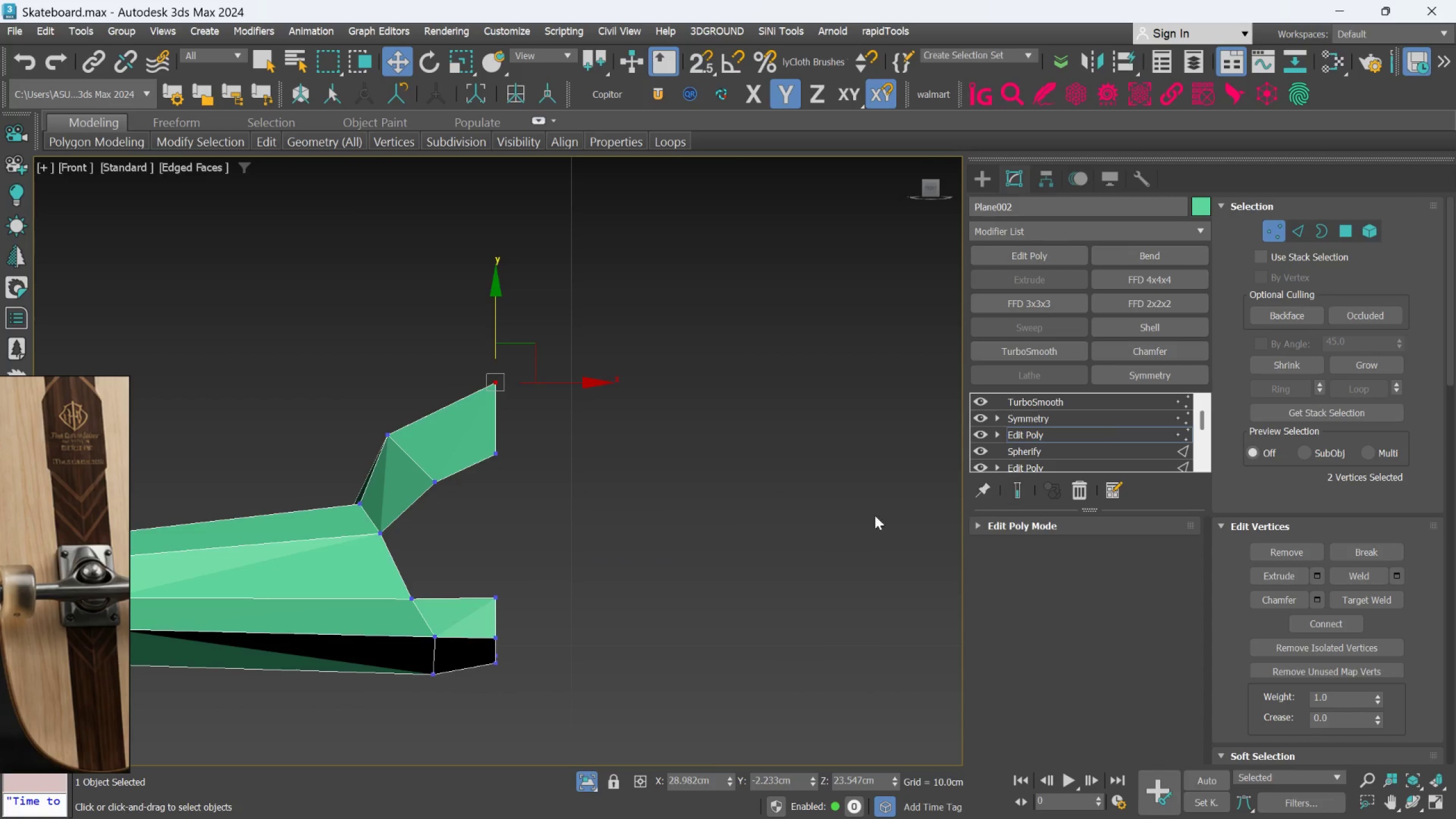 
hold_key(key=AltLeft, duration=0.62)
 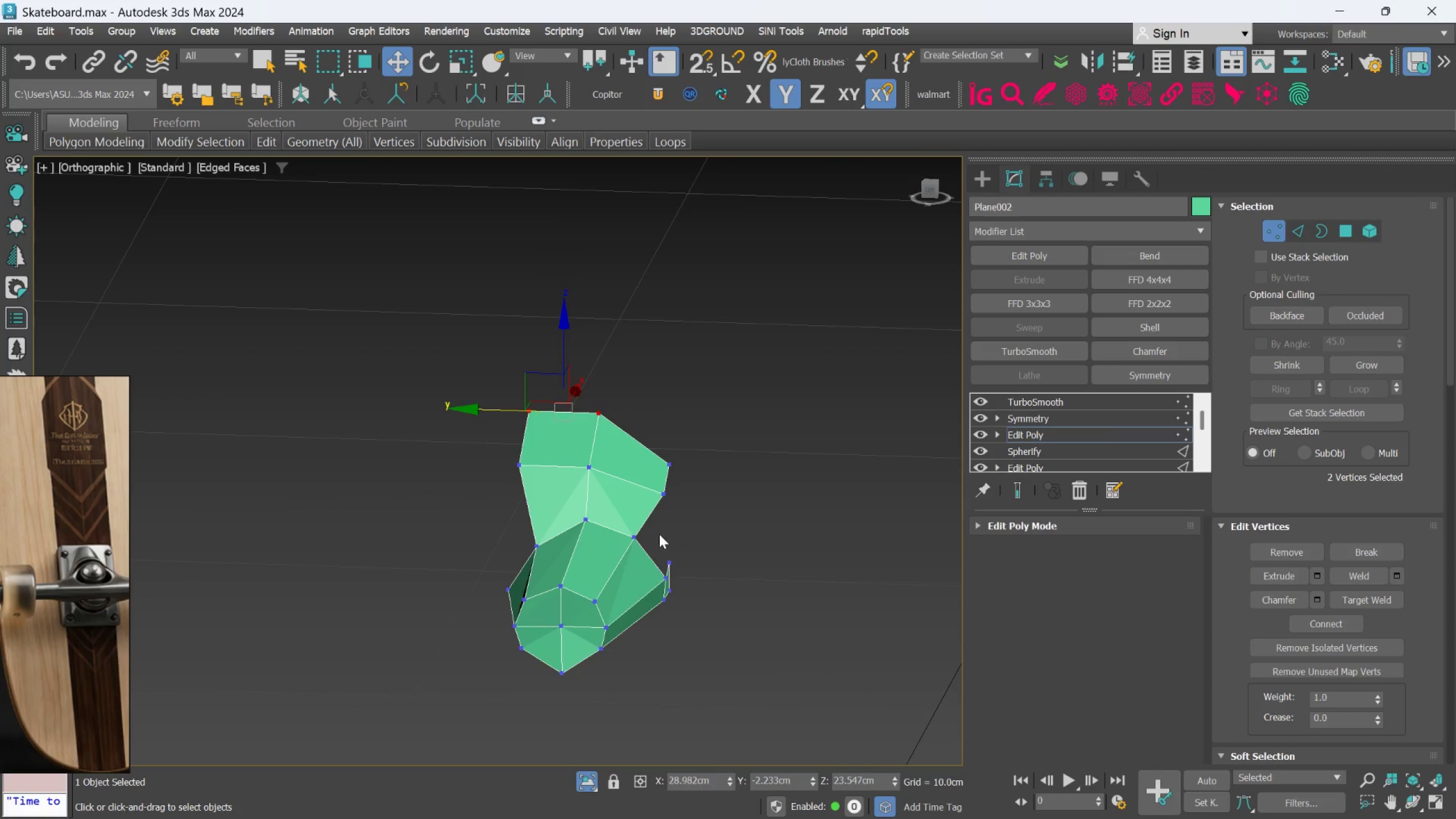 
scroll: coordinate [729, 483], scroll_direction: down, amount: 1.0
 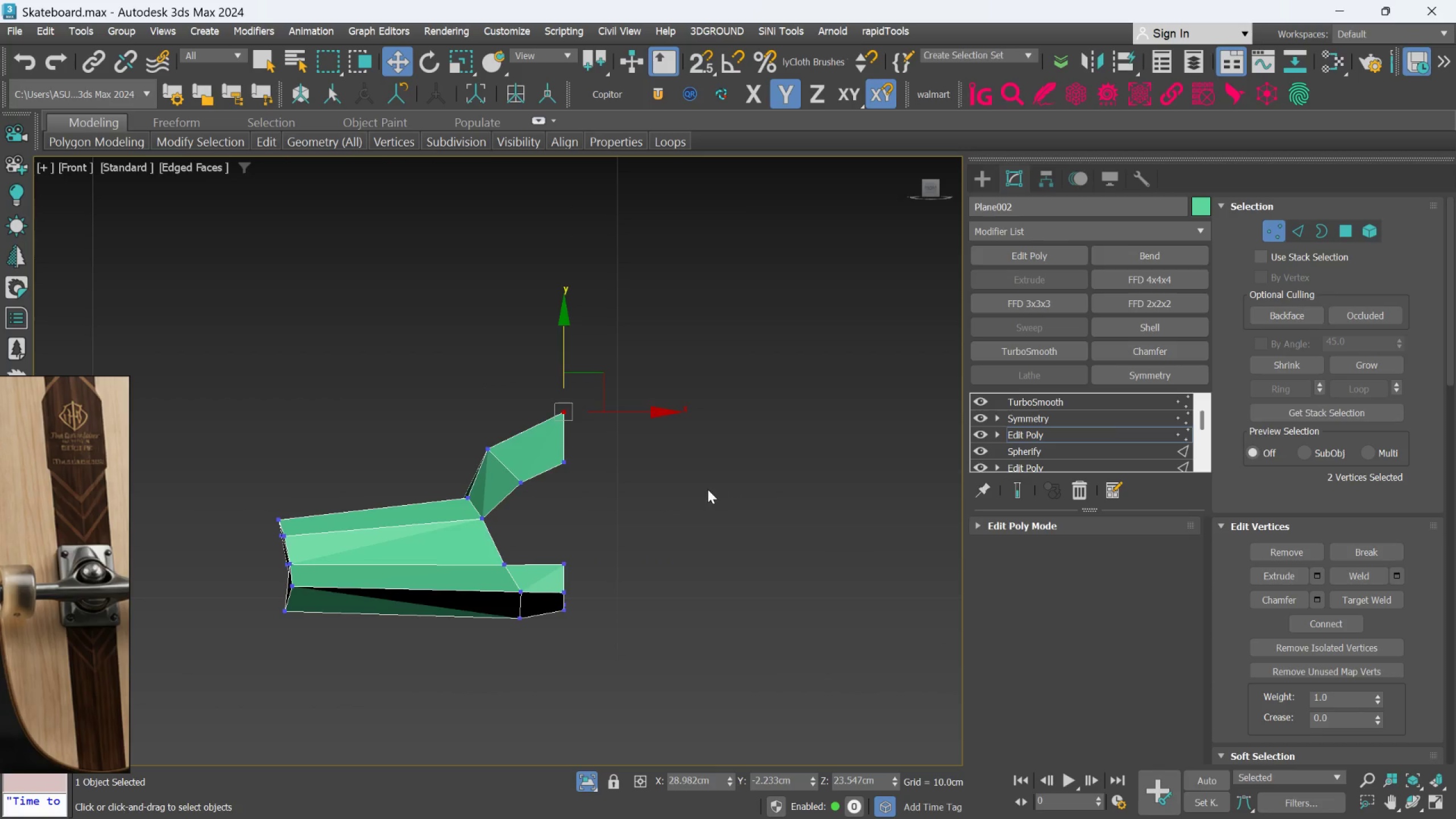 
hold_key(key=AltLeft, duration=0.53)
 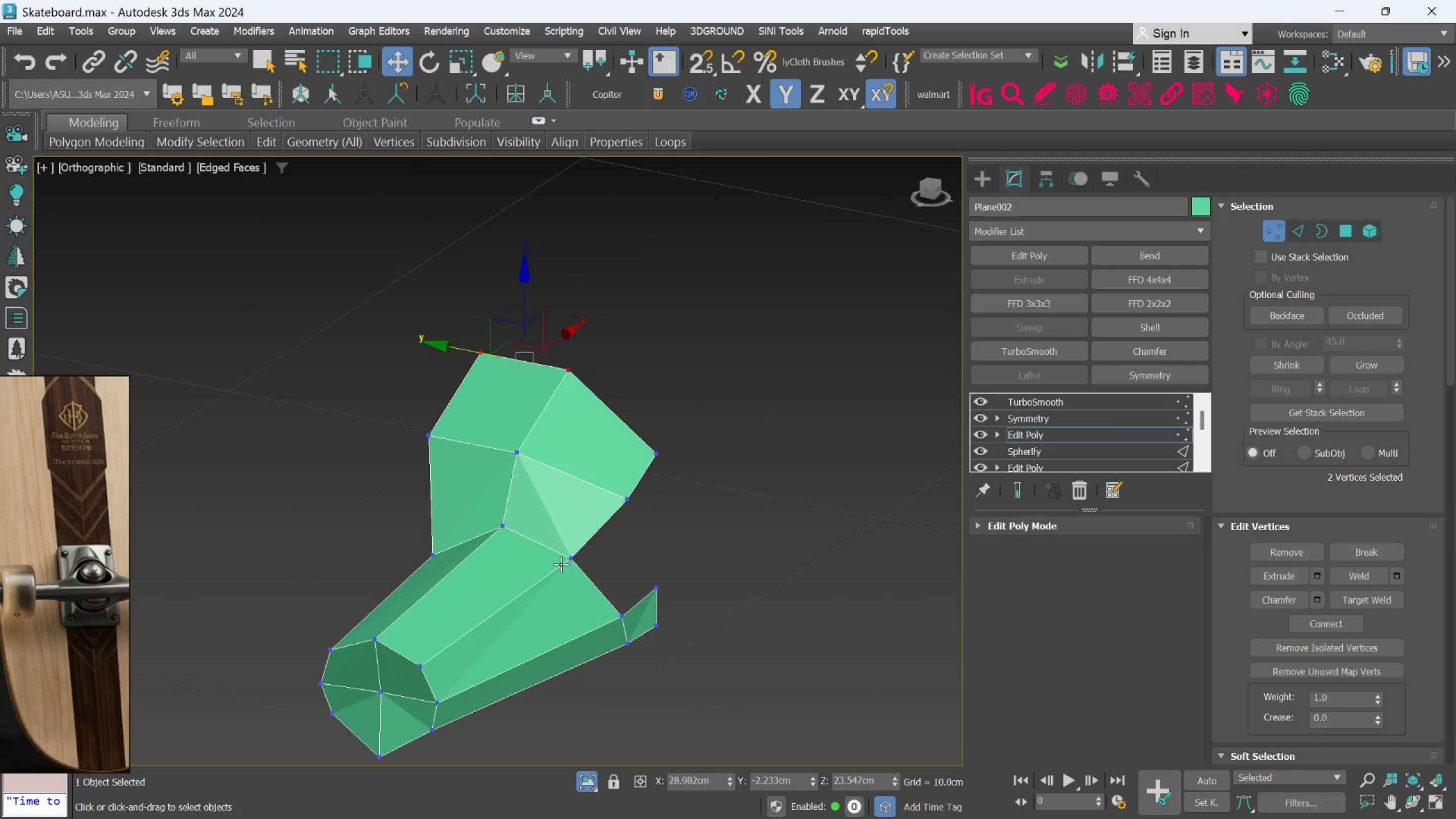 
scroll: coordinate [560, 564], scroll_direction: up, amount: 2.0
 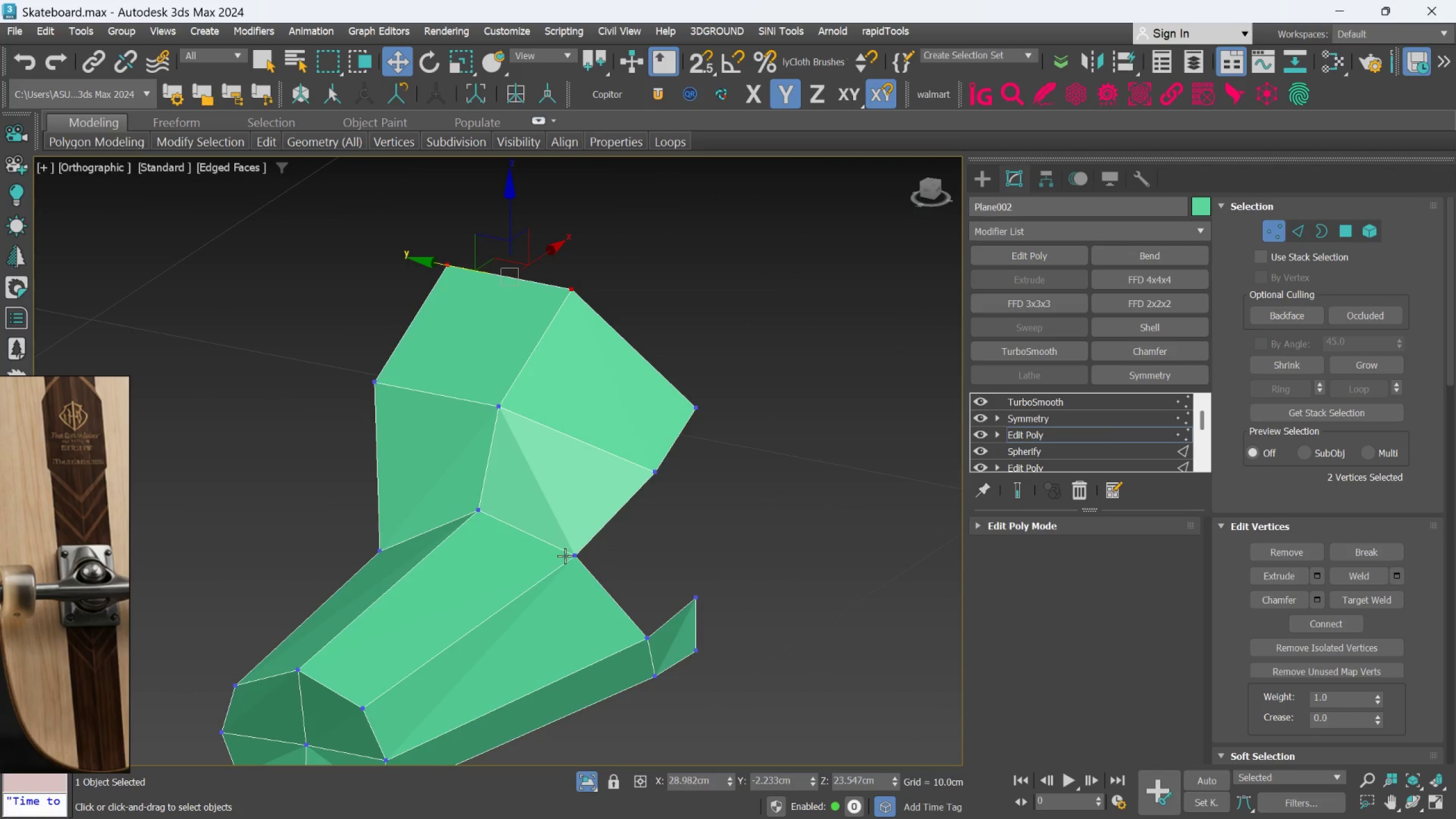 
hold_key(key=AltLeft, duration=0.83)
 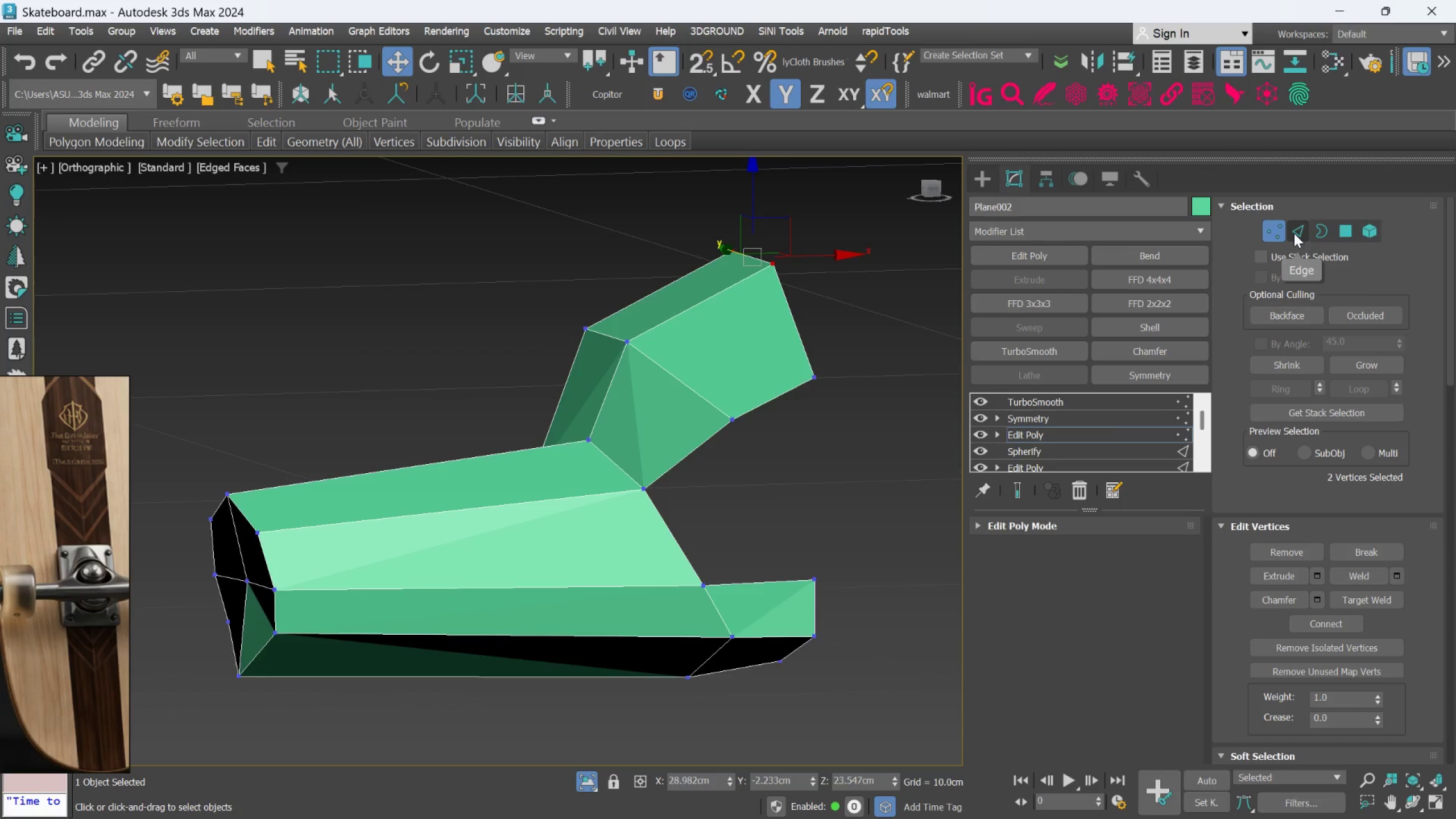 
hold_key(key=AltLeft, duration=0.61)
 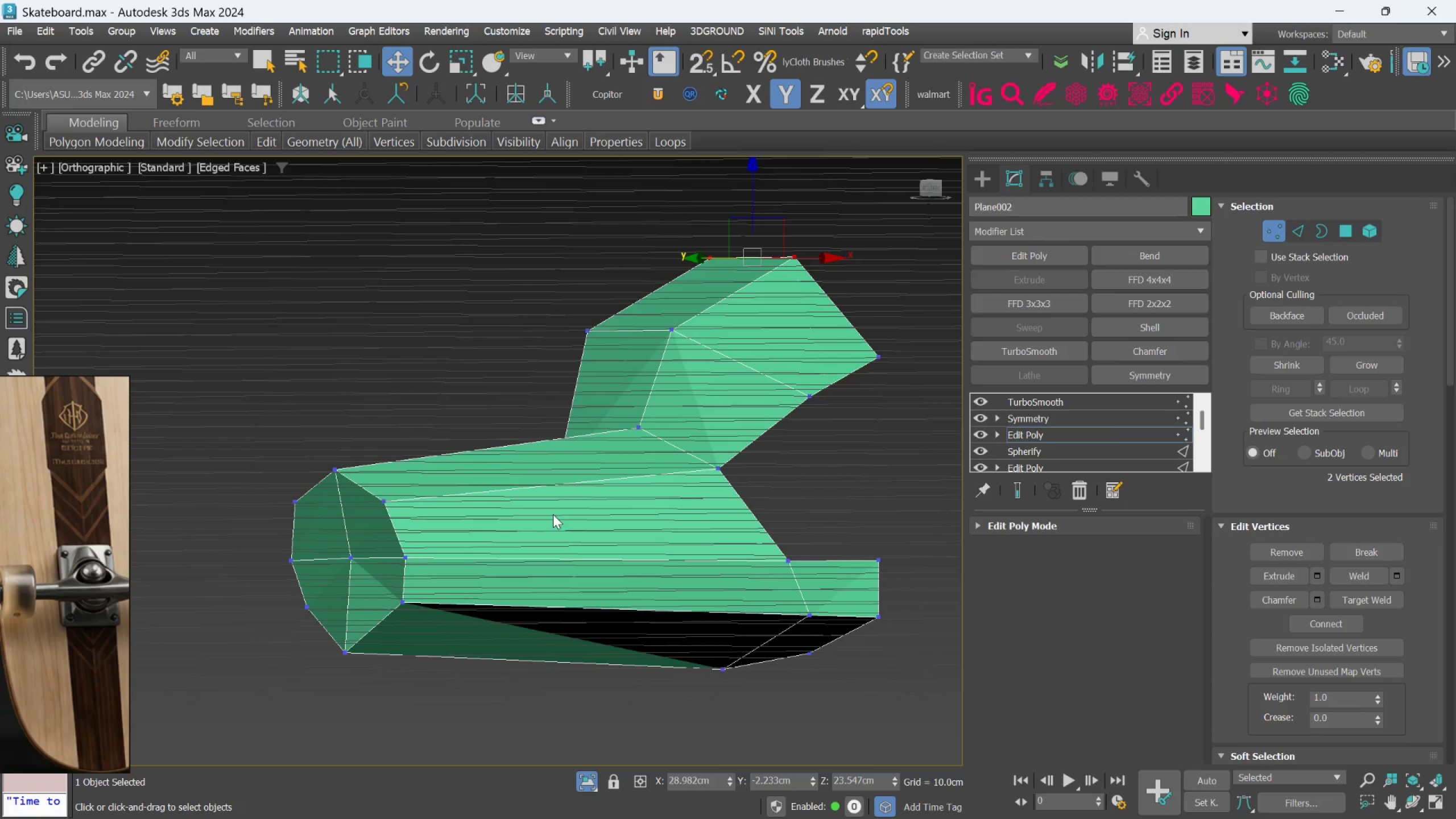 
hold_key(key=AltLeft, duration=0.58)
 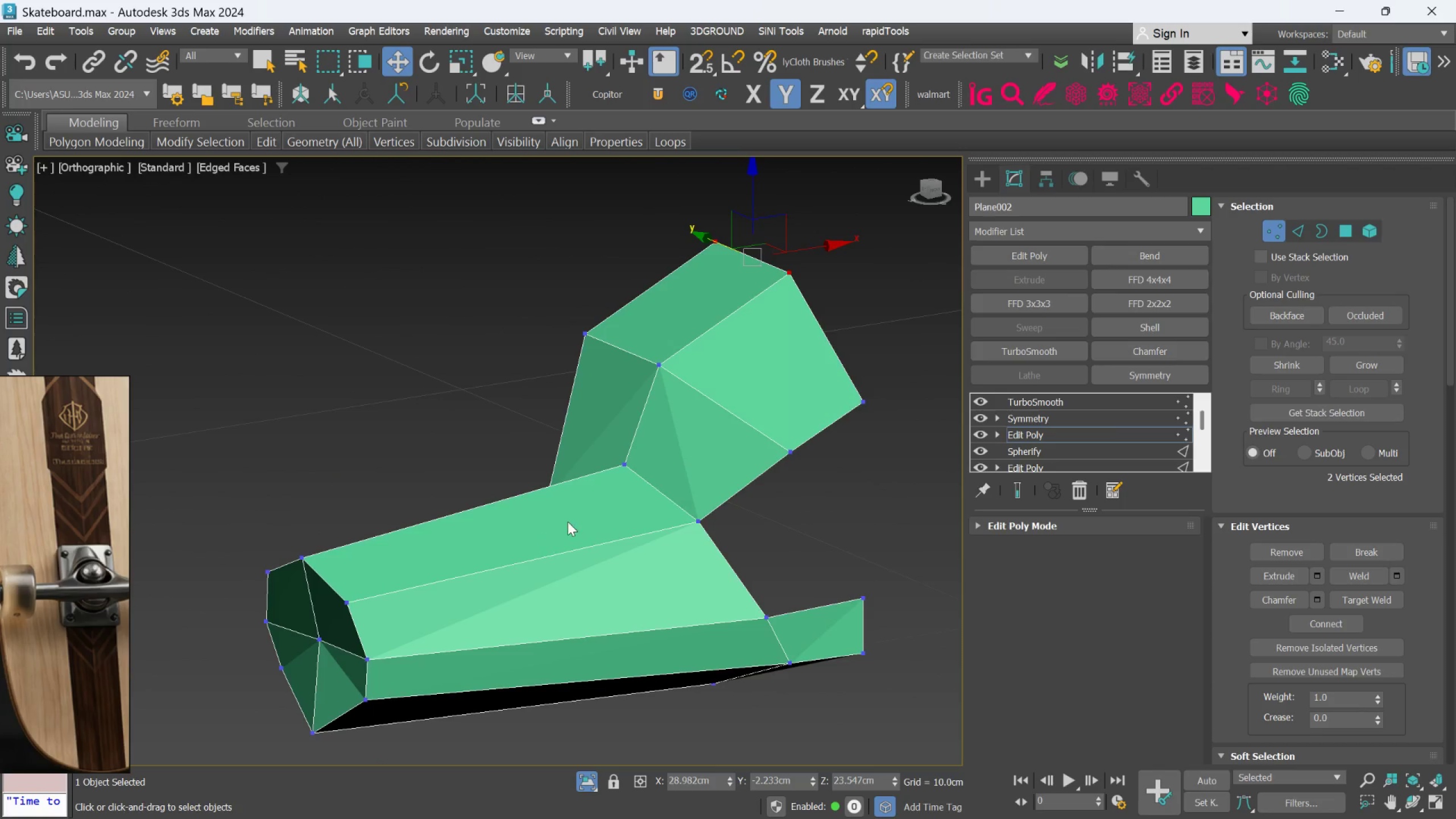 
hold_key(key=AltLeft, duration=4.31)
left_click([1017, 494])
 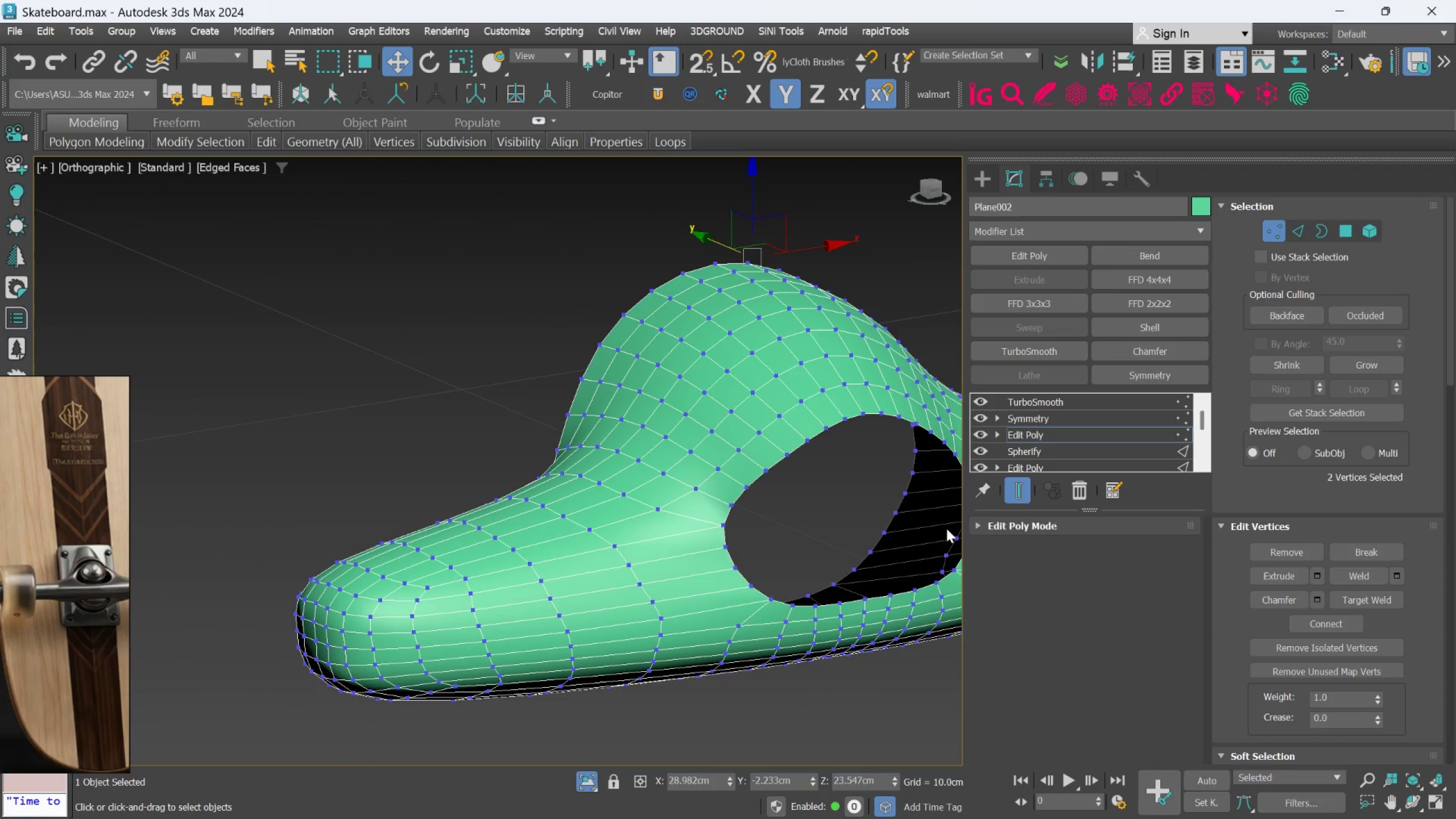 
left_click([1024, 495])
 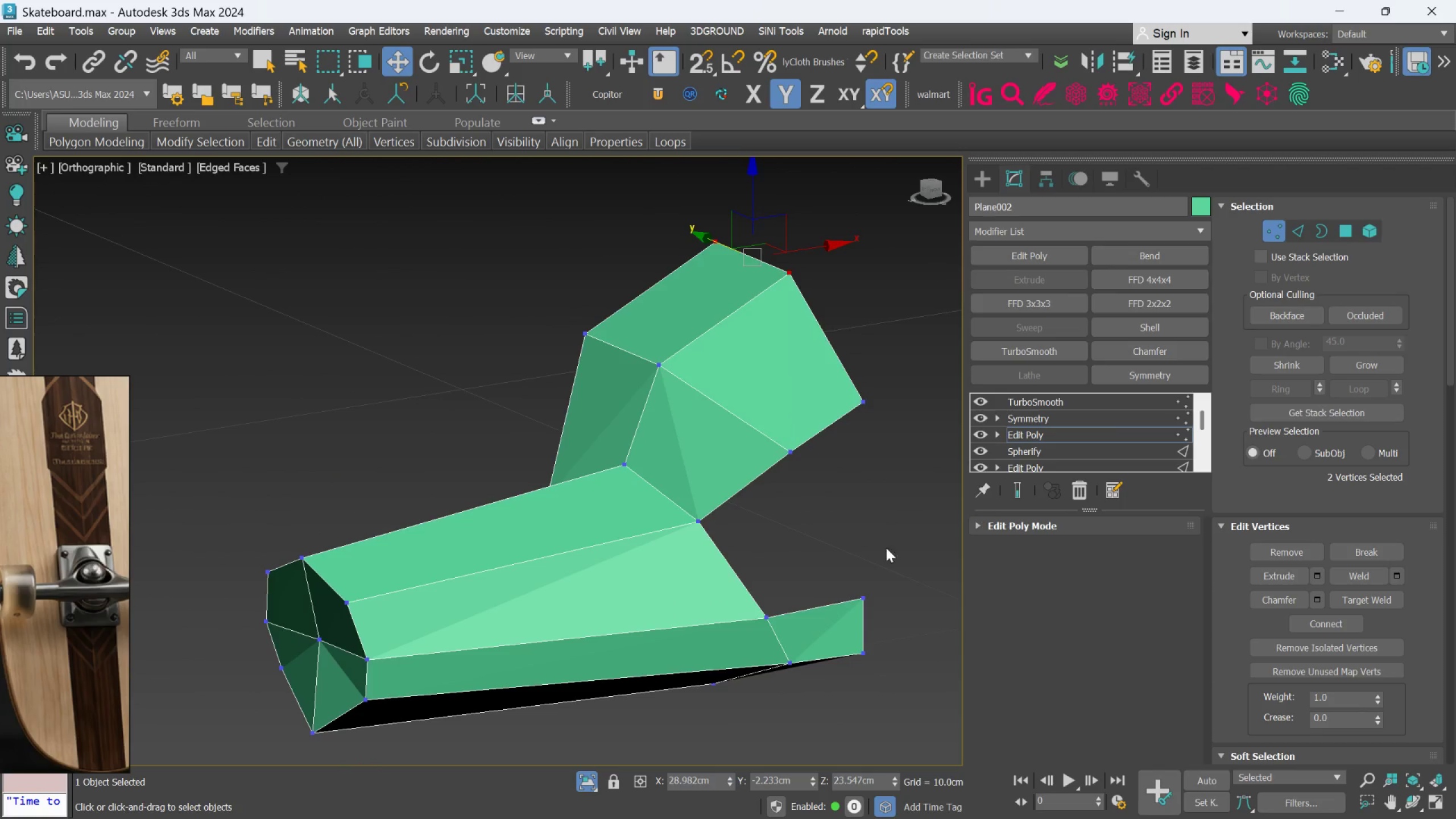 
hold_key(key=AltLeft, duration=0.47)
 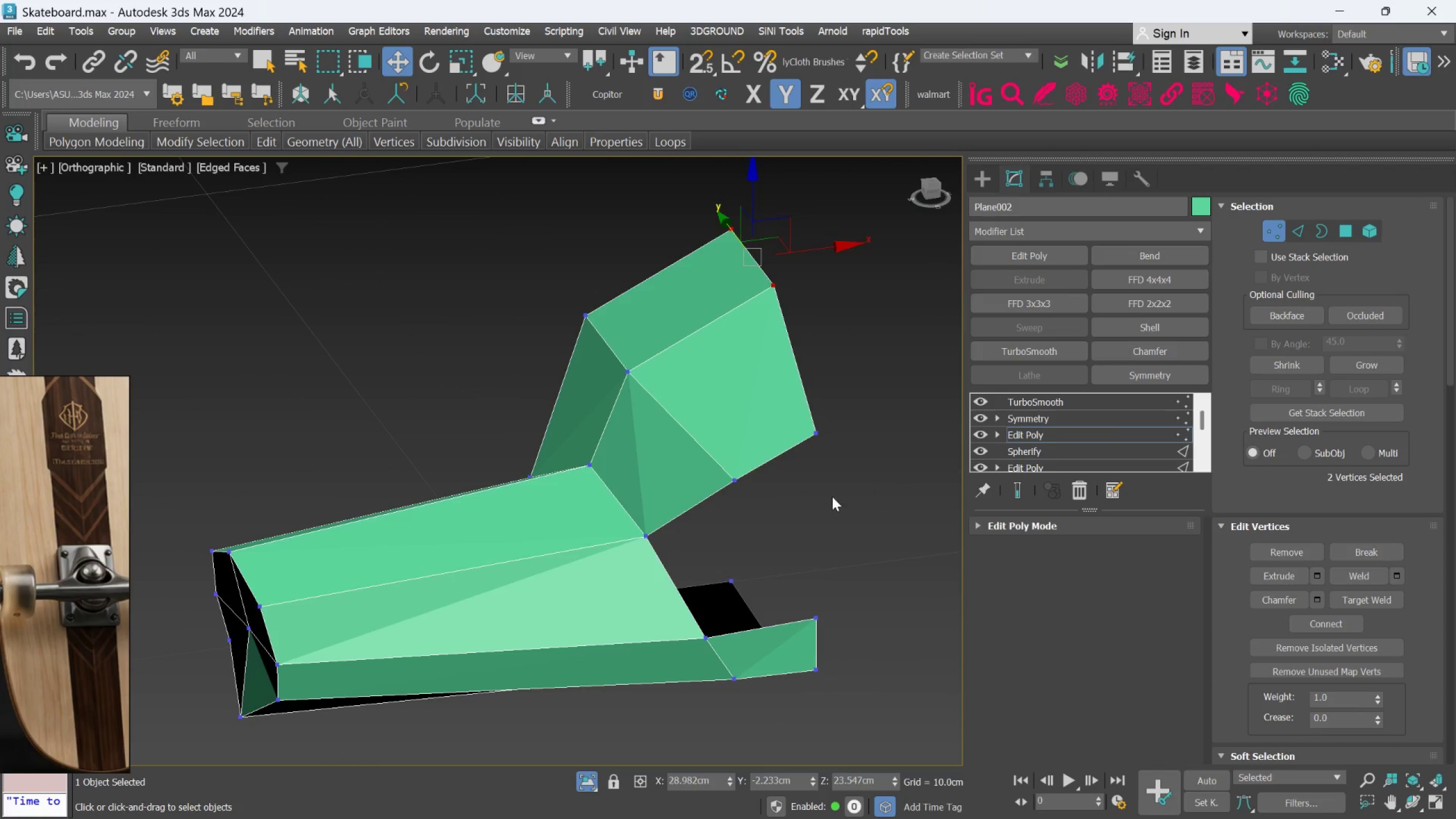 
scroll: coordinate [603, 560], scroll_direction: up, amount: 1.0
 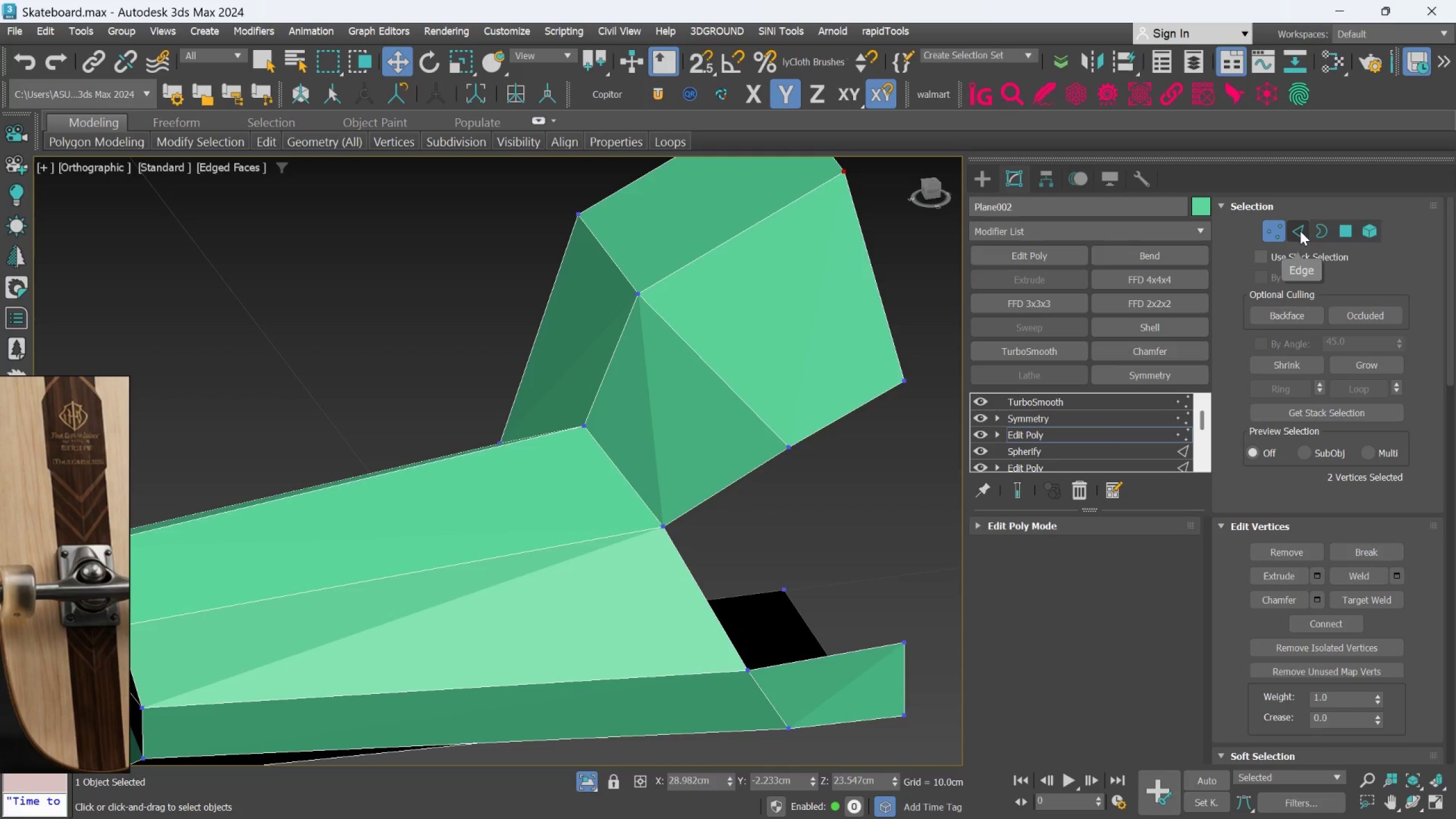 
left_click_drag(start_coordinate=[1300, 231], to_coordinate=[1296, 238])
 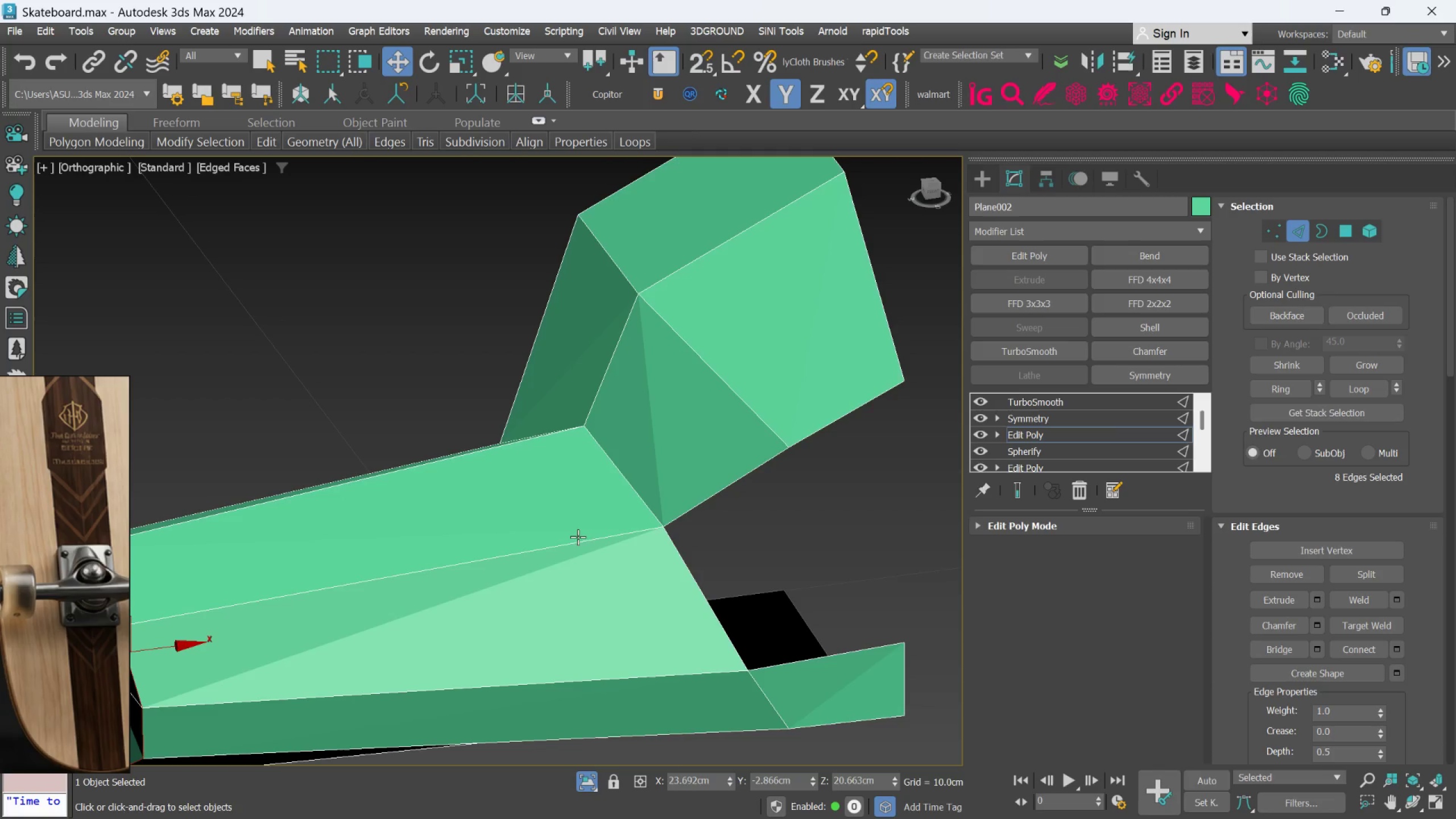 
left_click([576, 542])
 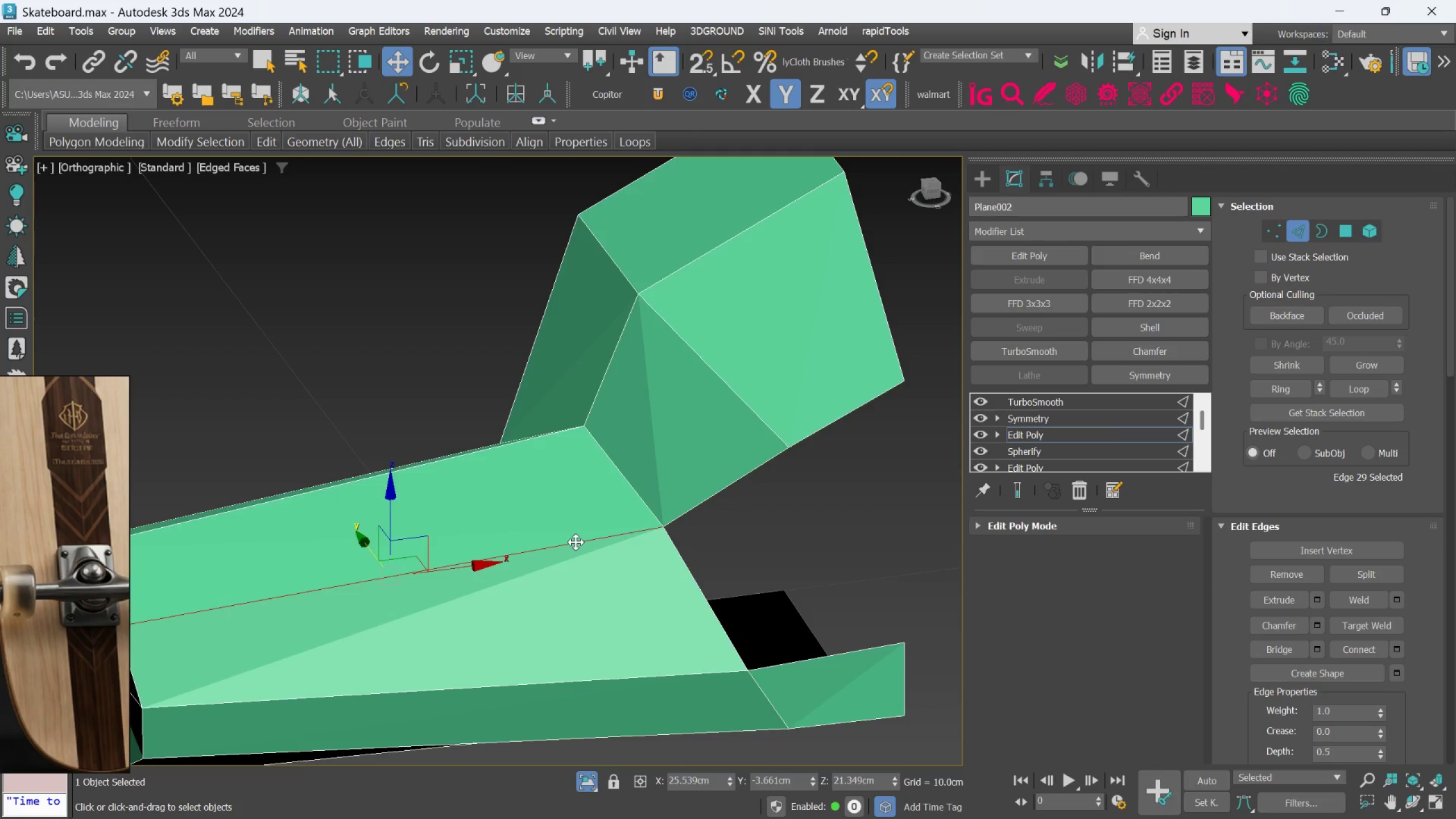 
hold_key(key=AltLeft, duration=0.42)
 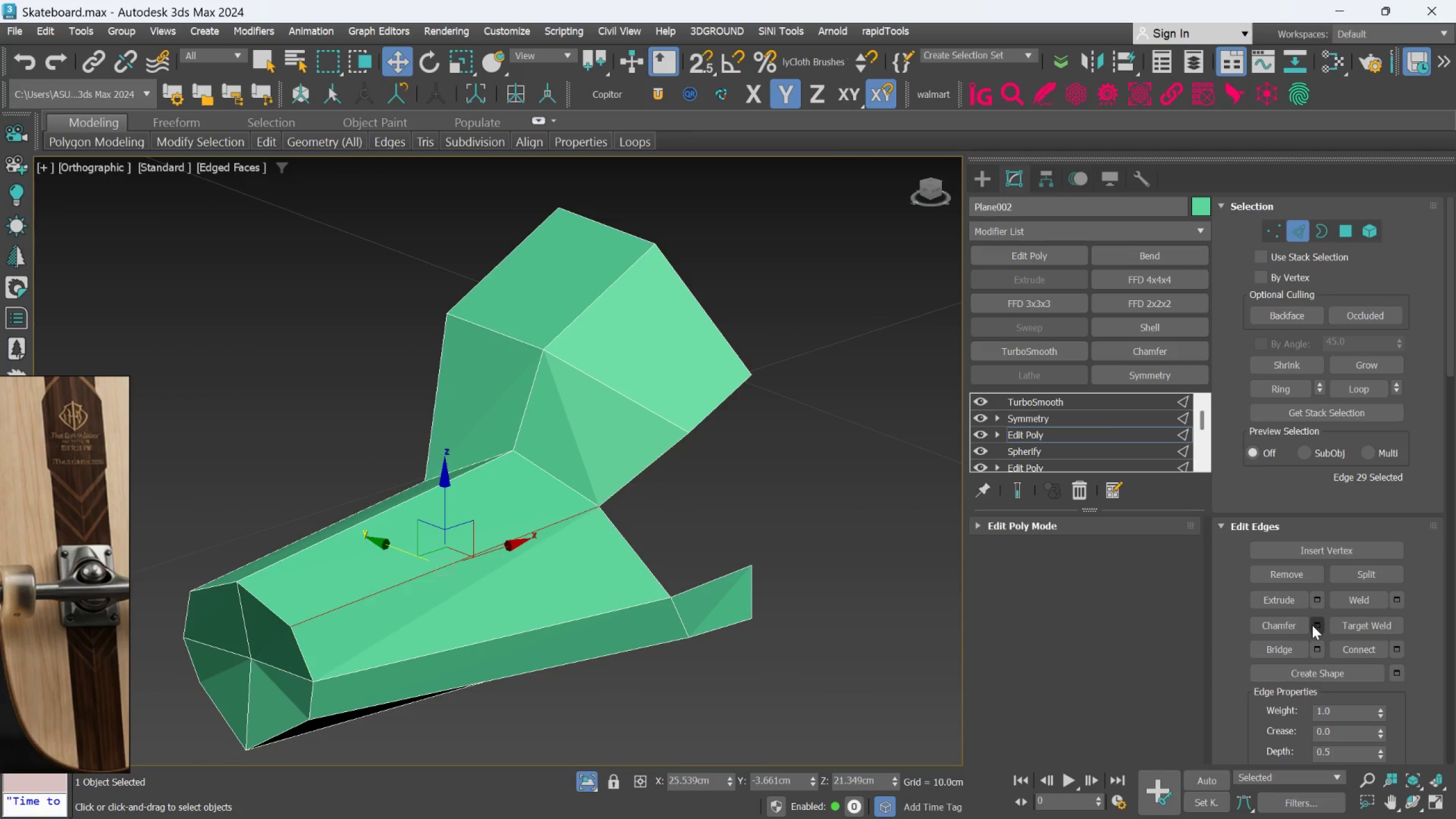 
scroll: coordinate [576, 542], scroll_direction: down, amount: 1.0
 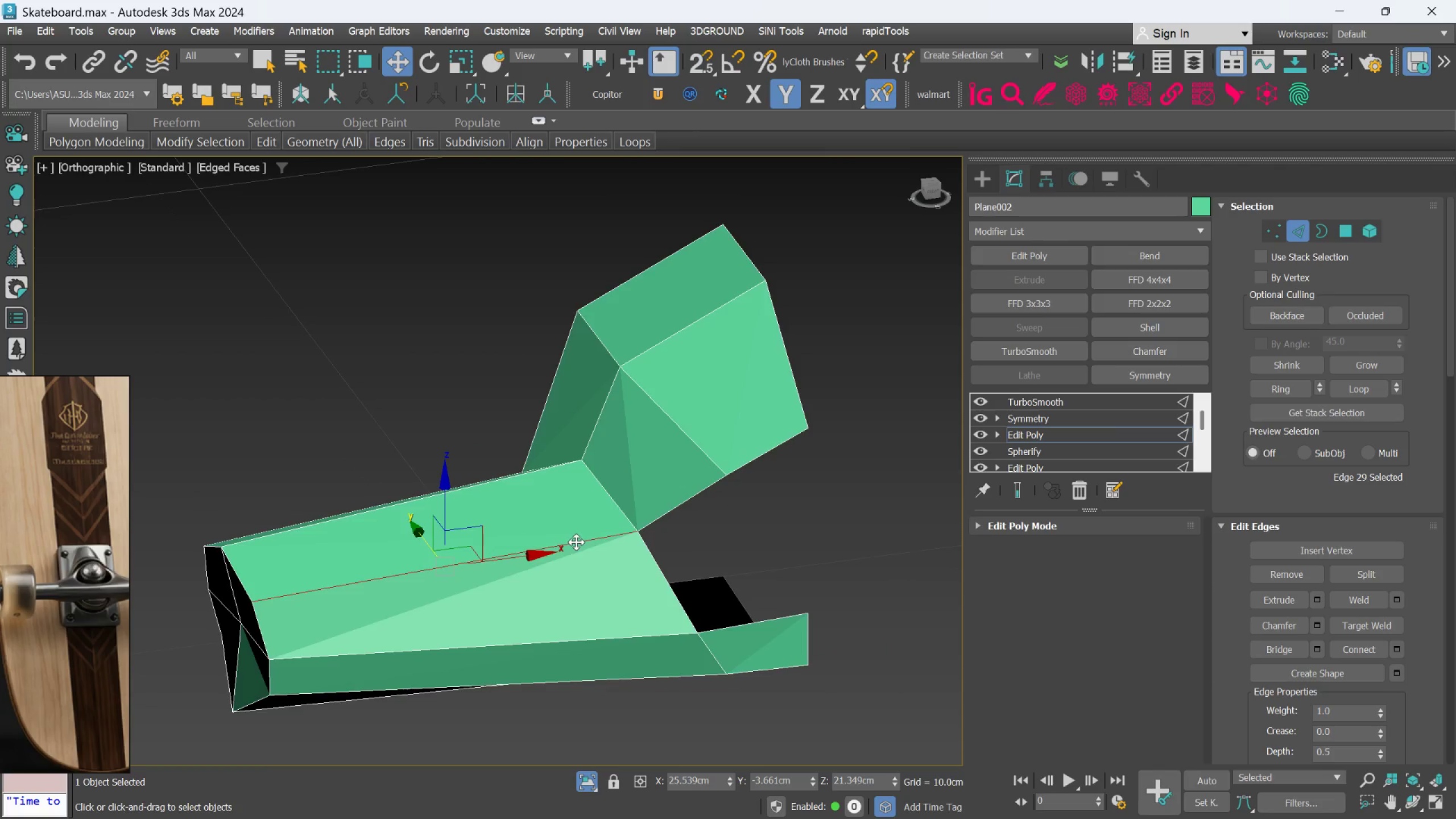 
left_click([1316, 623])
 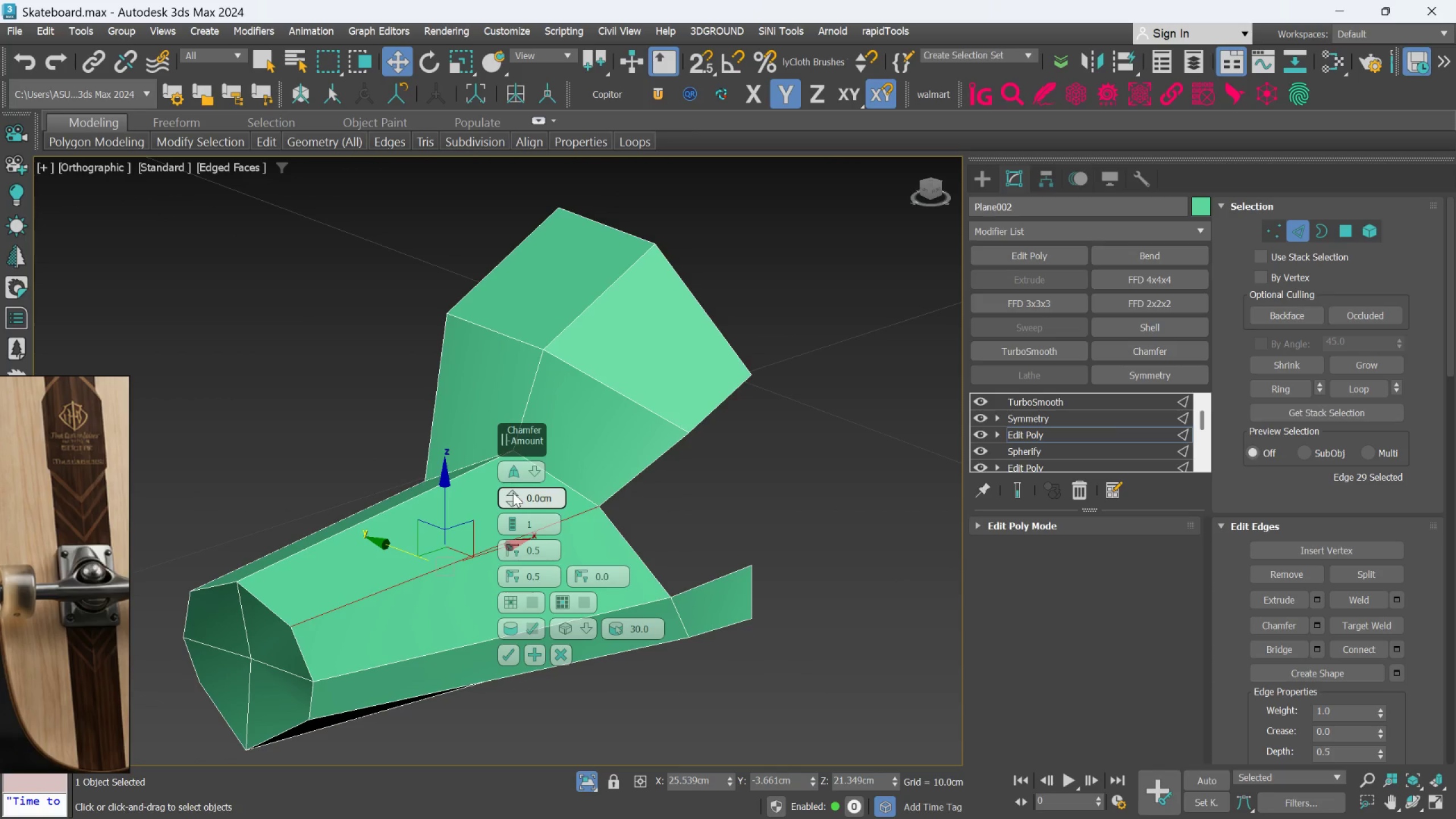 
left_click_drag(start_coordinate=[513, 493], to_coordinate=[515, 486])
 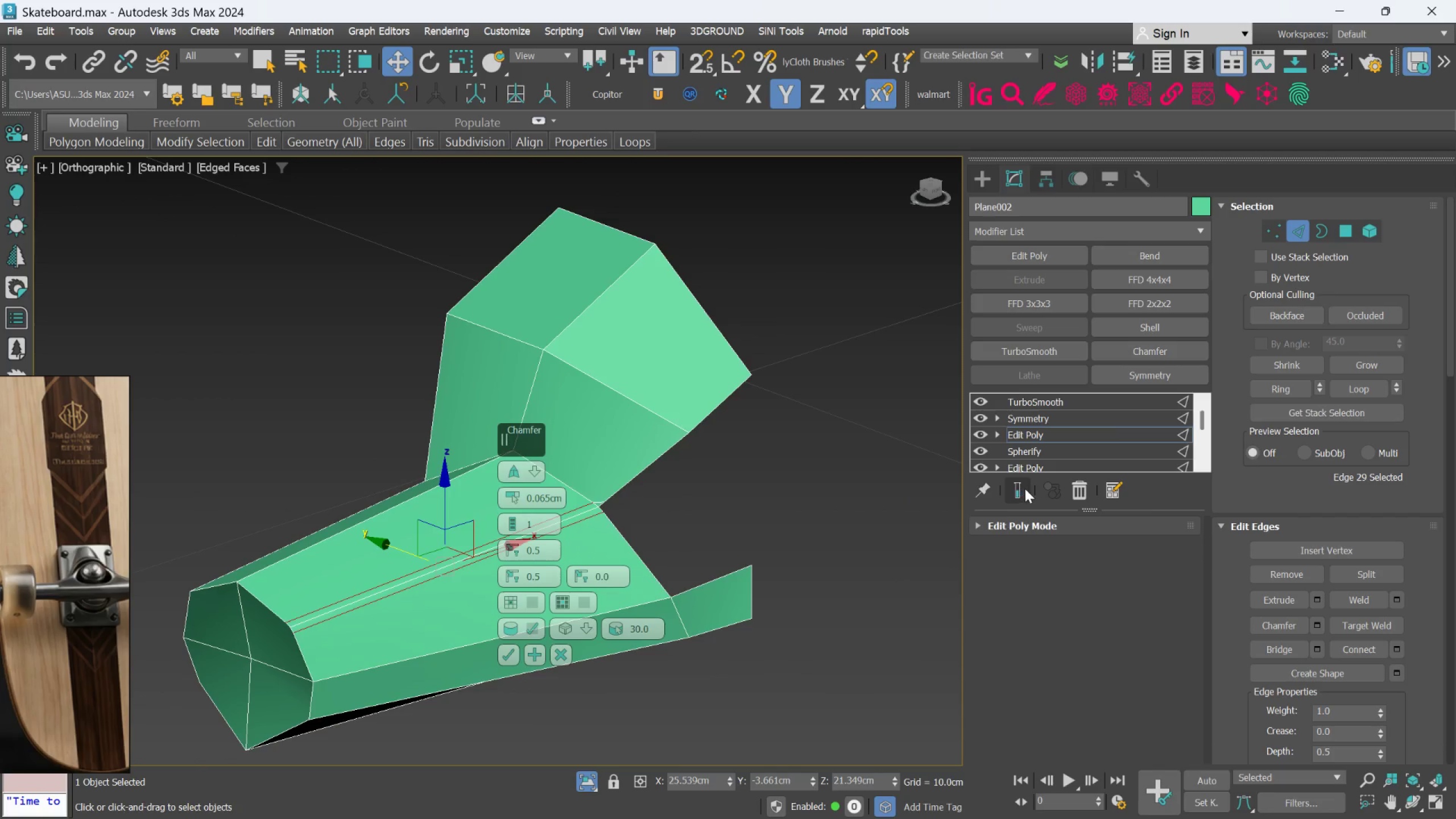 
left_click([1025, 489])
 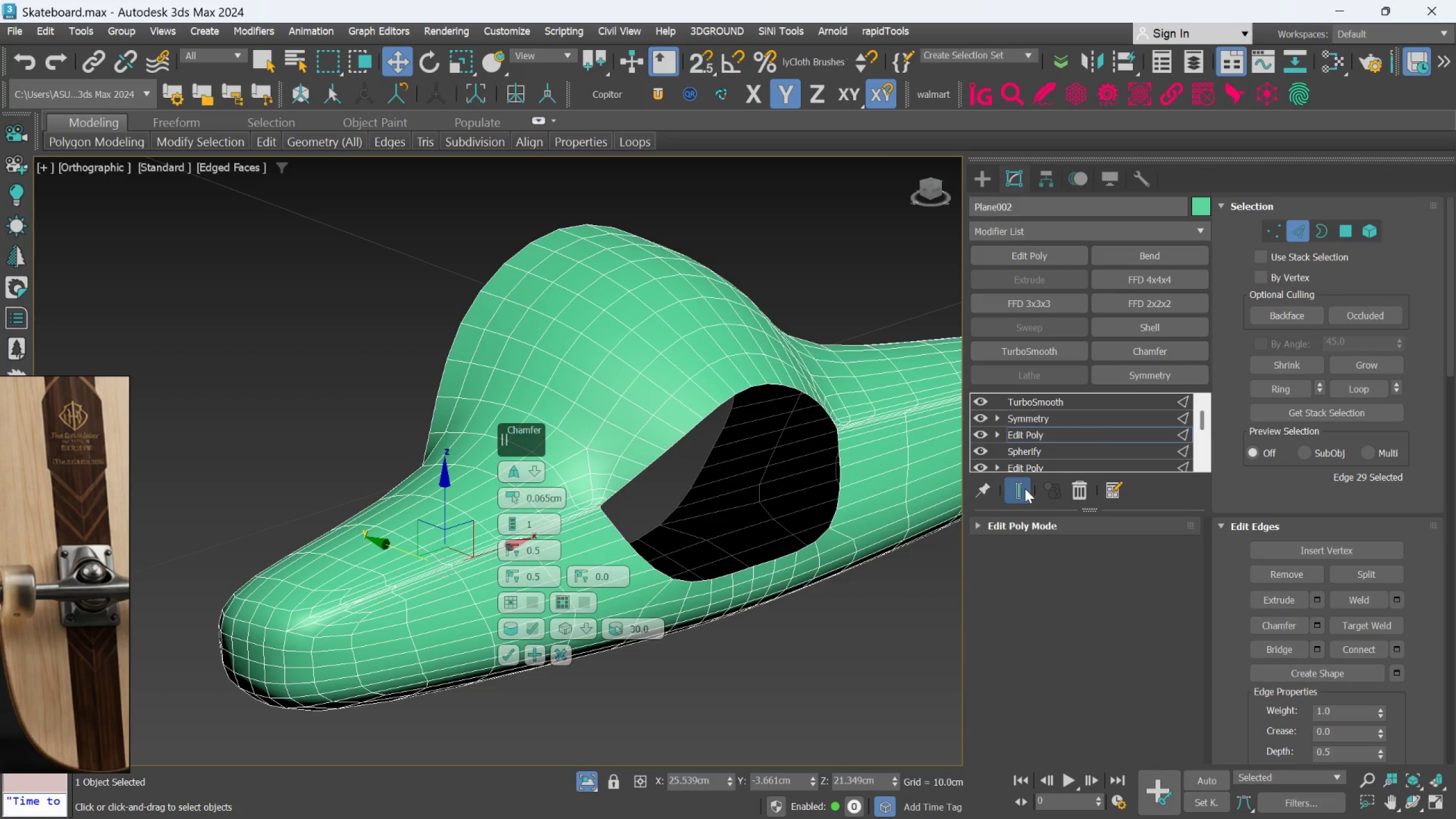 
hold_key(key=AltLeft, duration=1.52)
 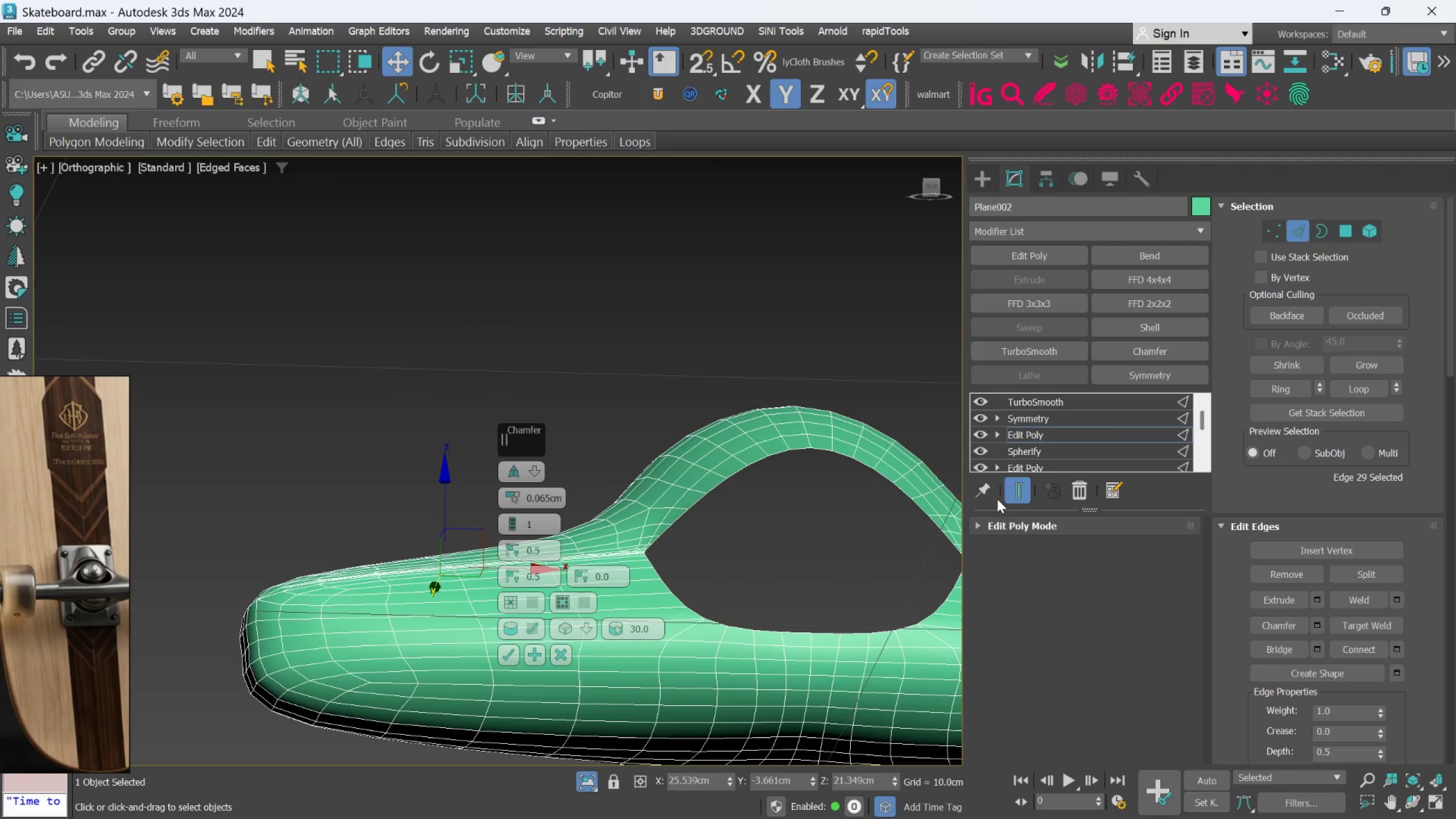 
left_click([1014, 491])
 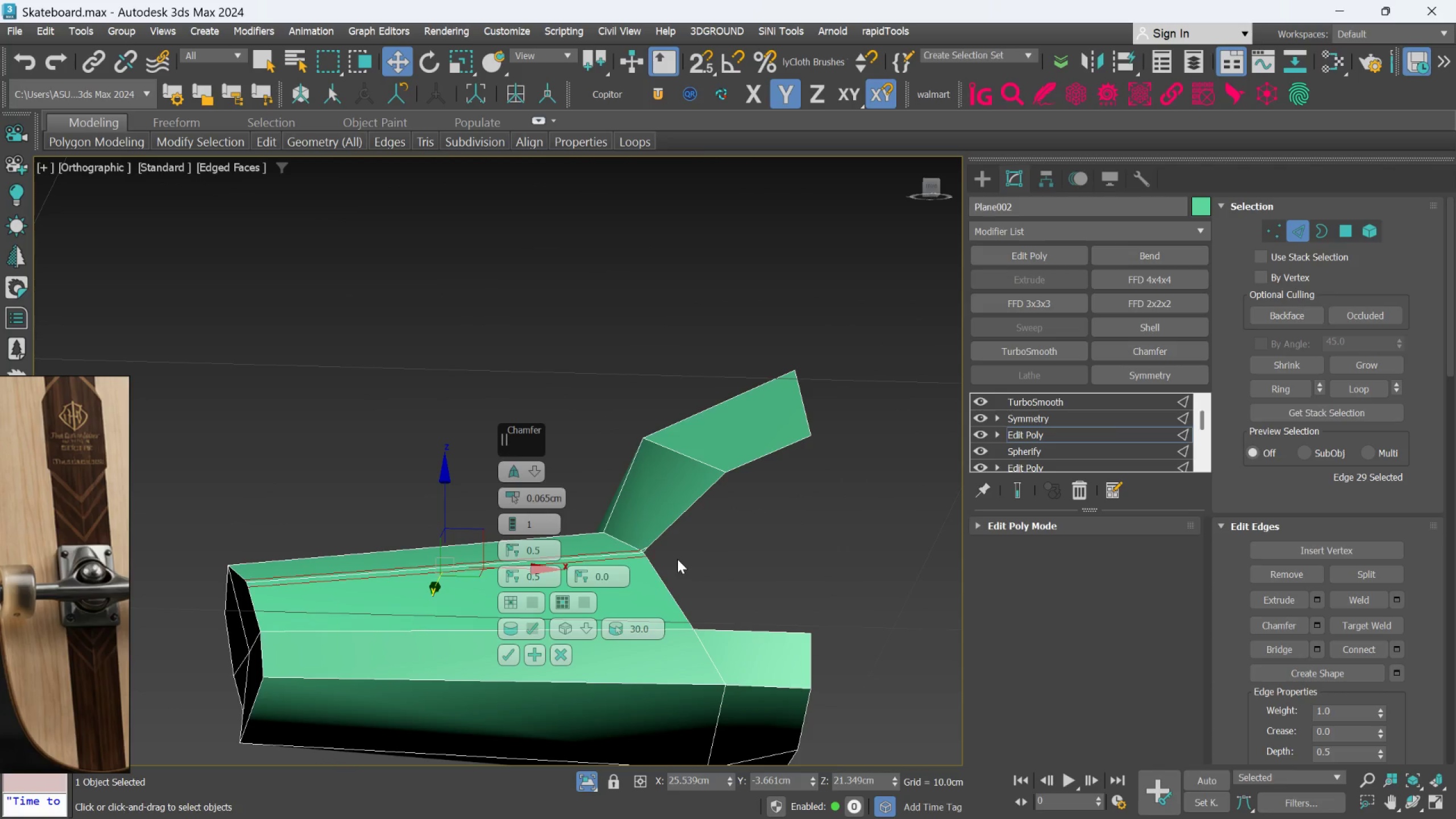 
wait(5.7)
 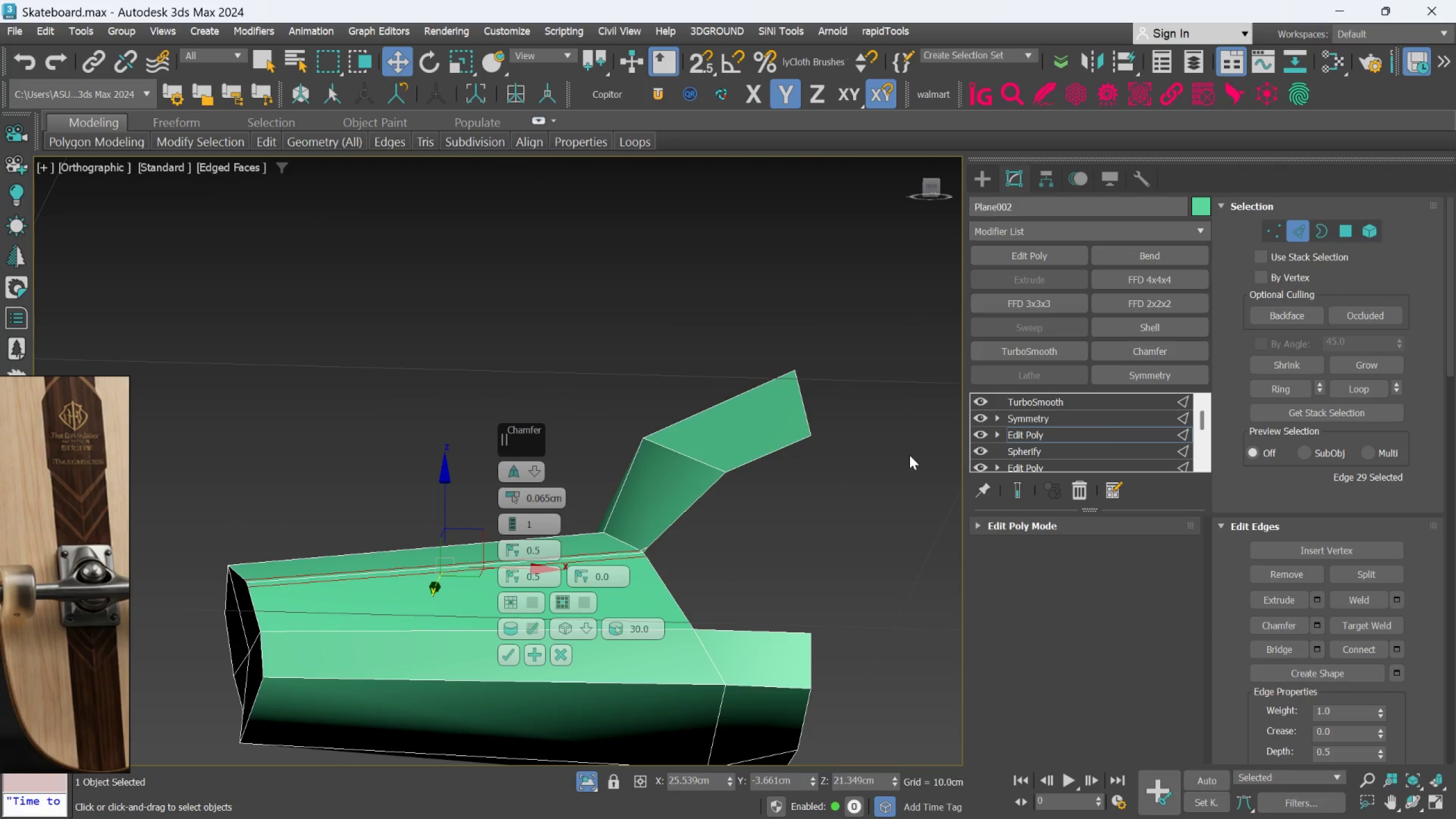 
left_click([559, 652])
 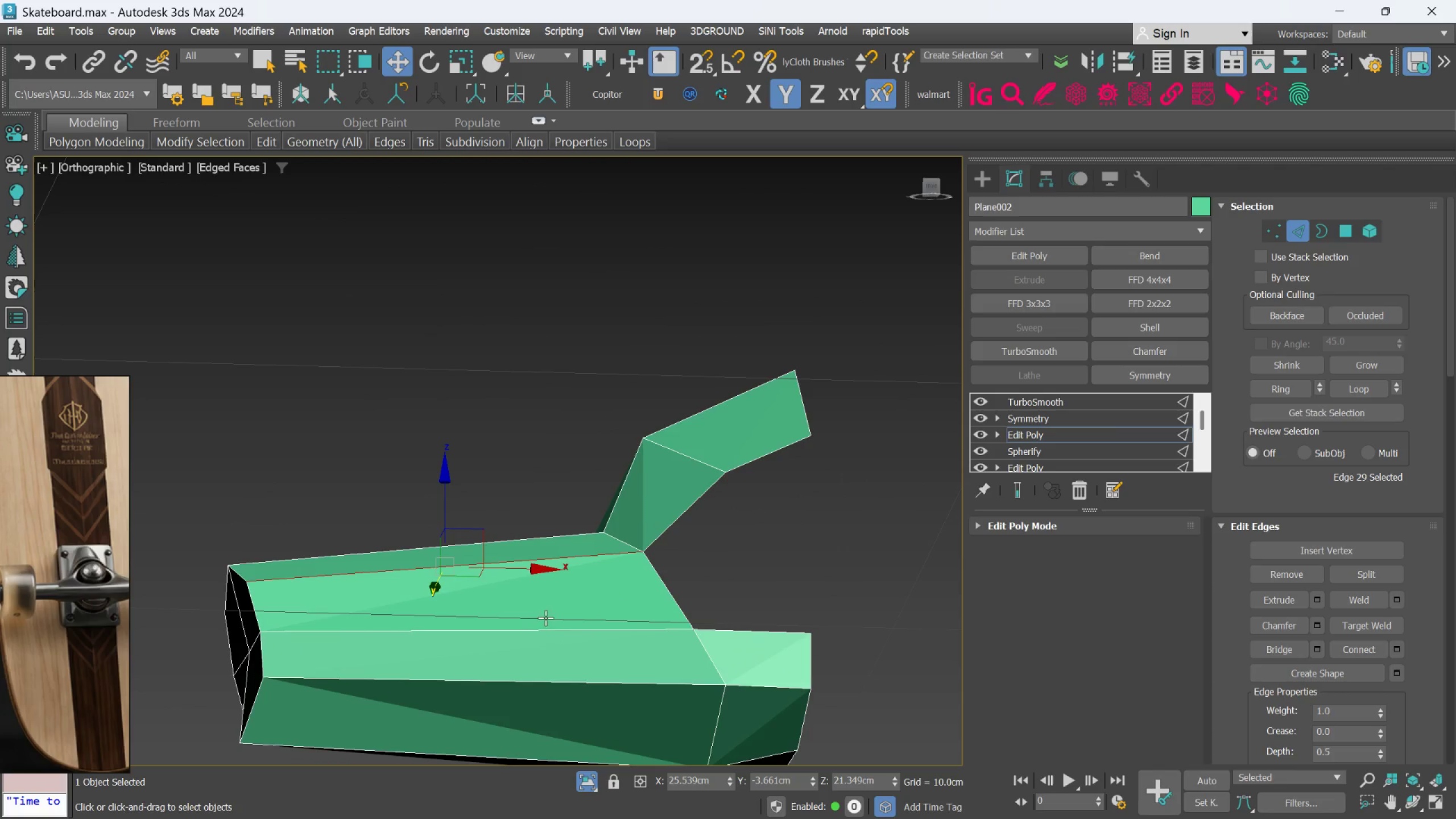 
hold_key(key=AltLeft, duration=0.94)
 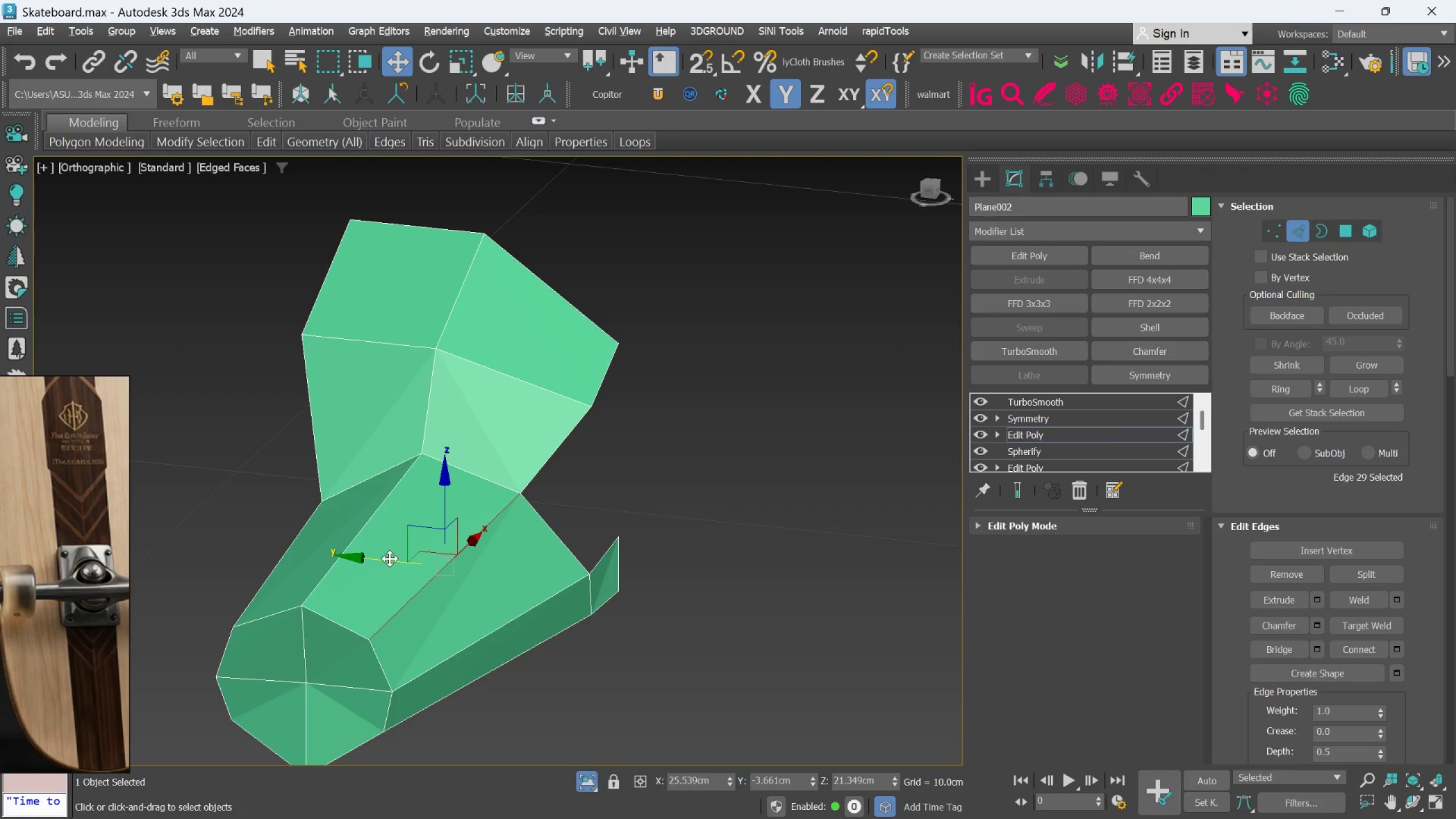 
left_click_drag(start_coordinate=[390, 559], to_coordinate=[425, 571])
 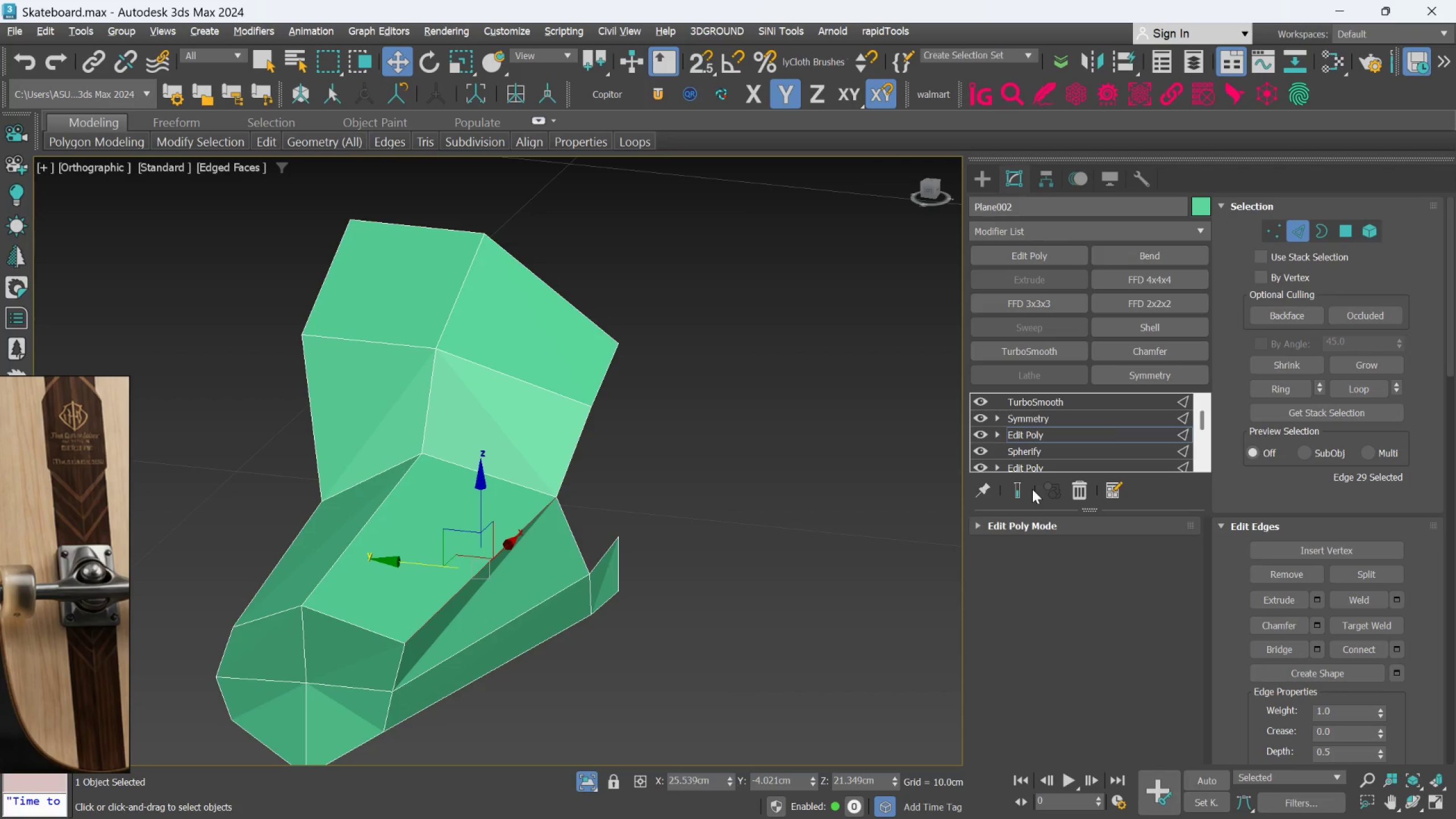 
left_click([1026, 489])
 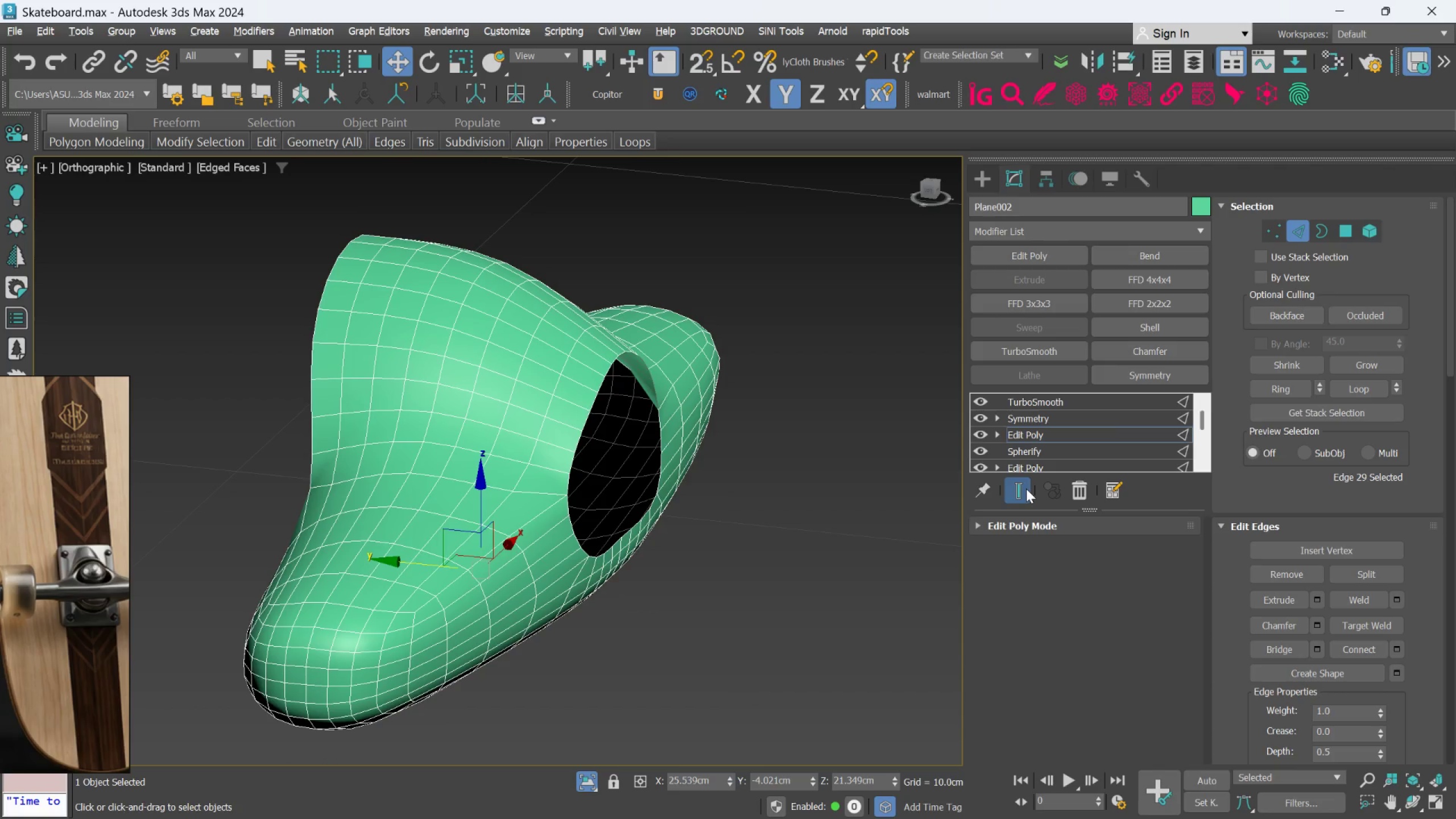 
key(Control+Z)
 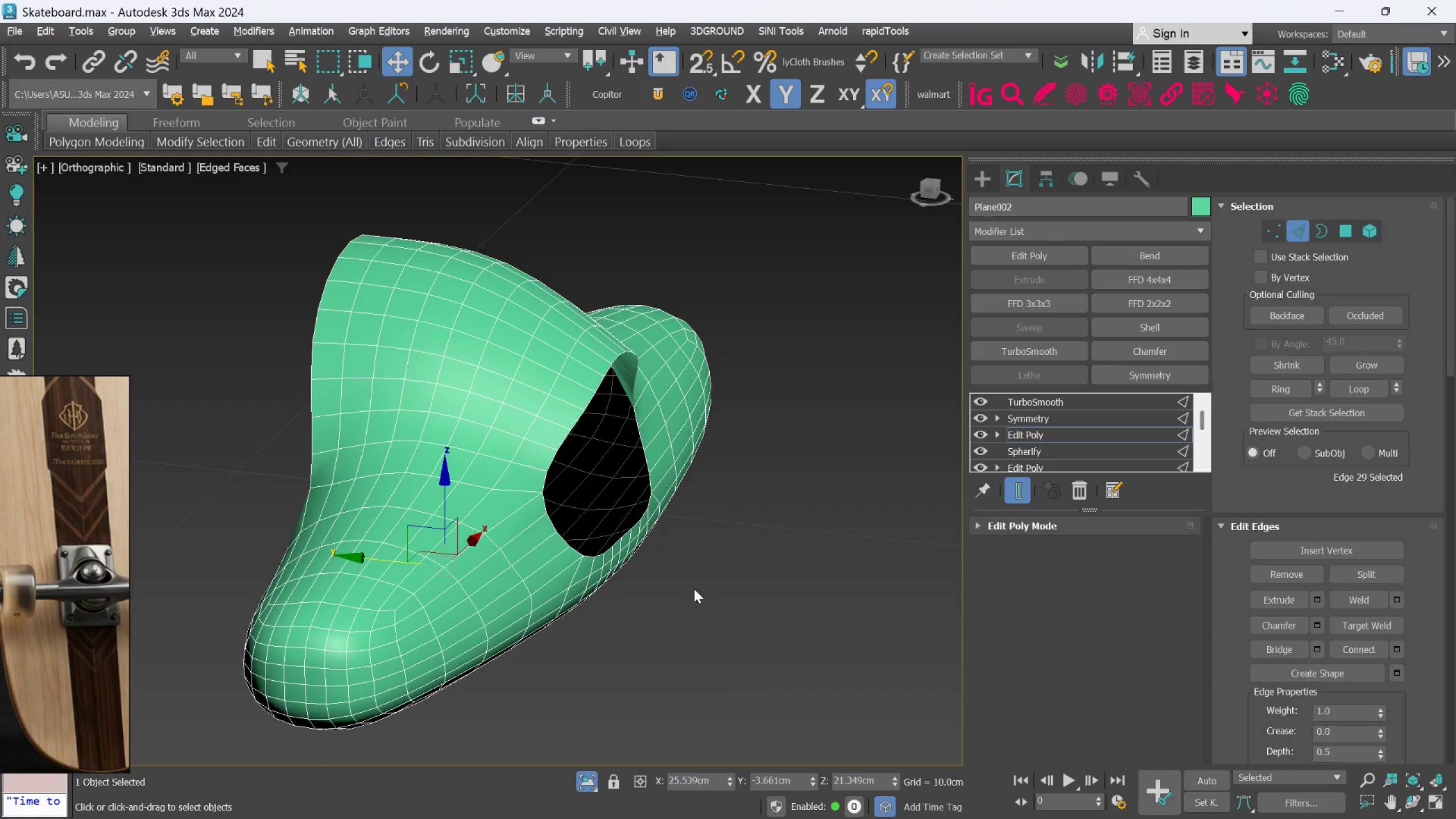 
hold_key(key=AltLeft, duration=1.28)
 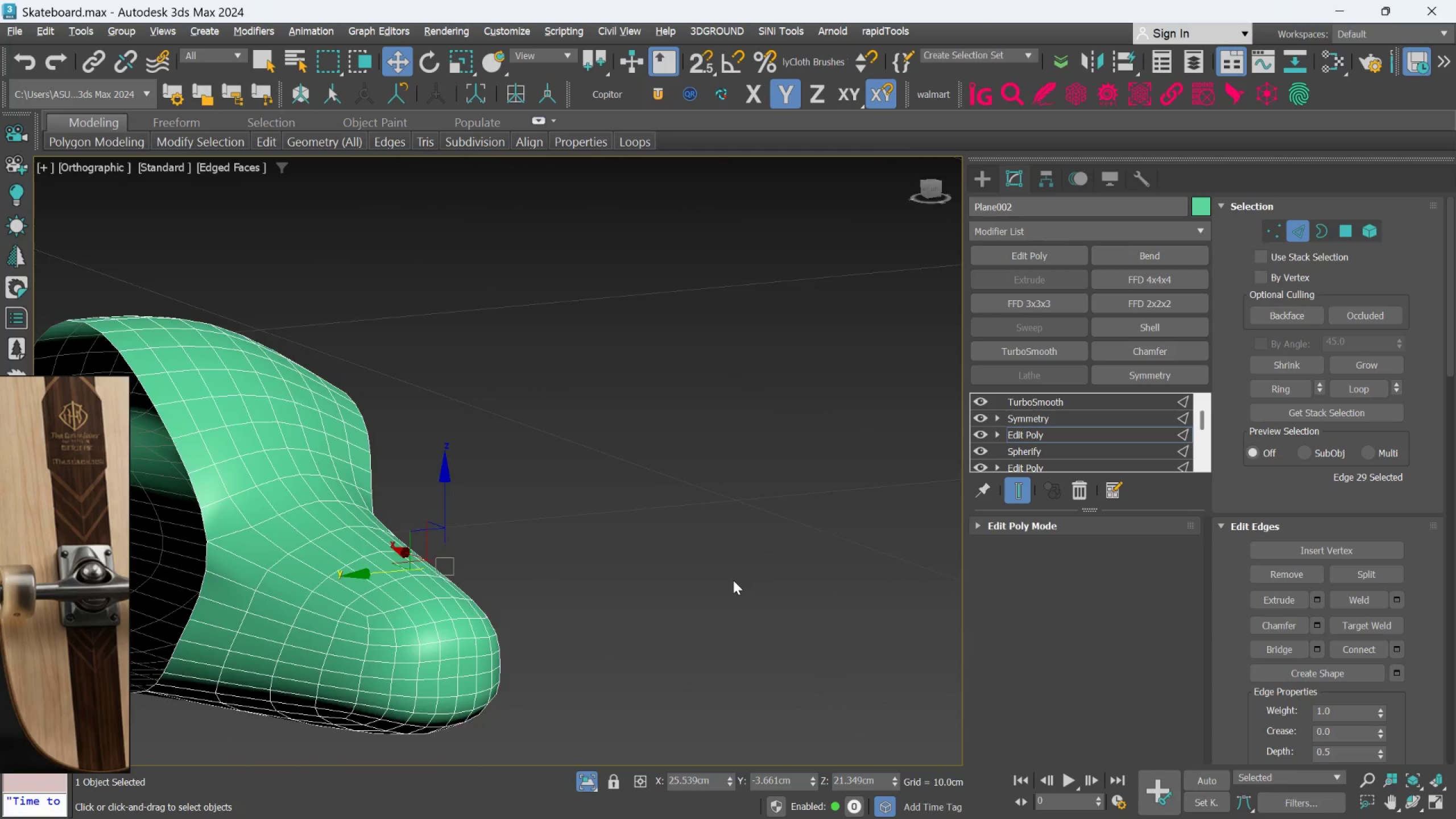 
hold_key(key=AltLeft, duration=0.98)
 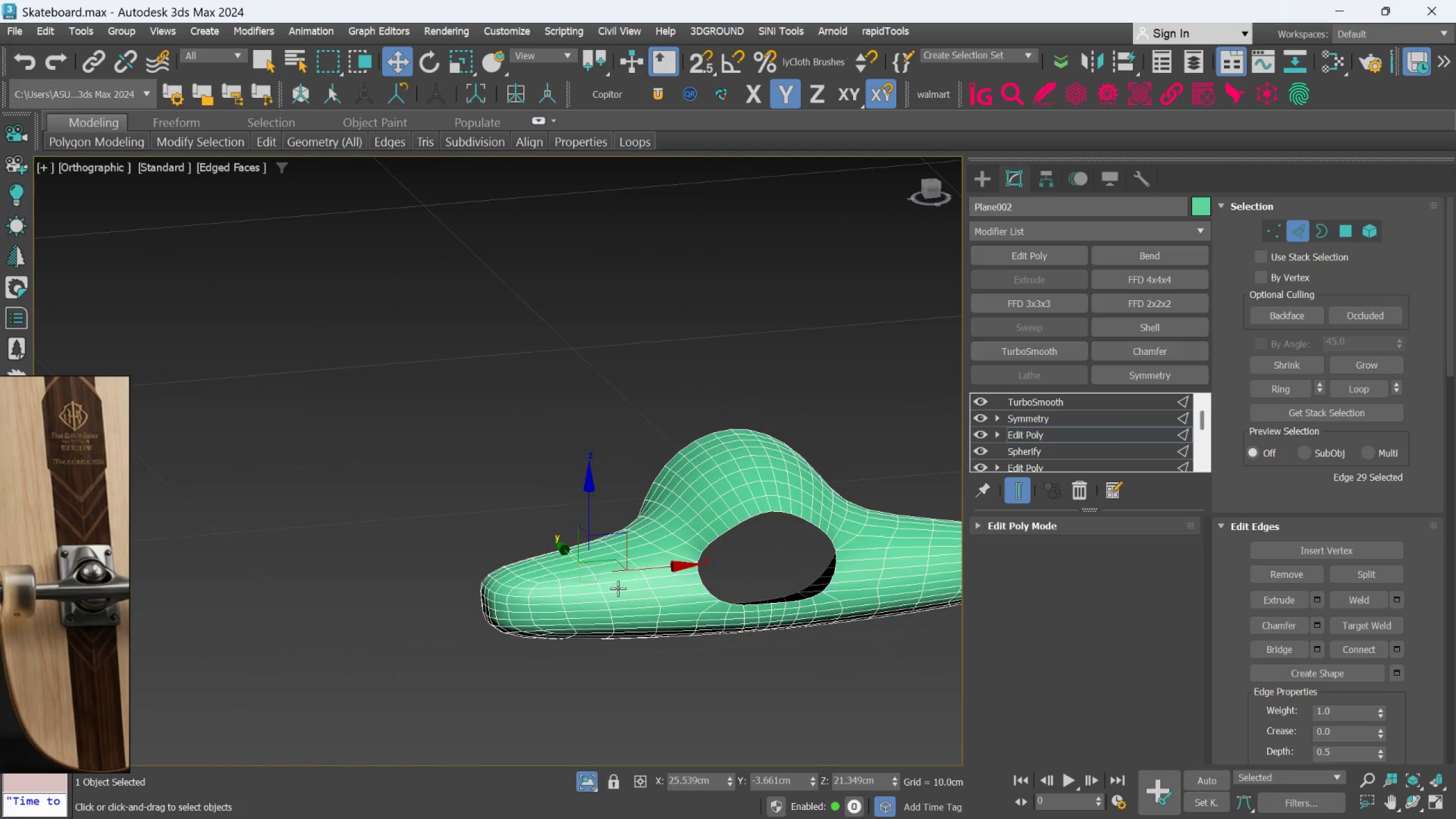 
scroll: coordinate [733, 580], scroll_direction: down, amount: 2.0
 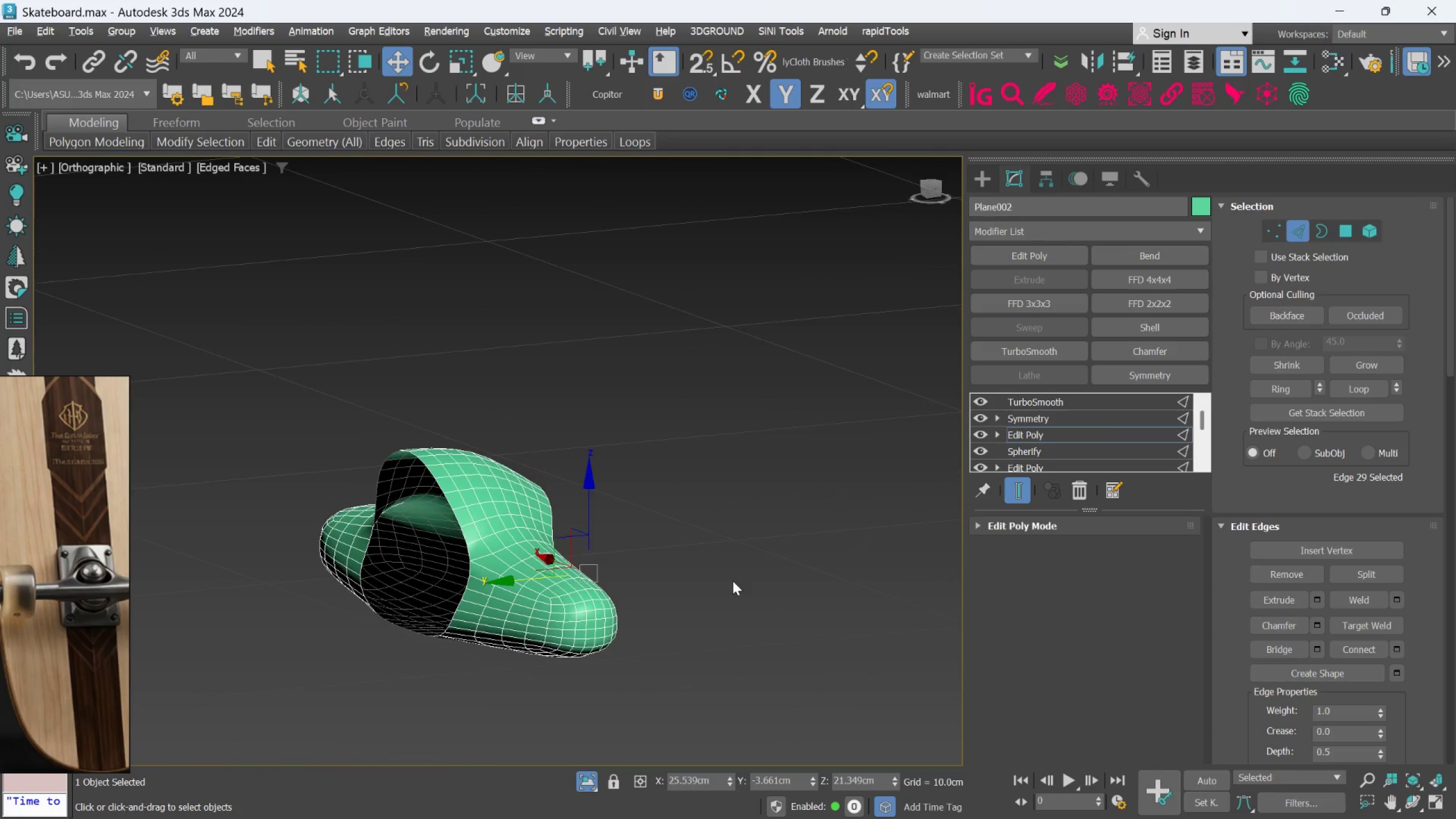 
hold_key(key=AltLeft, duration=1.03)
 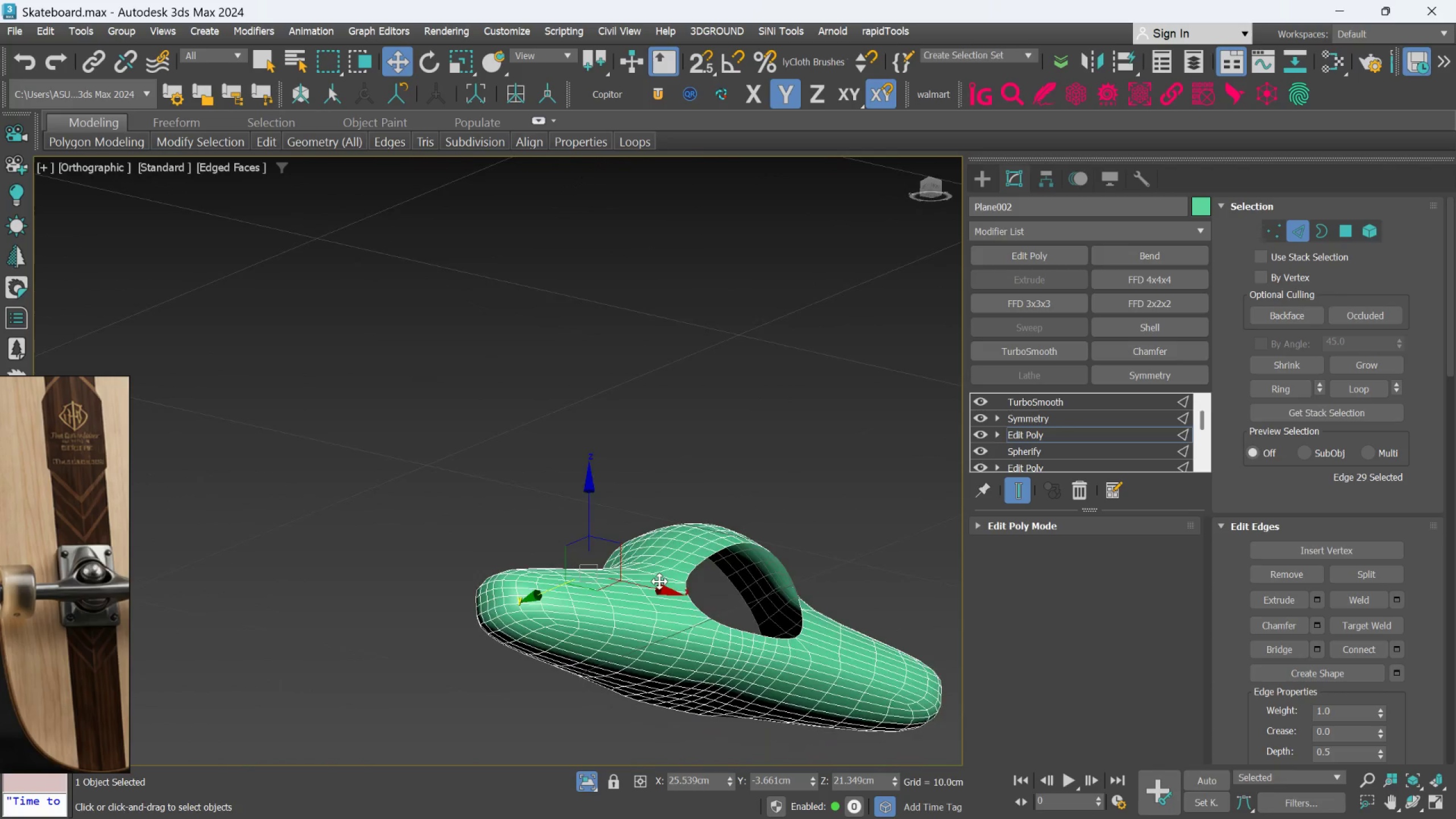 
scroll: coordinate [618, 588], scroll_direction: none, amount: 0.0
 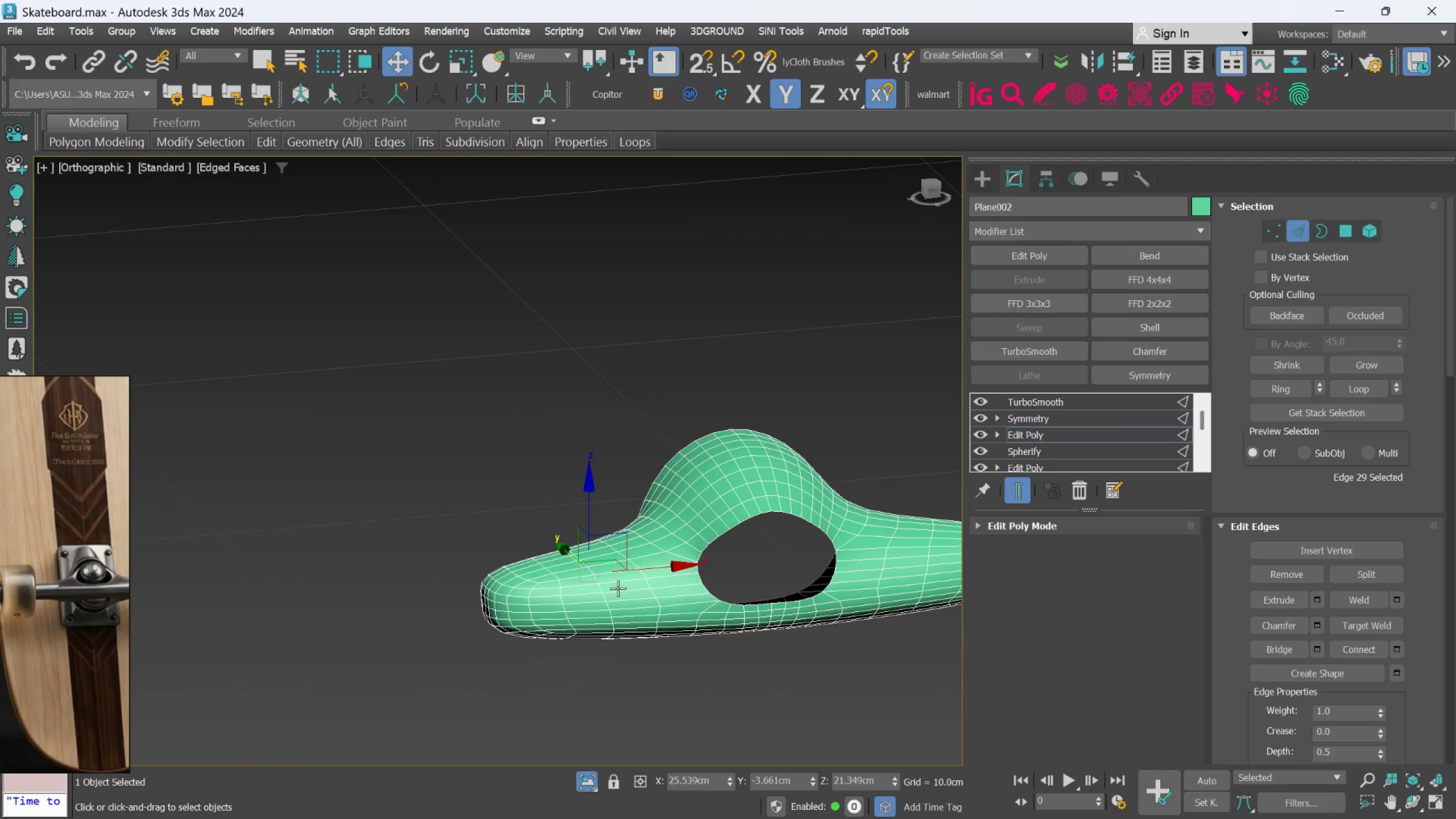 
scroll: coordinate [659, 581], scroll_direction: up, amount: 2.0
 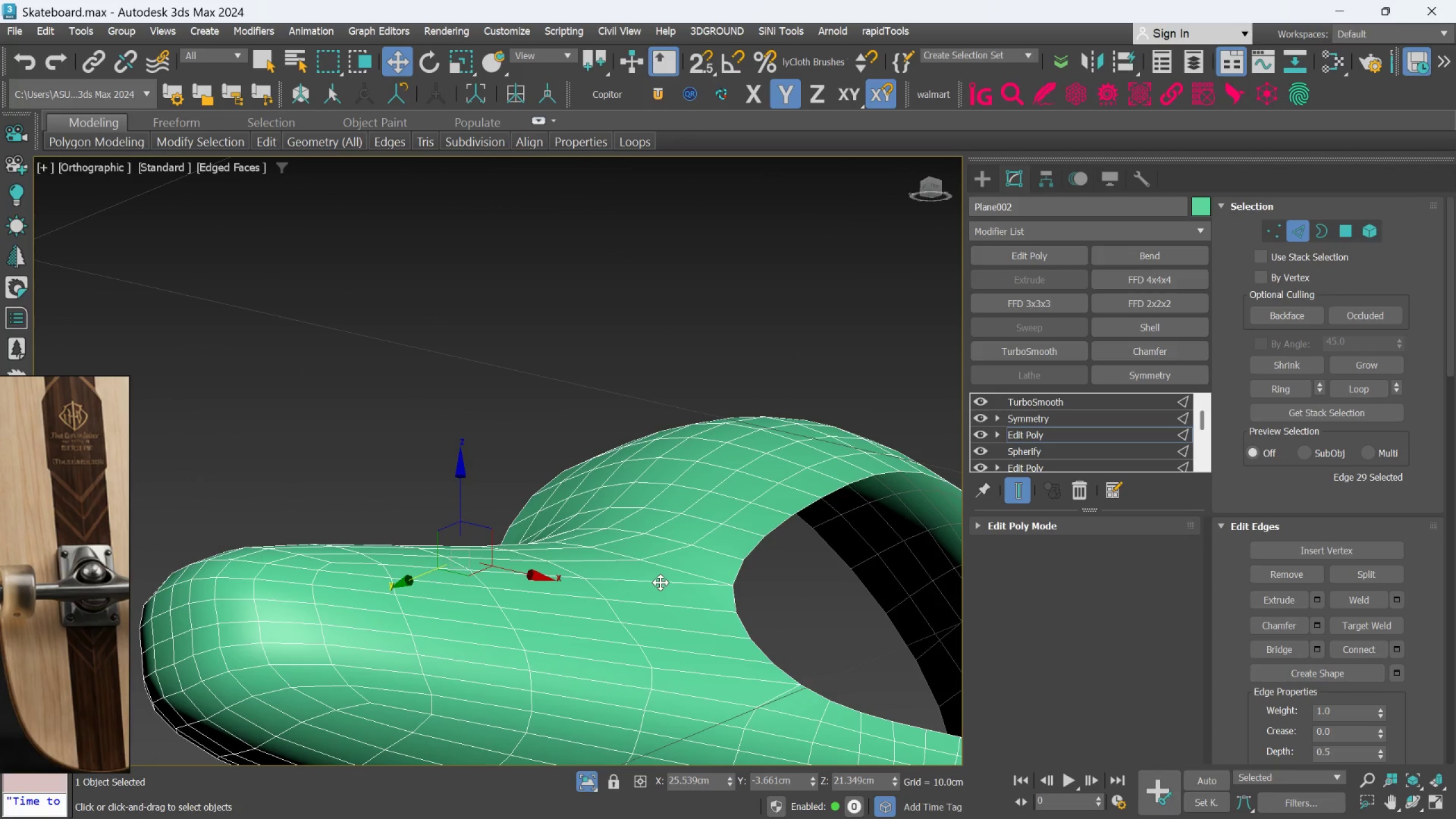 
hold_key(key=AltLeft, duration=0.56)
 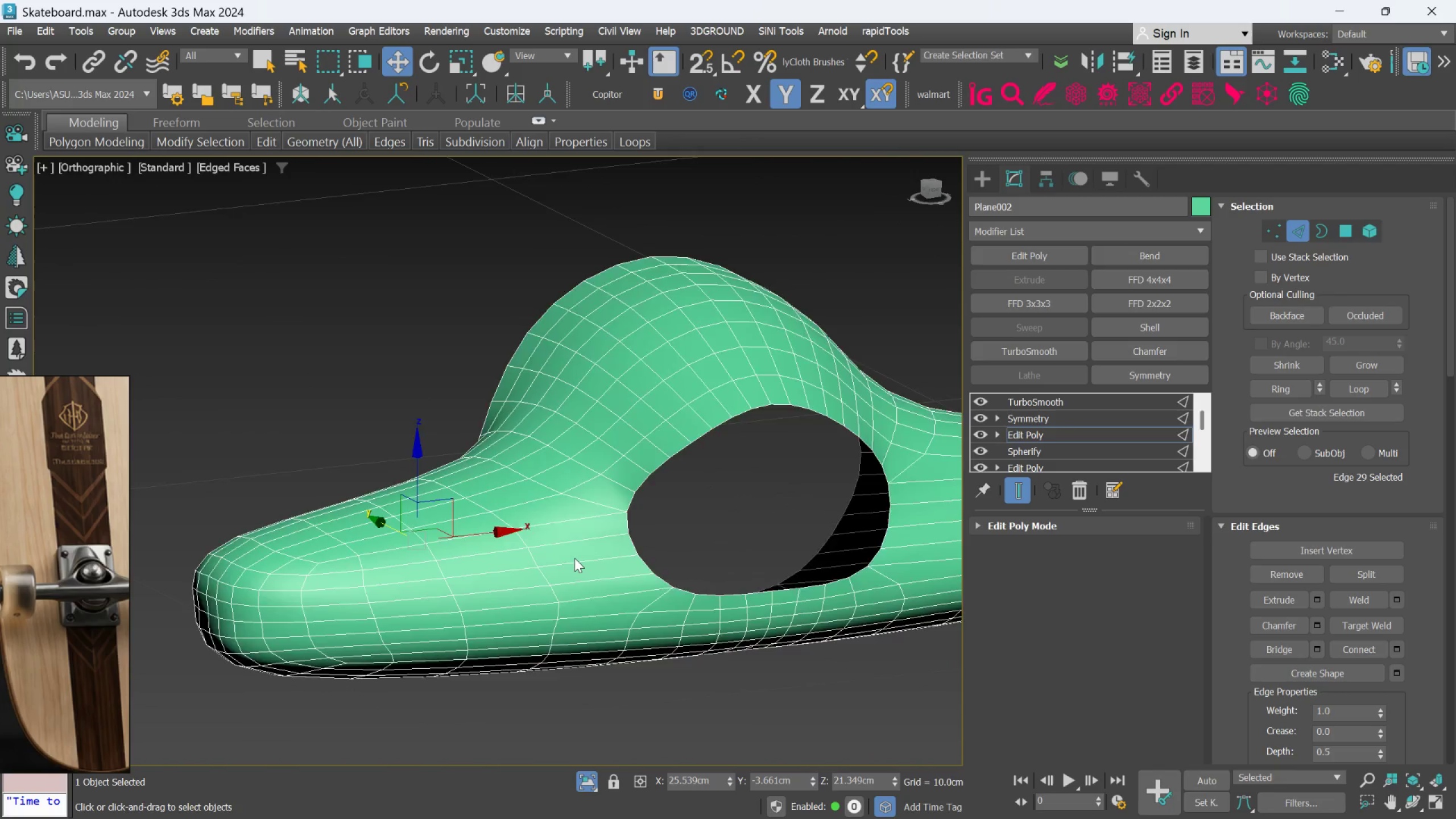 
scroll: coordinate [562, 551], scroll_direction: down, amount: 1.0
 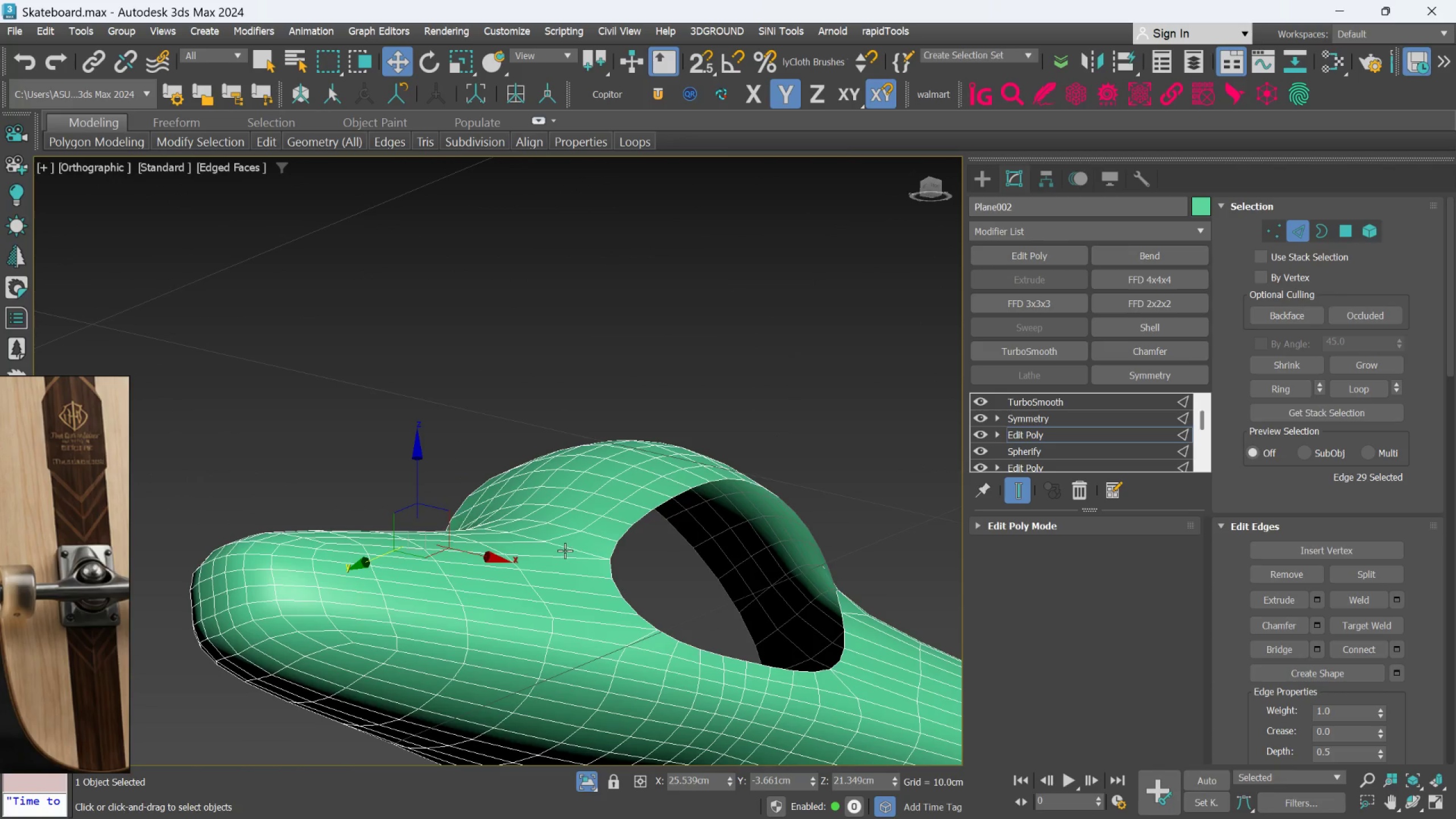 
hold_key(key=AltLeft, duration=0.42)
 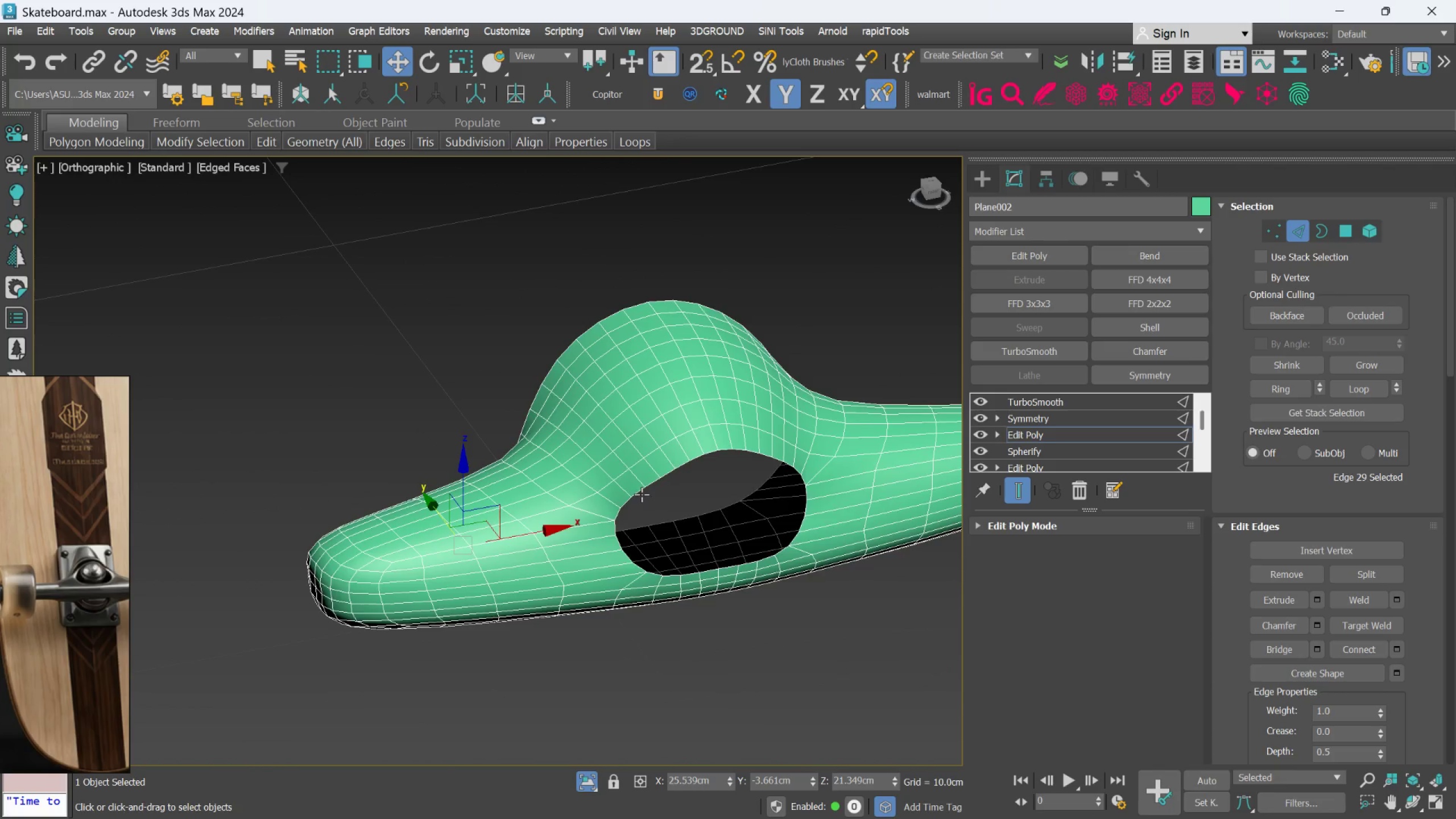 
scroll: coordinate [574, 558], scroll_direction: down, amount: 1.0
 